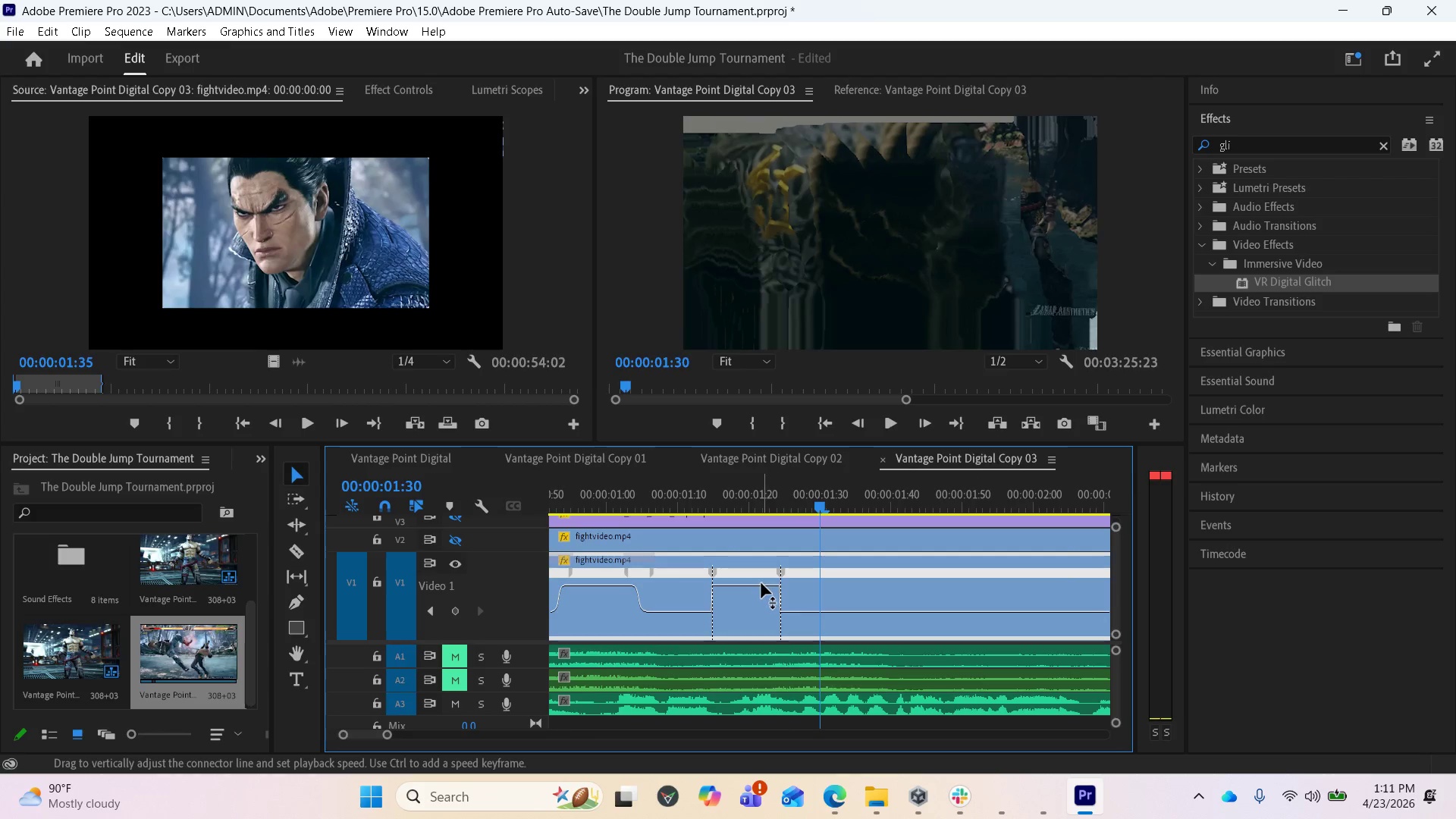 
left_click_drag(start_coordinate=[761, 583], to_coordinate=[724, 491])
 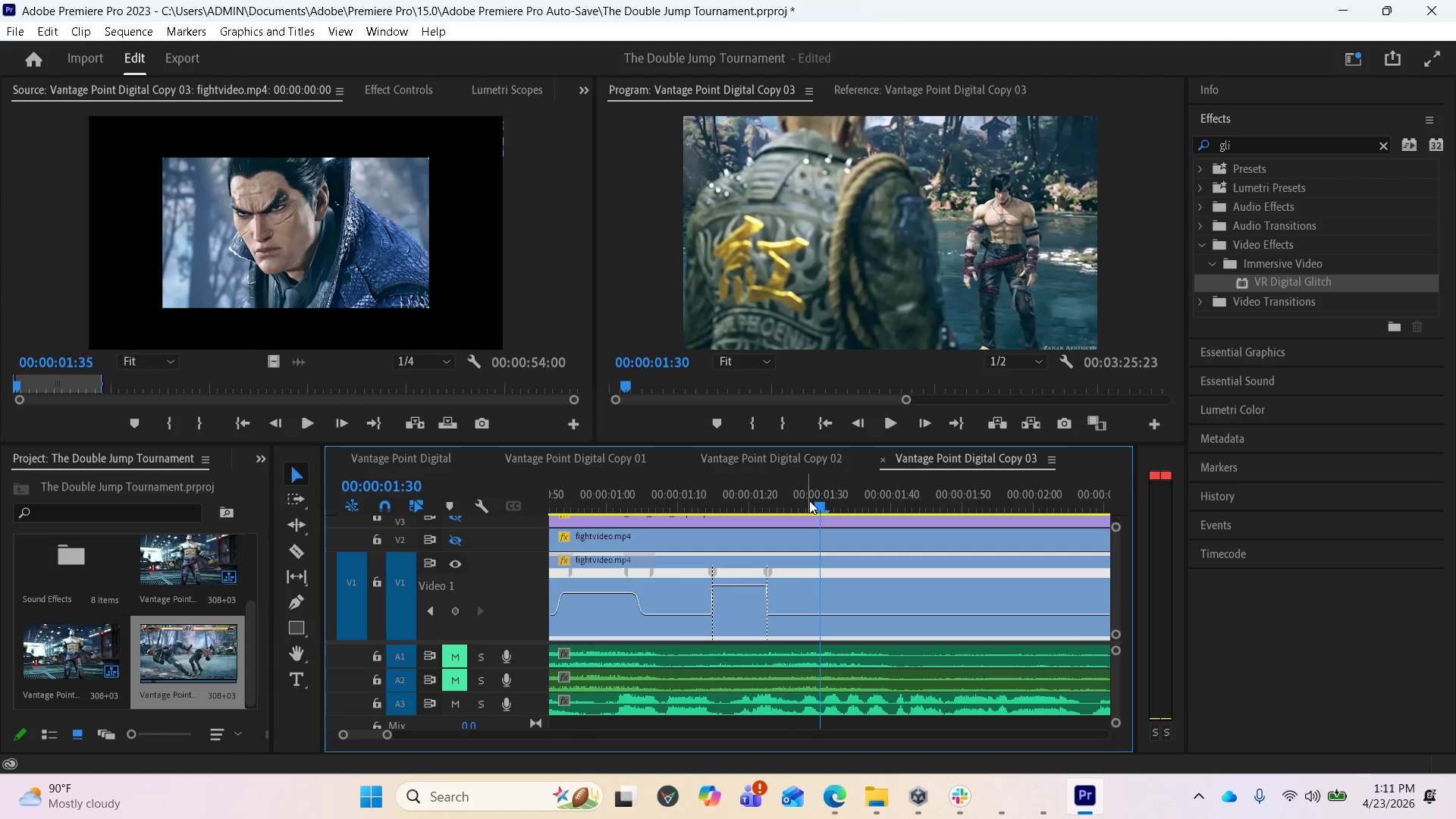 
left_click_drag(start_coordinate=[812, 503], to_coordinate=[786, 520])
 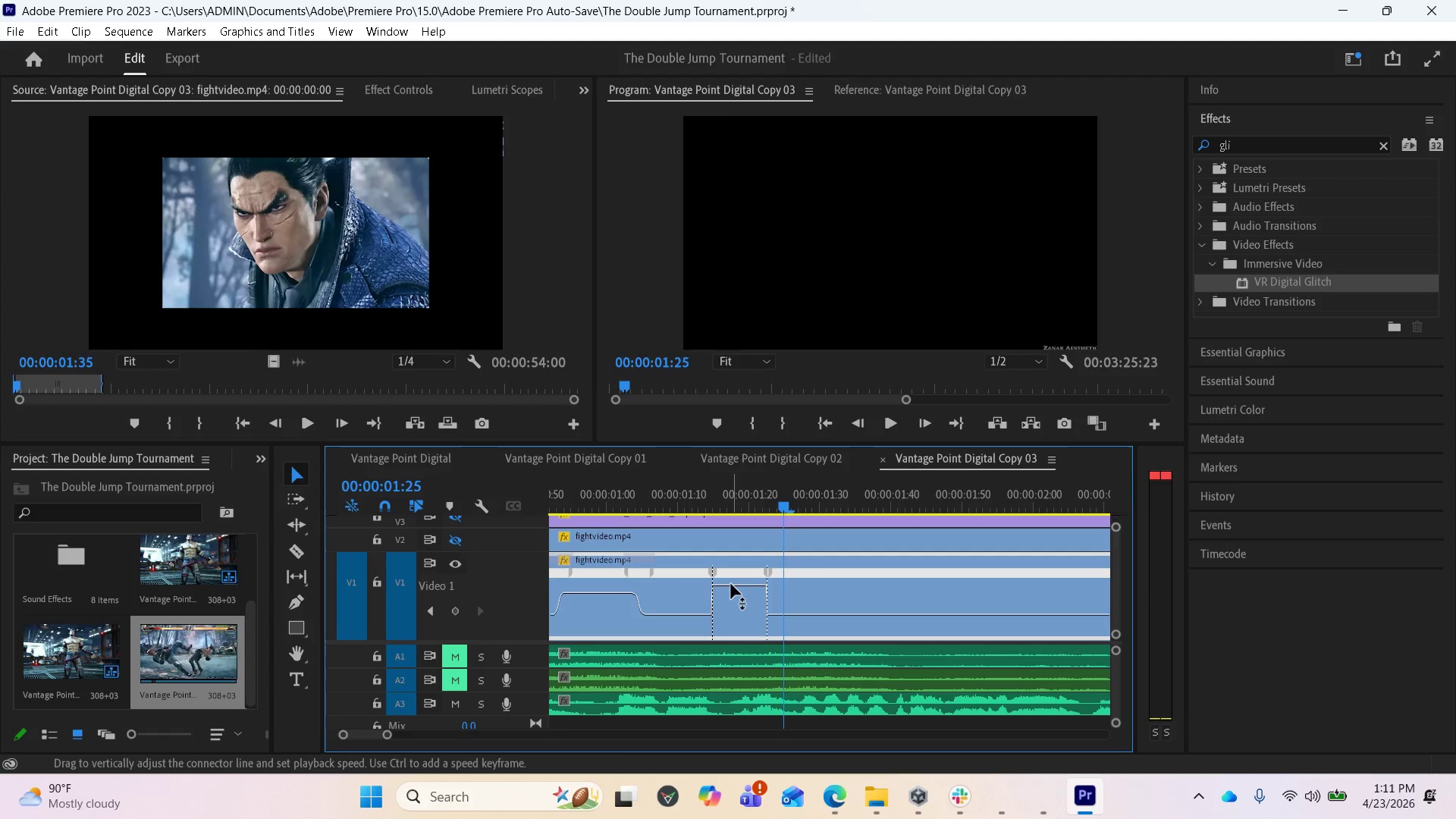 
left_click_drag(start_coordinate=[730, 588], to_coordinate=[641, 373])
 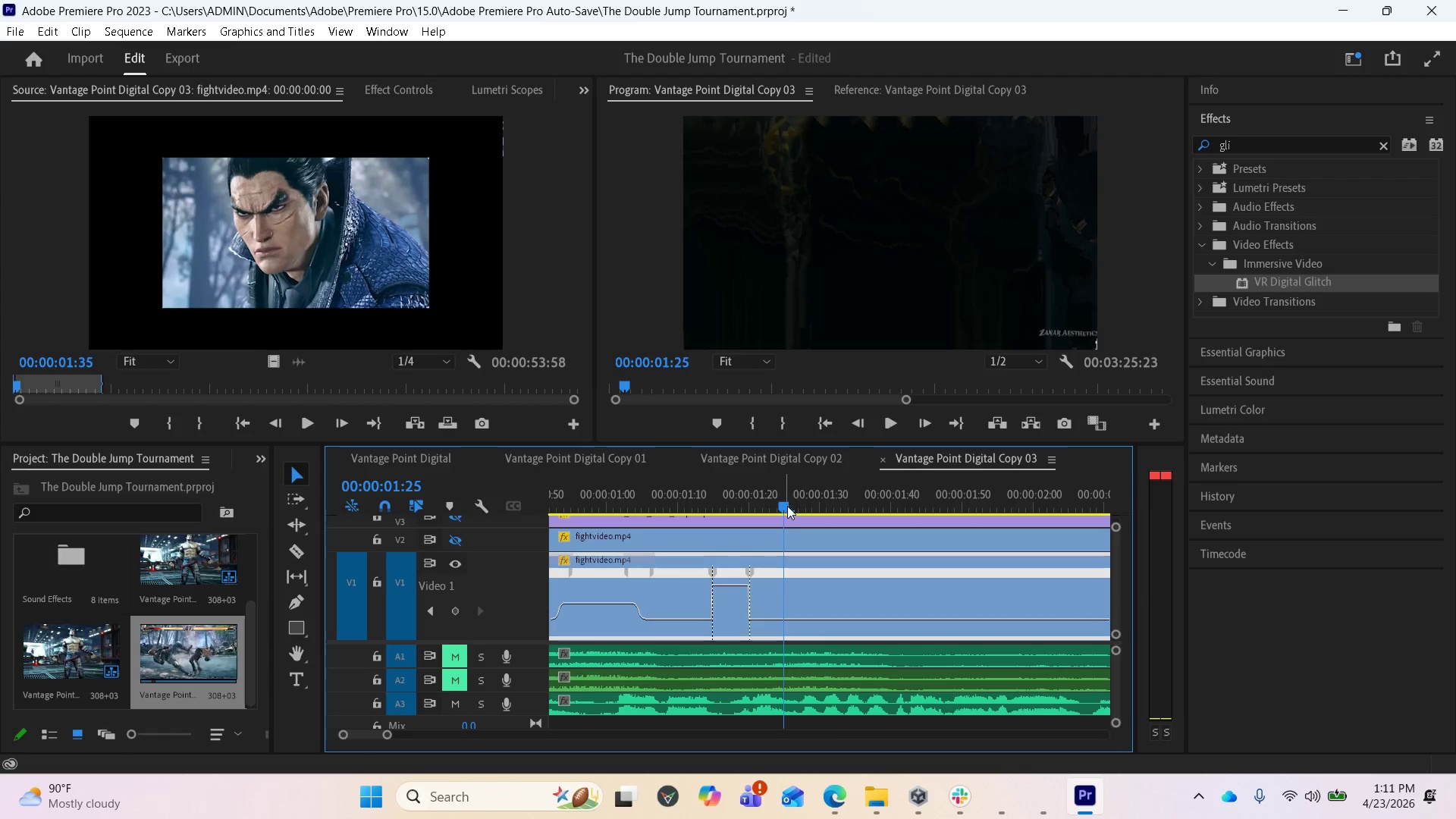 
left_click_drag(start_coordinate=[786, 506], to_coordinate=[766, 506])
 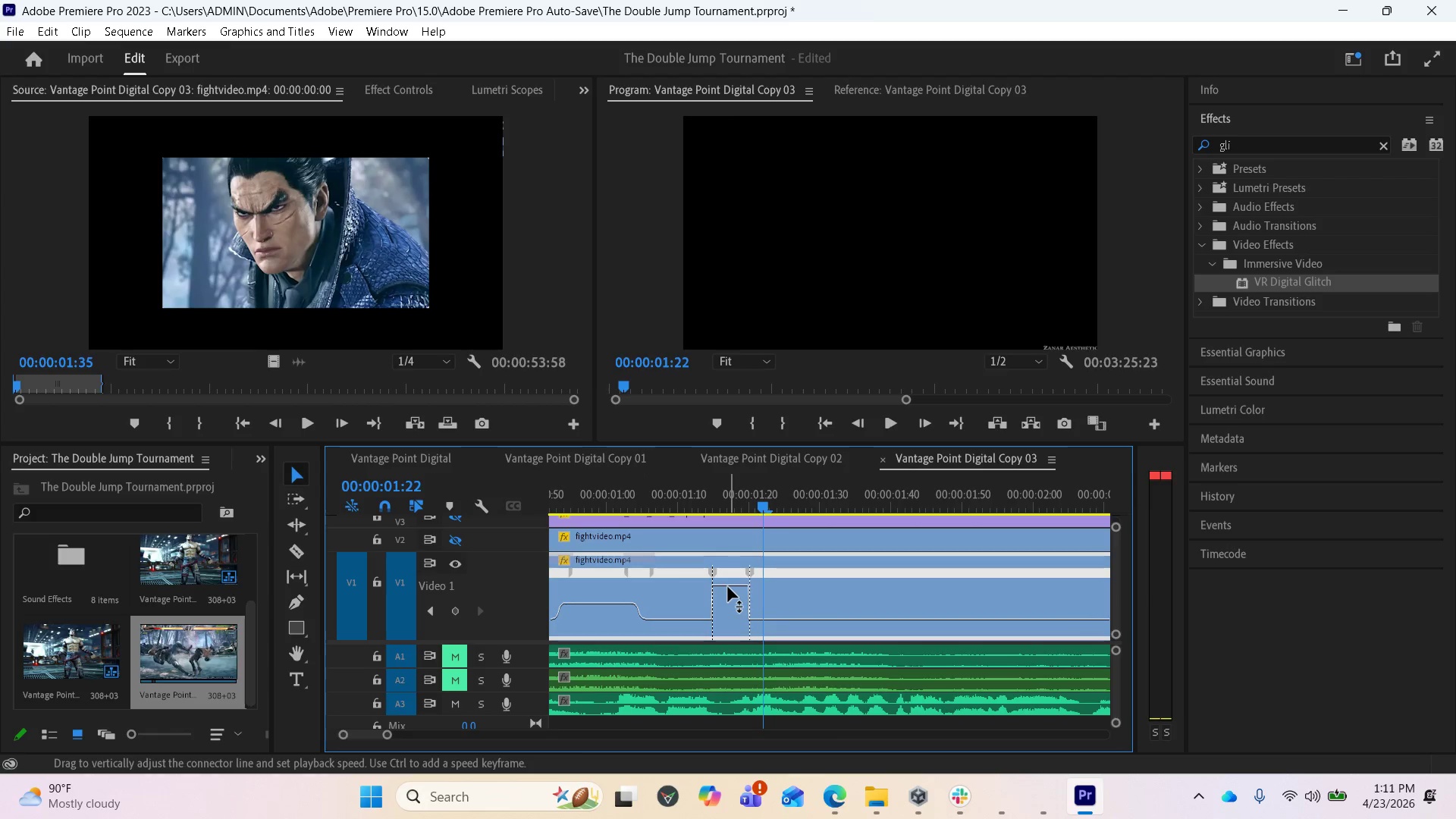 
left_click_drag(start_coordinate=[728, 587], to_coordinate=[693, 431])
 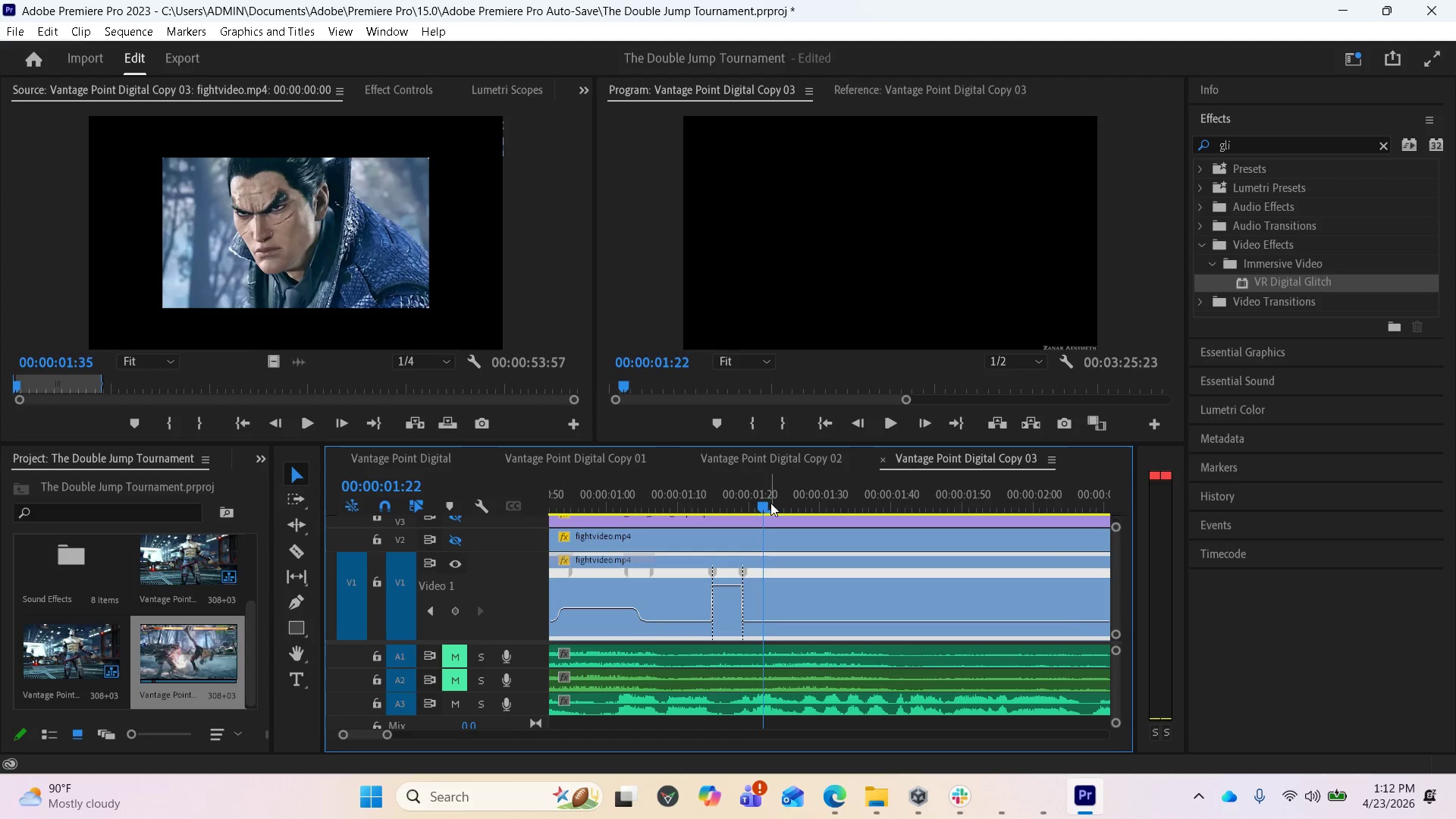 
left_click_drag(start_coordinate=[763, 504], to_coordinate=[781, 507])
 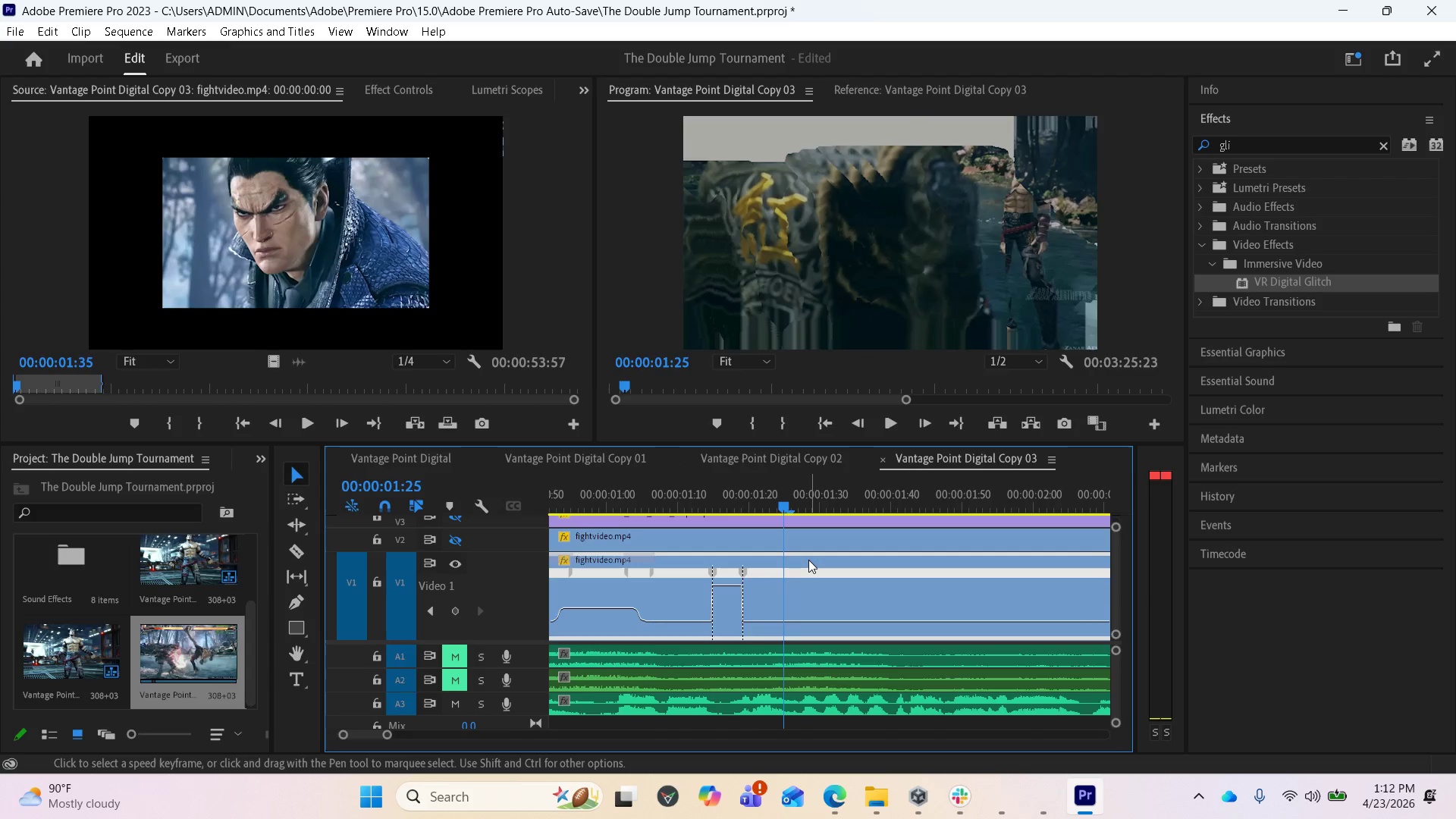 
key(Control+Z)
 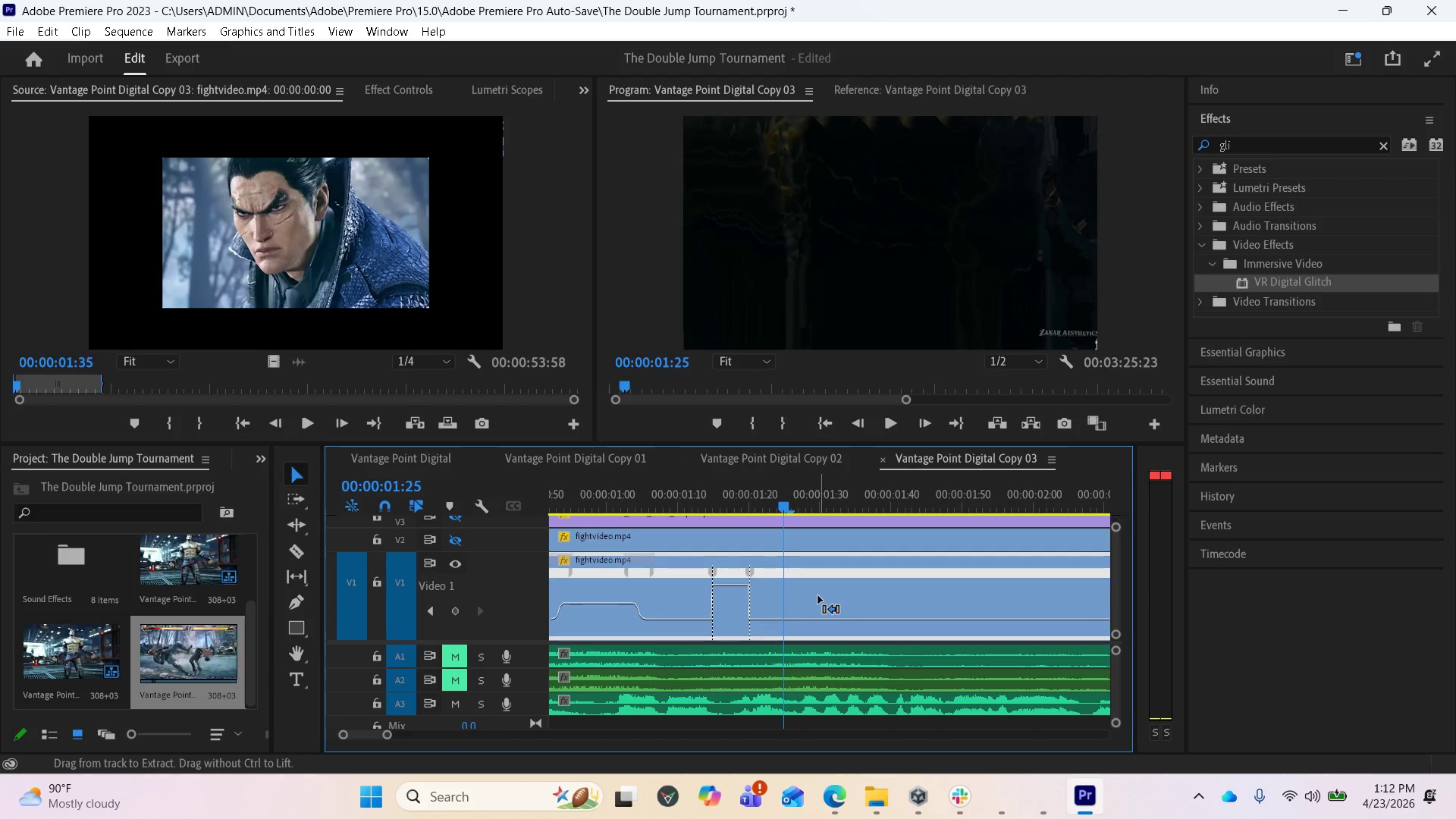 
key(Control+Z)
 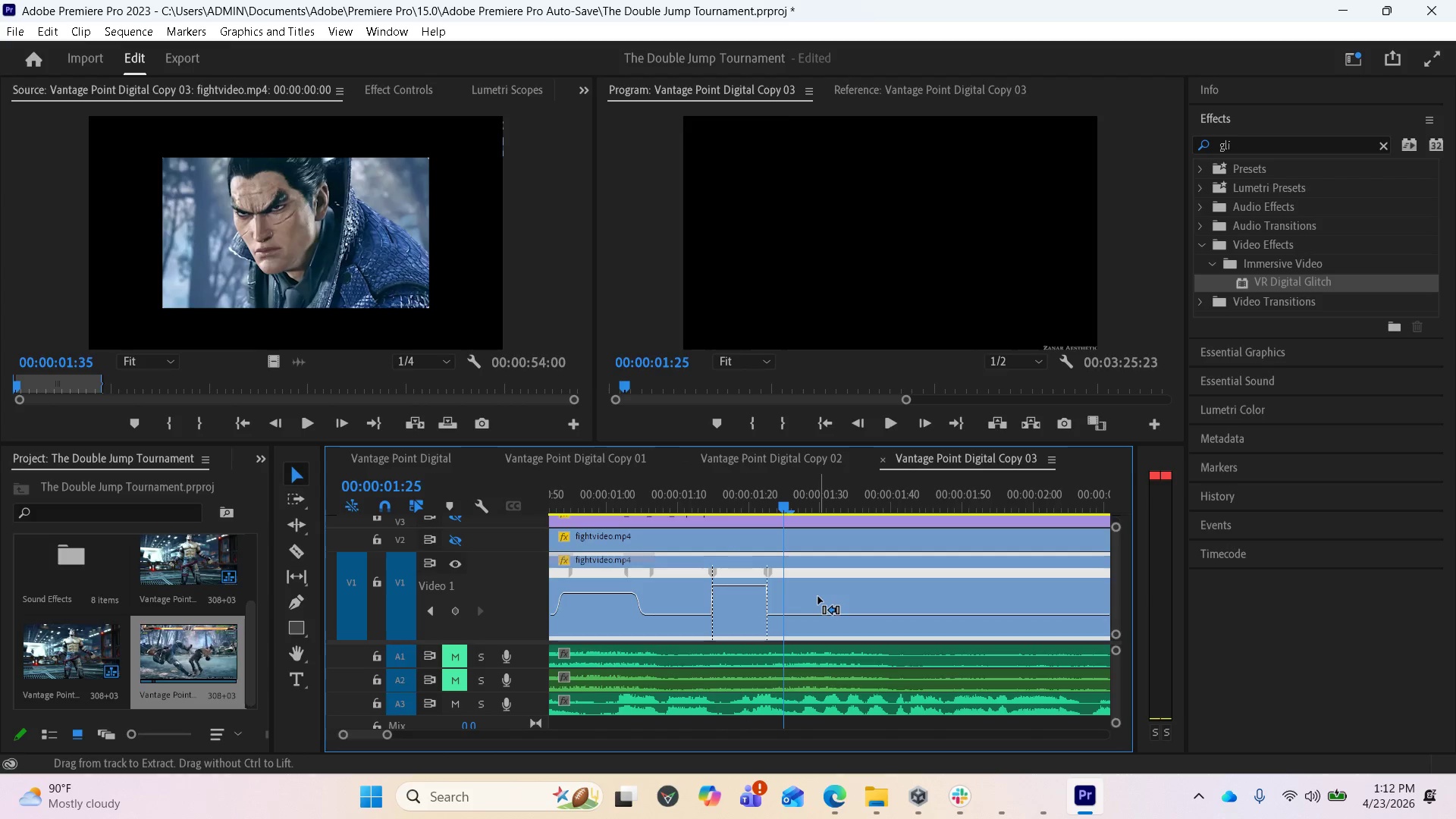 
key(Control+Z)
 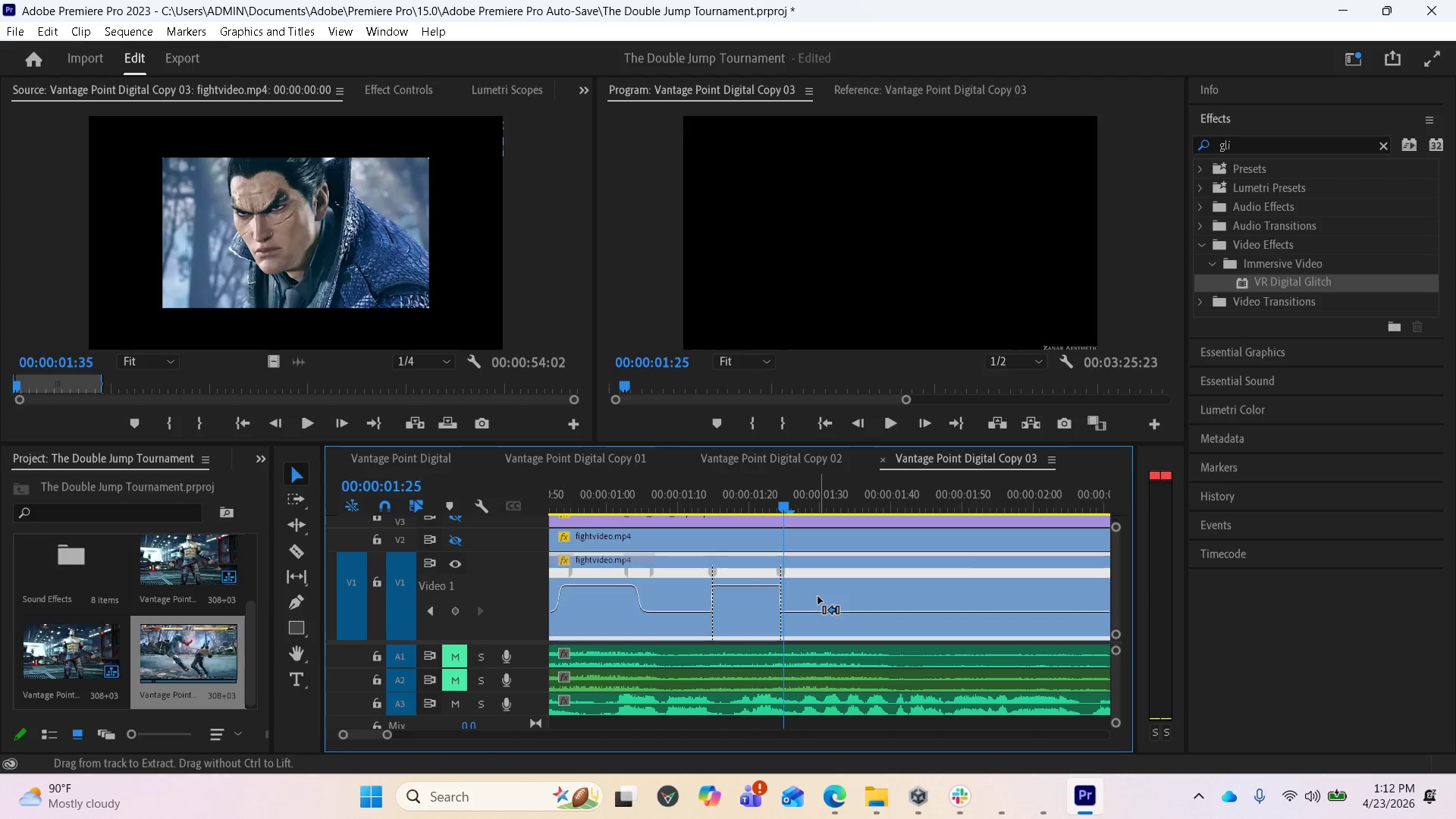 
key(Control+Z)
 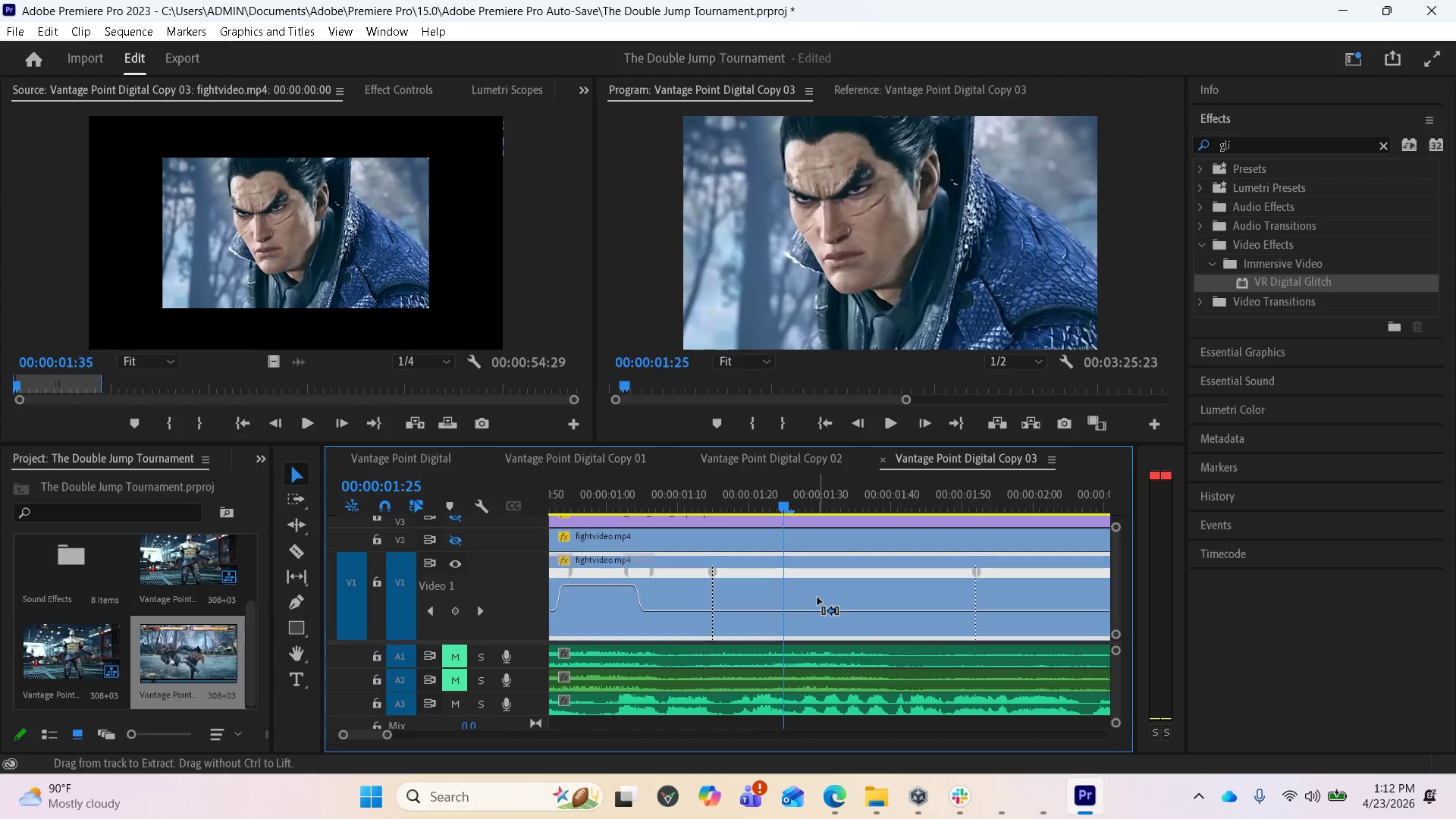 
key(Control+Z)
 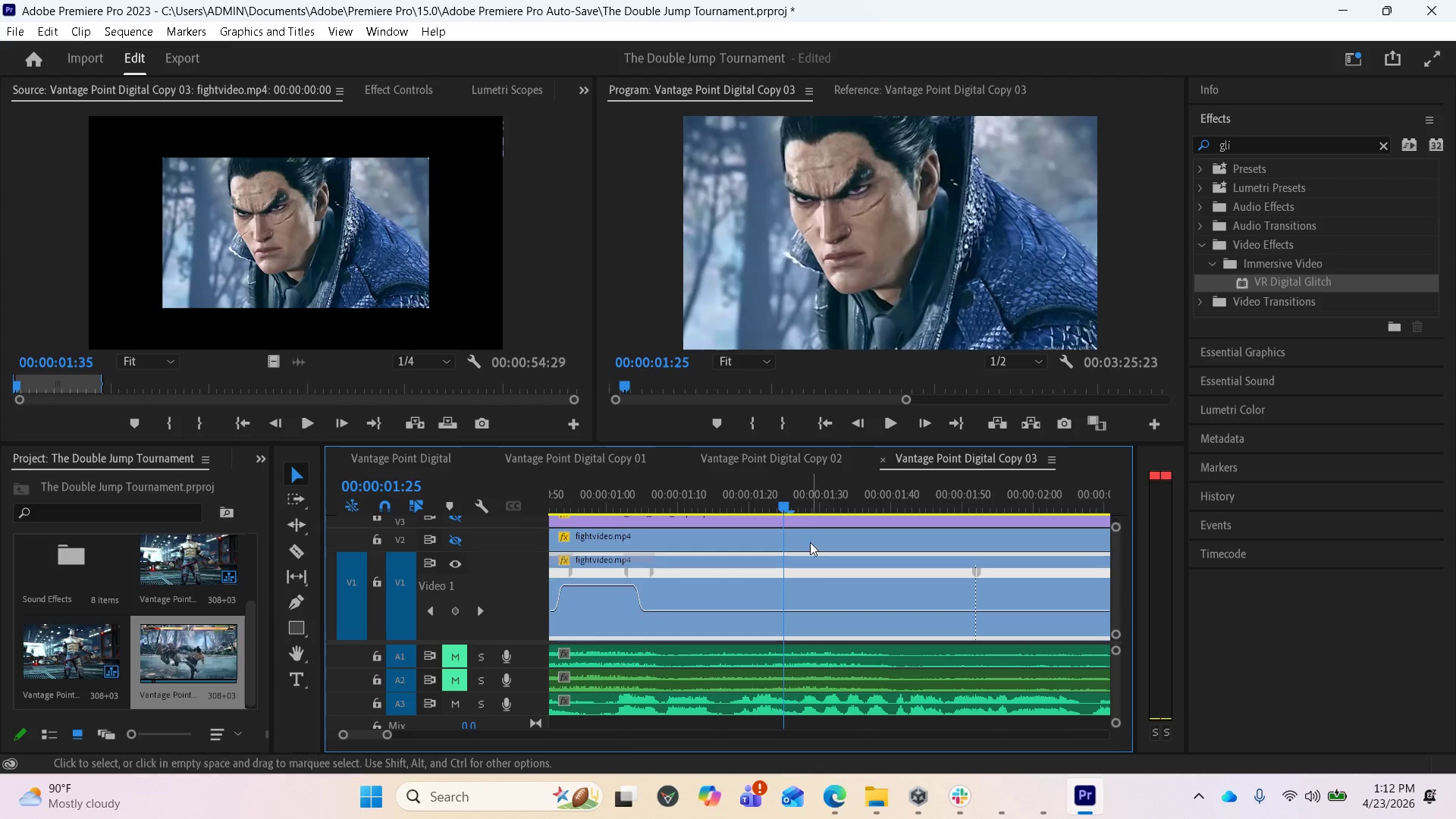 
left_click_drag(start_coordinate=[791, 505], to_coordinate=[839, 513])
 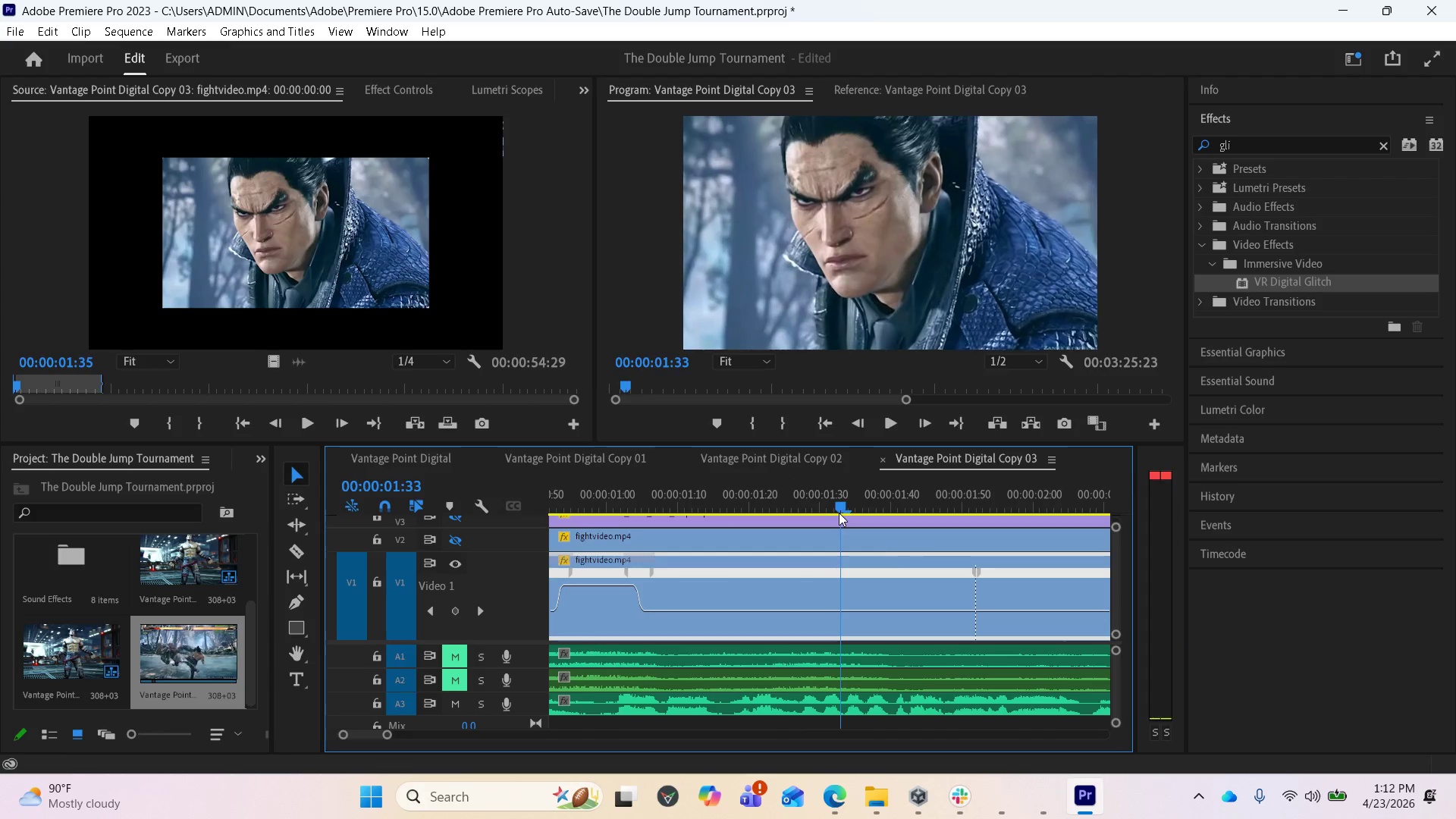 
key(Control+Z)
 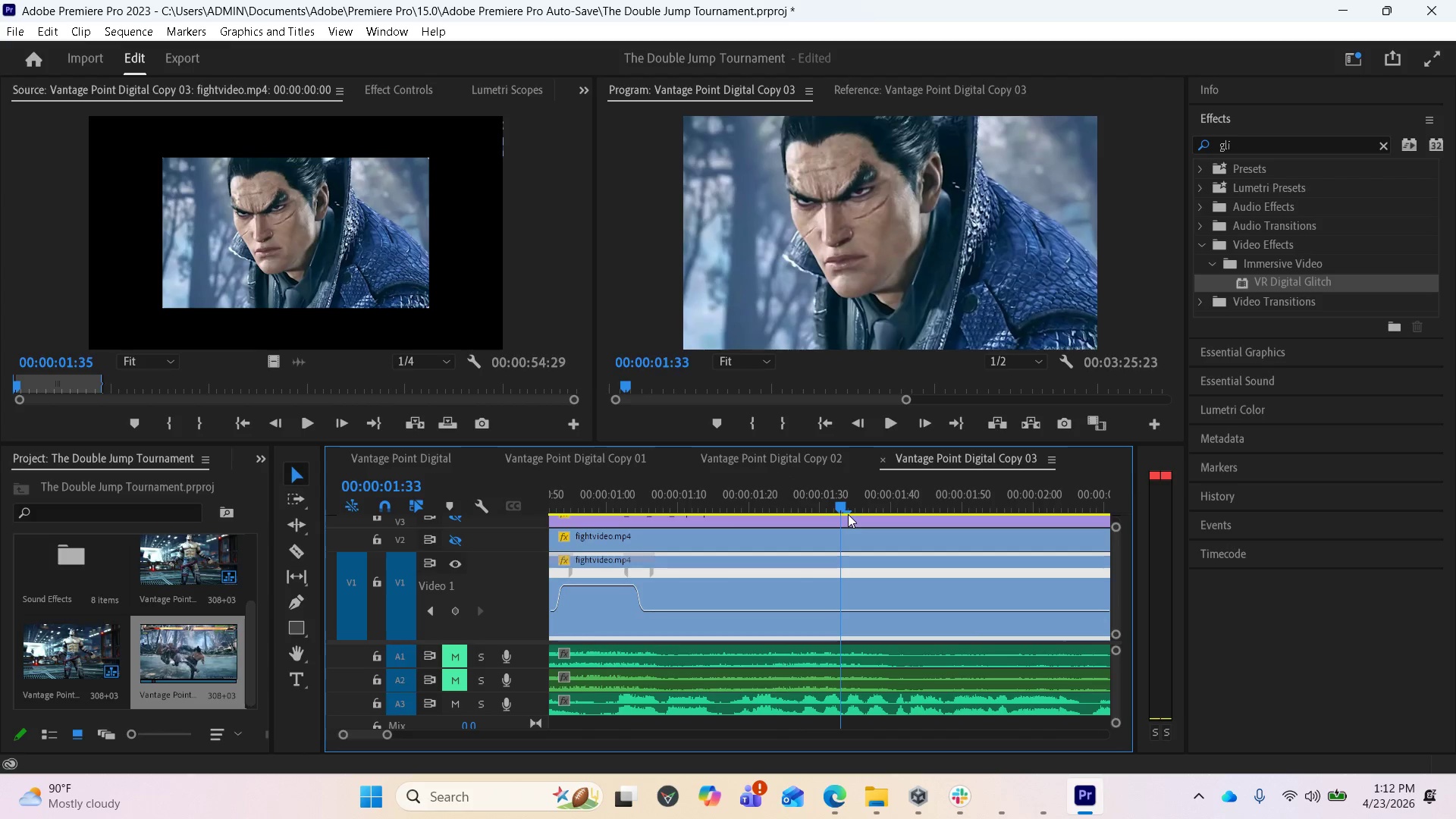 
left_click_drag(start_coordinate=[843, 505], to_coordinate=[869, 506])
 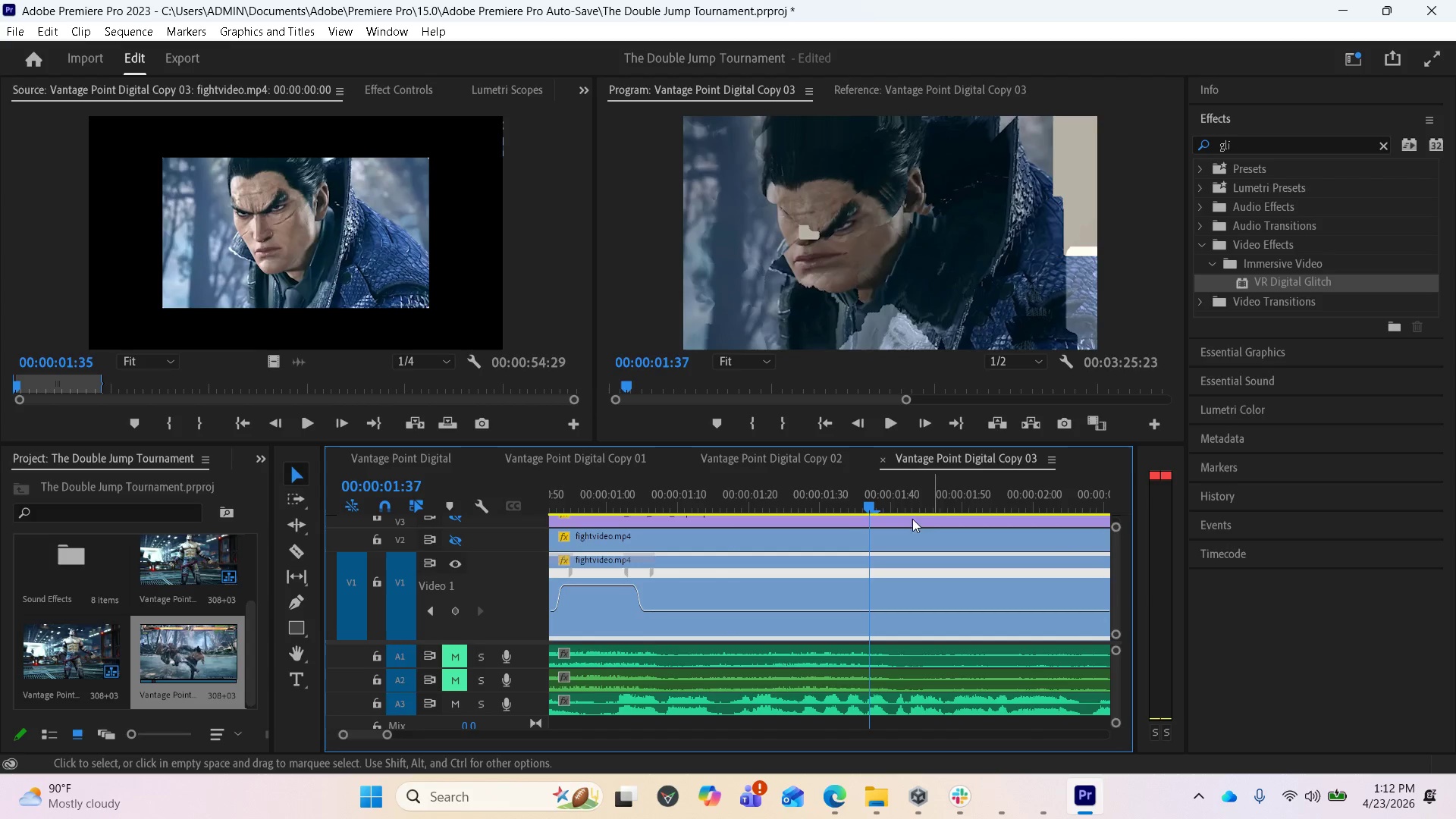 
left_click_drag(start_coordinate=[866, 504], to_coordinate=[869, 509])
 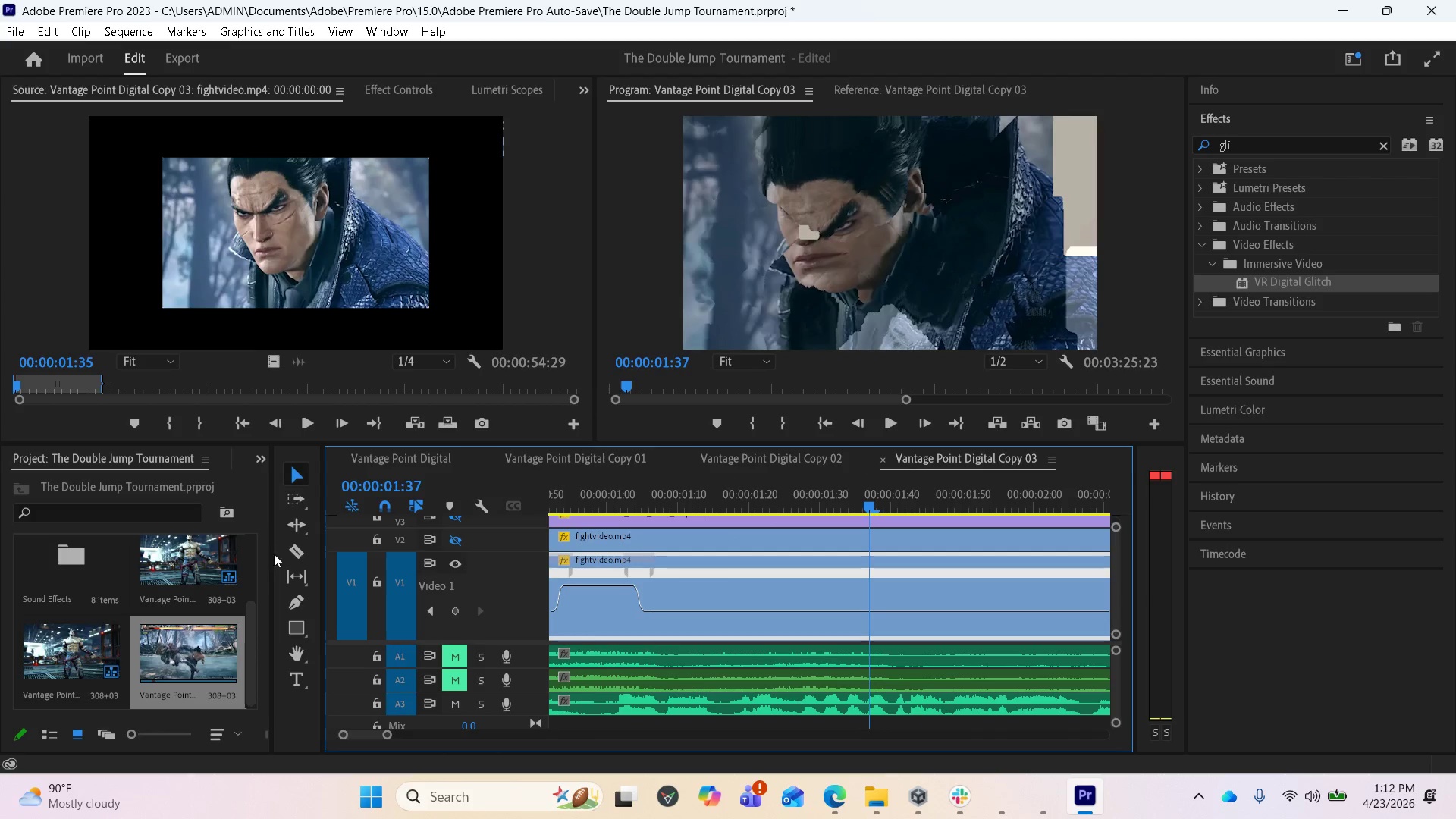 
left_click([295, 554])
 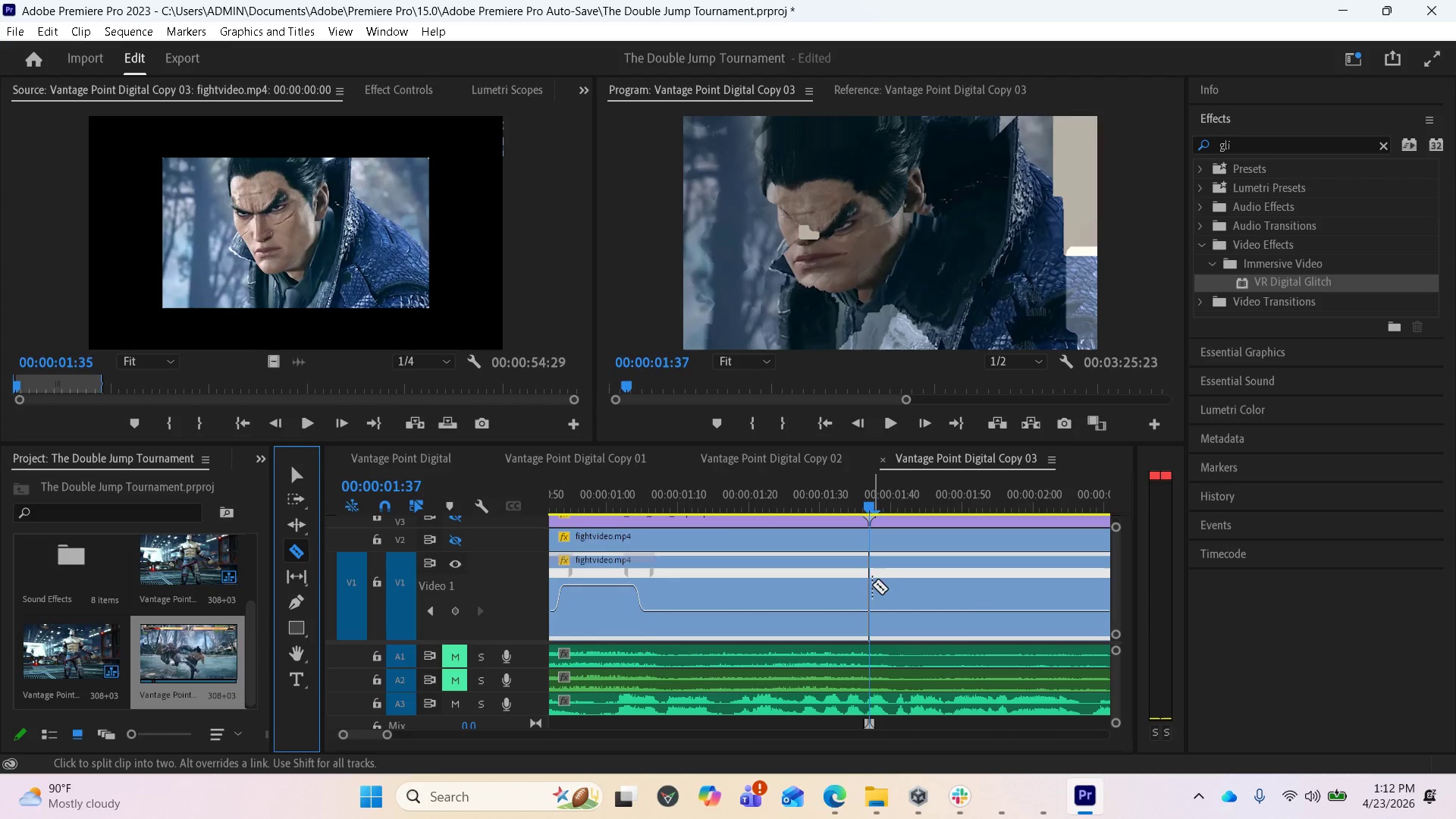 
left_click([868, 584])
 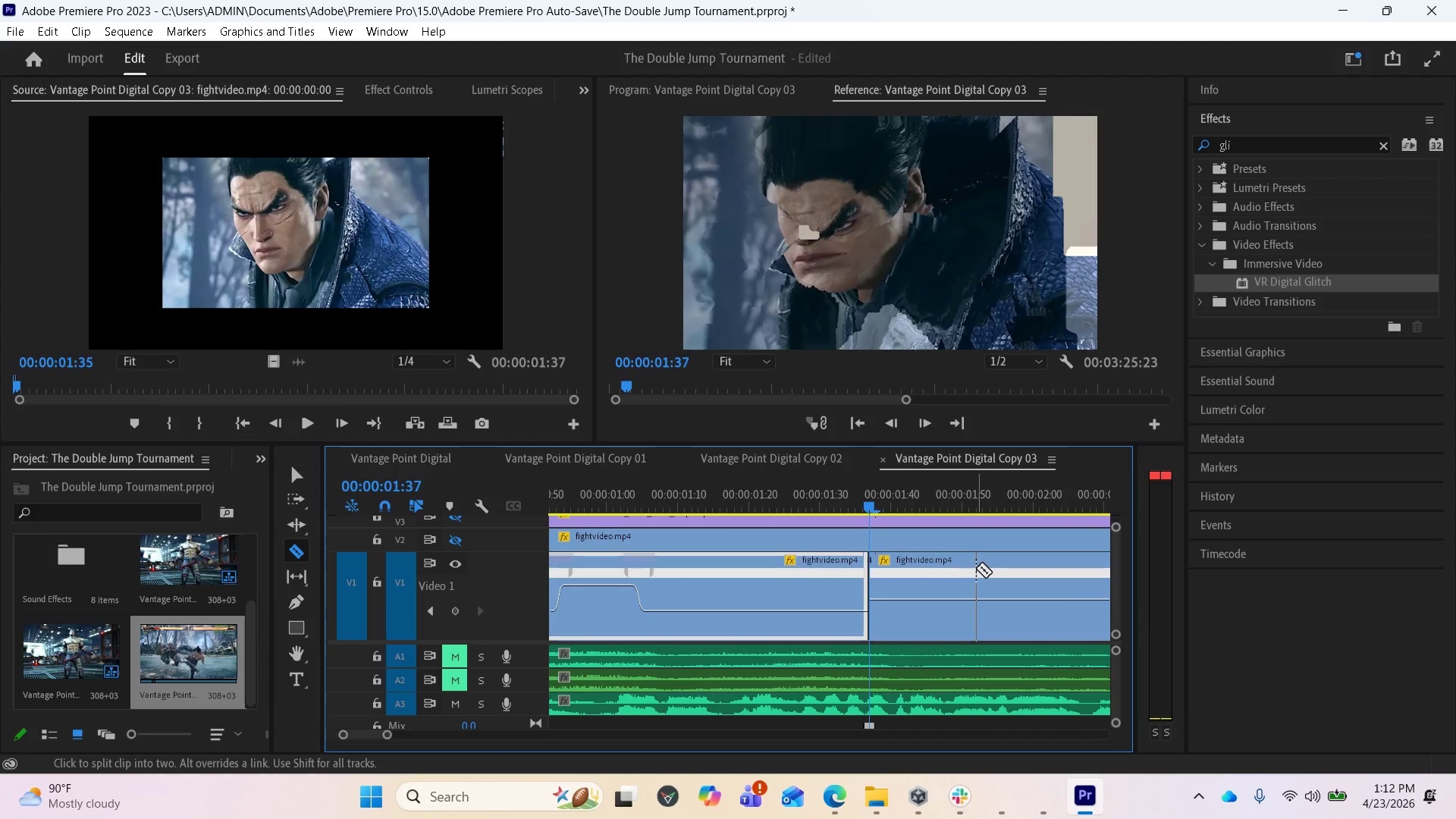 
left_click_drag(start_coordinate=[869, 507], to_coordinate=[1065, 515])
 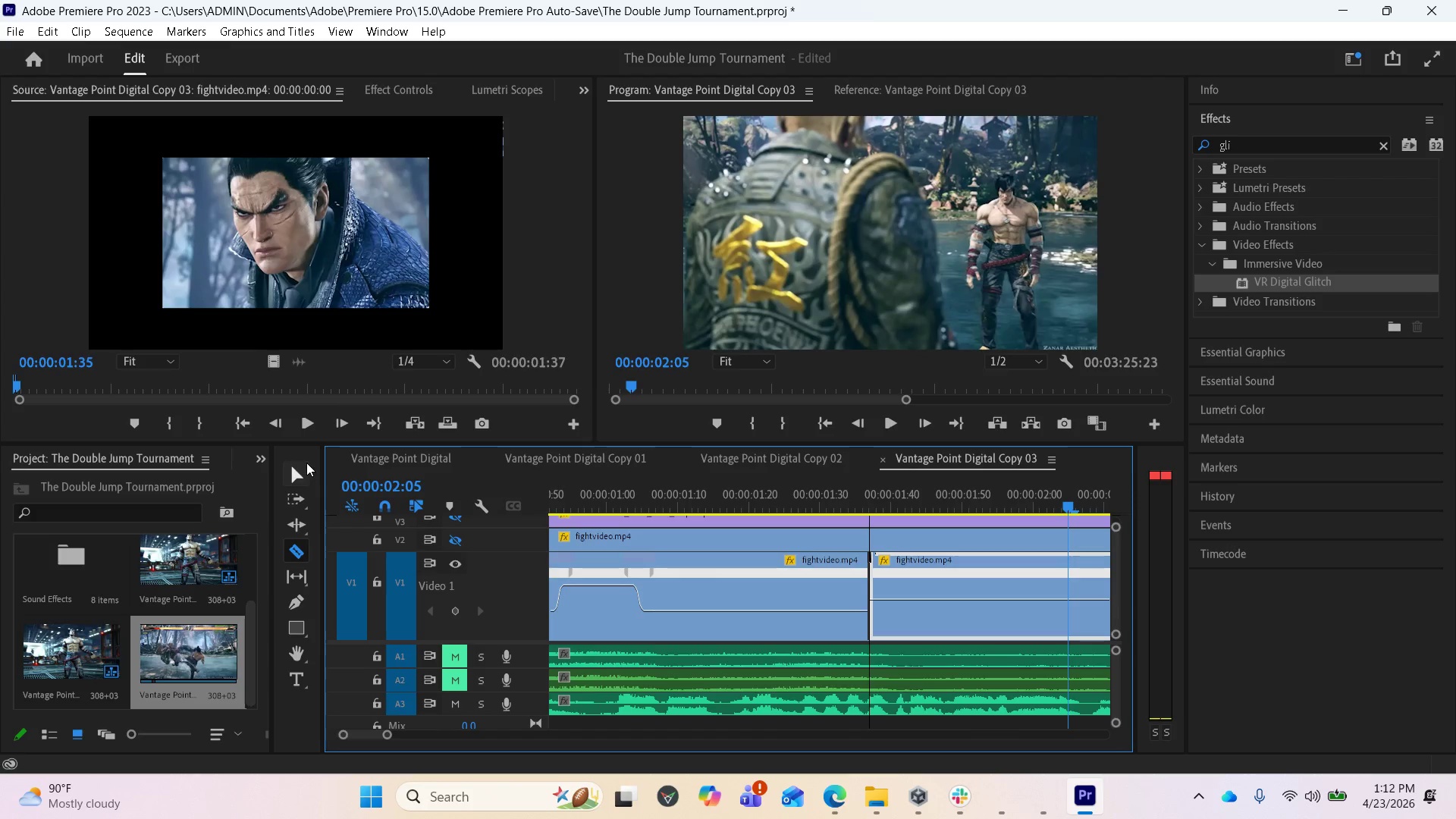 
left_click([298, 466])
 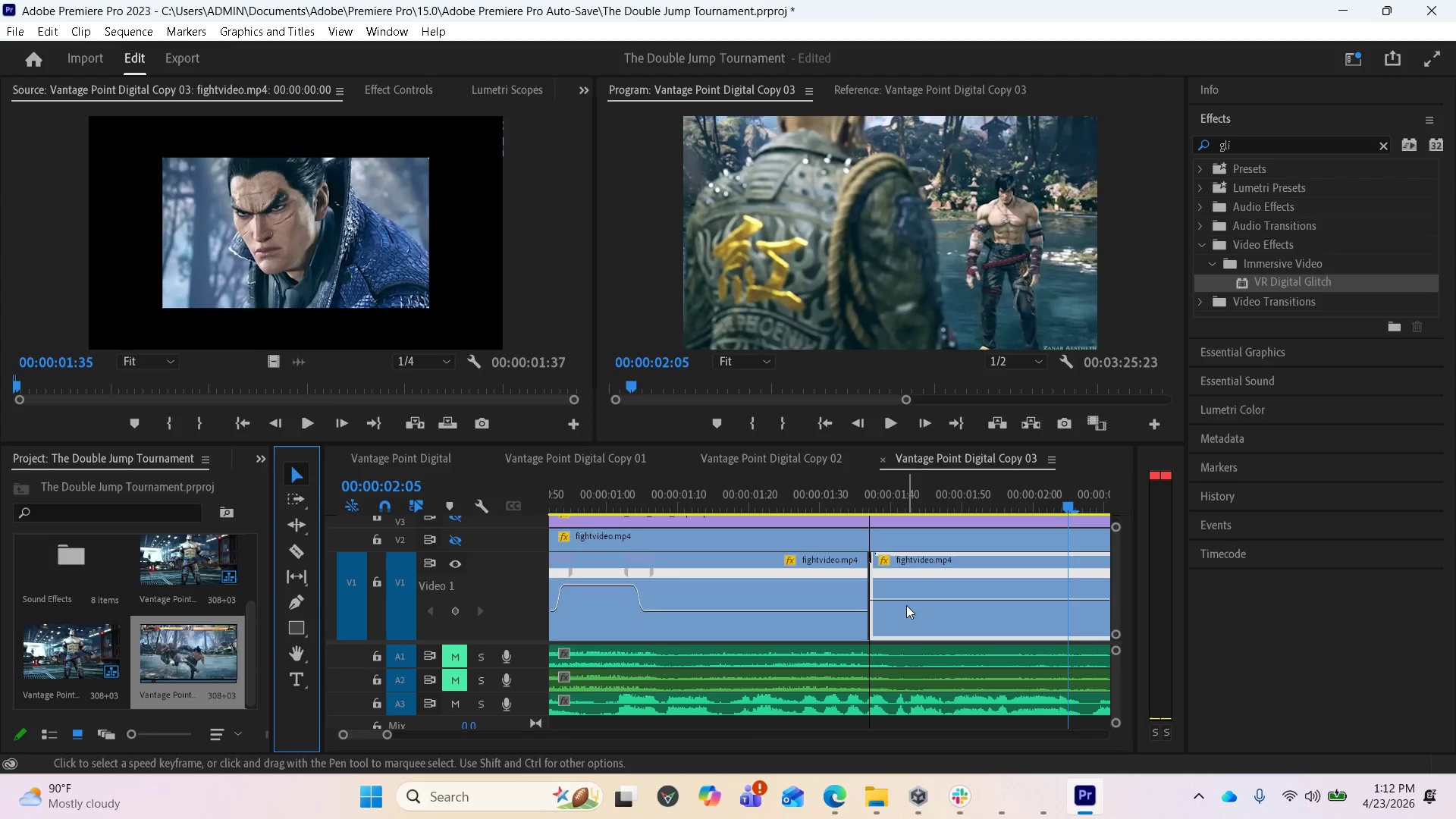 
left_click_drag(start_coordinate=[906, 605], to_coordinate=[1105, 605])
 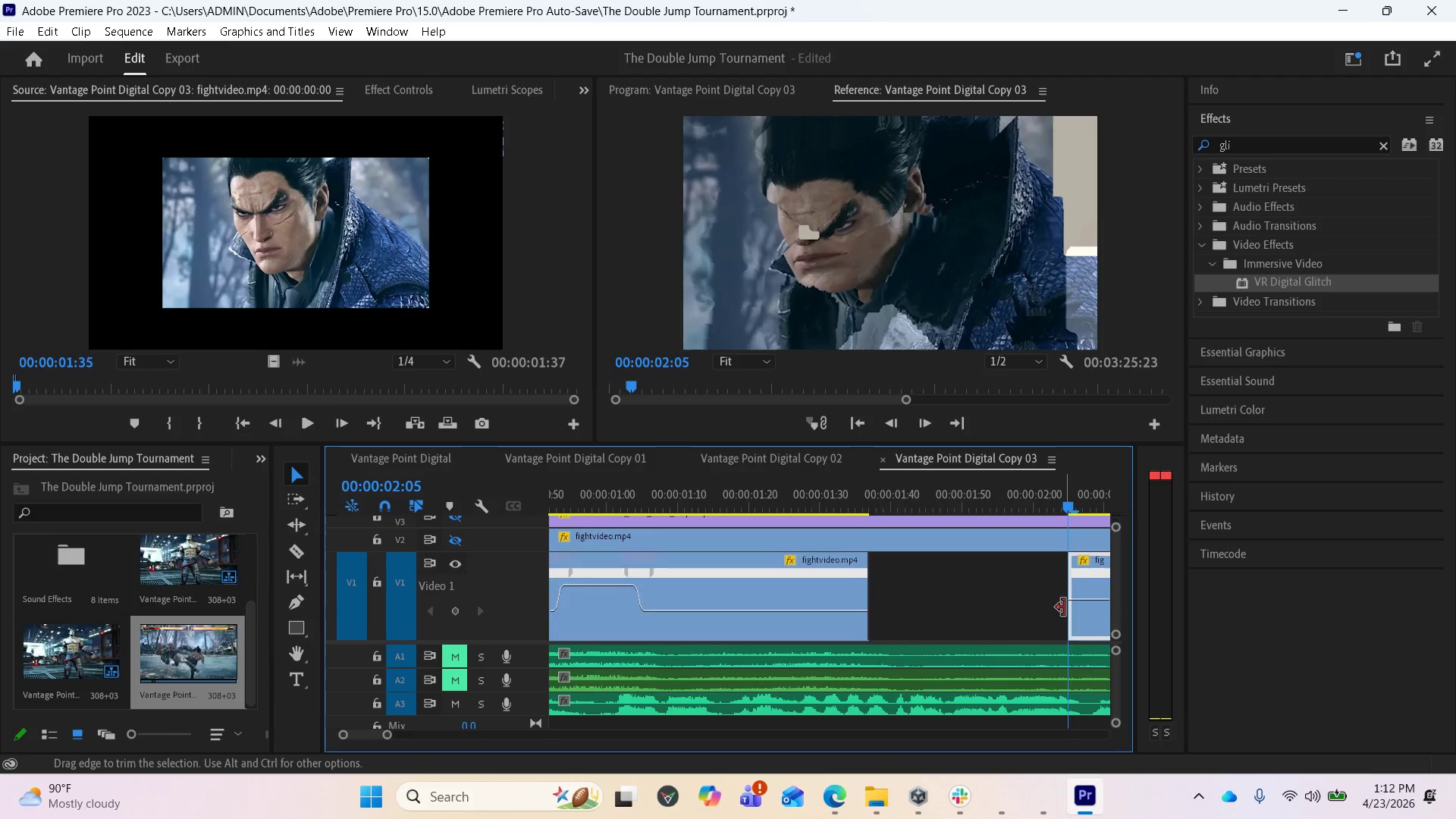 
left_click_drag(start_coordinate=[928, 617], to_coordinate=[1110, 609])
 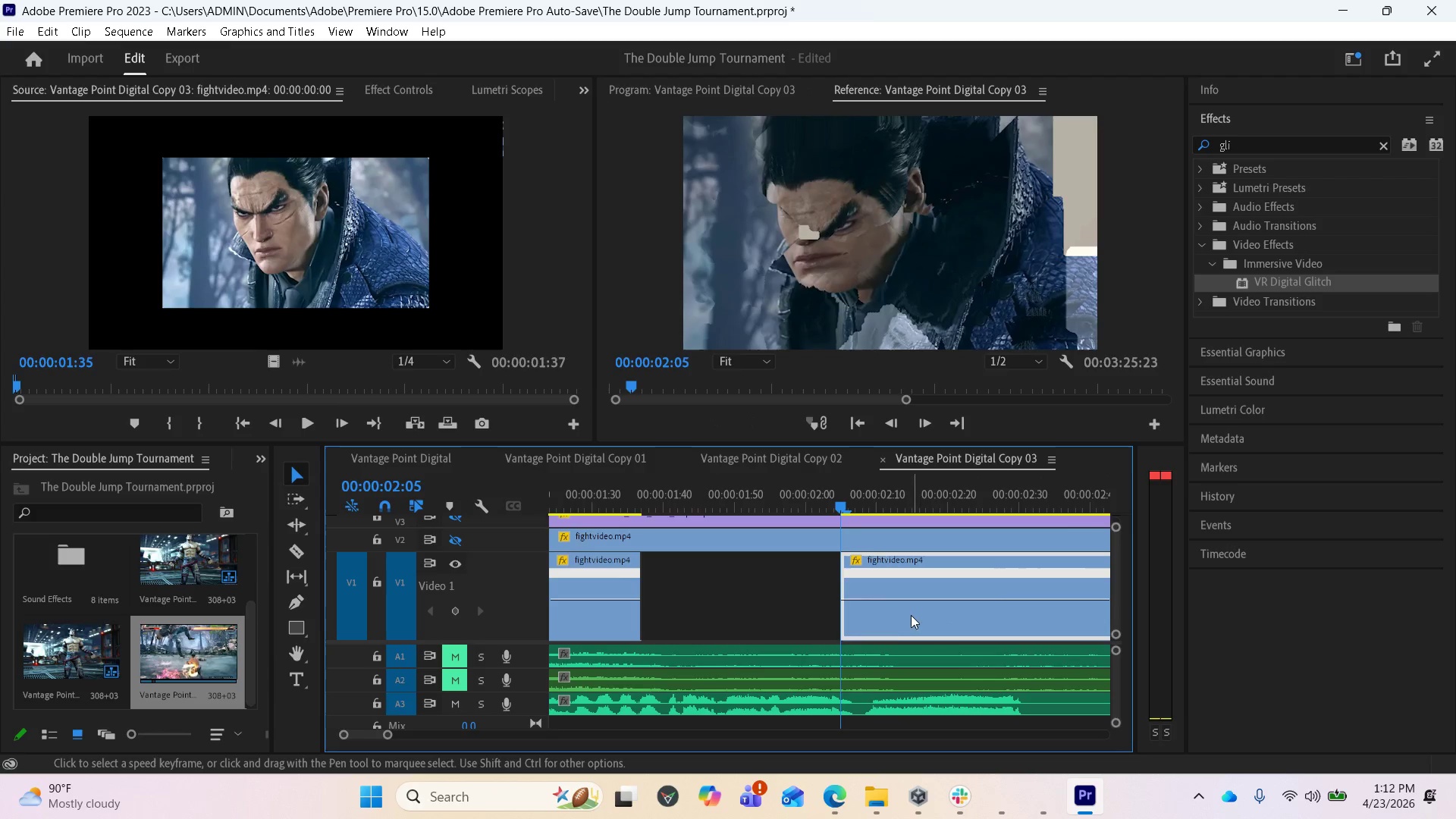 
scroll: coordinate [1006, 605], scroll_direction: down, amount: 8.0
 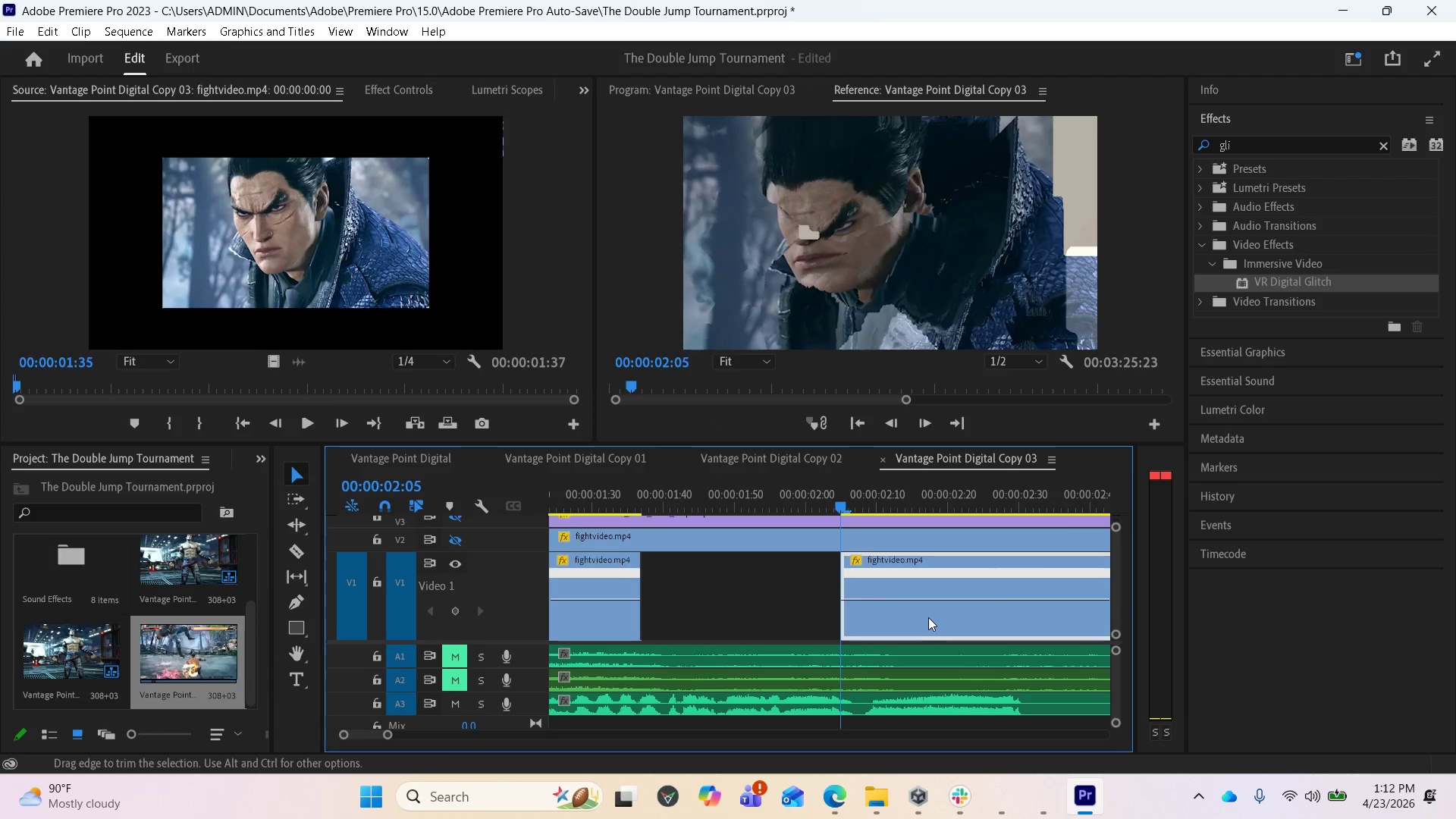 
left_click_drag(start_coordinate=[903, 610], to_coordinate=[1091, 615])
 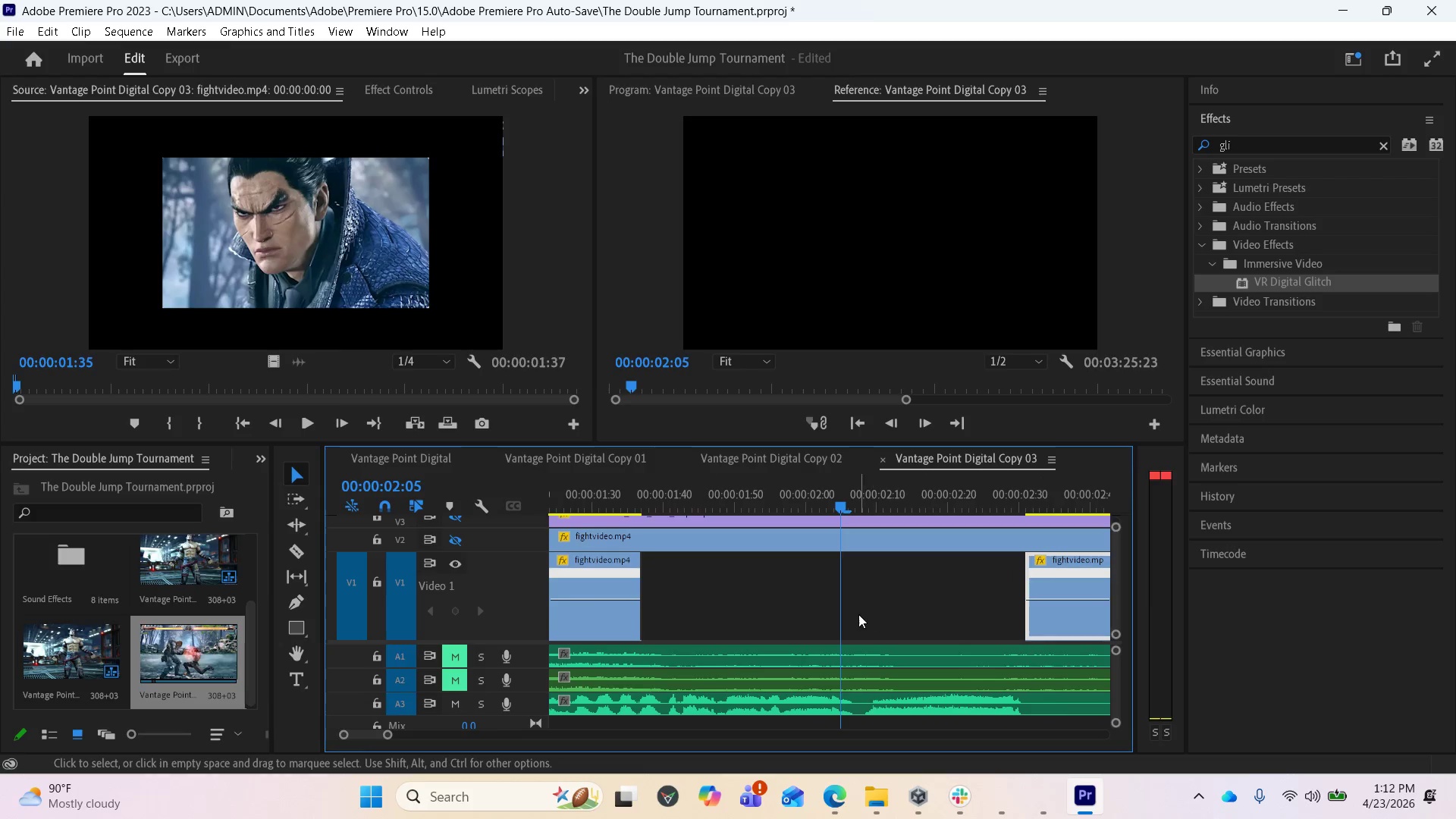 
scroll: coordinate [793, 624], scroll_direction: up, amount: 11.0
 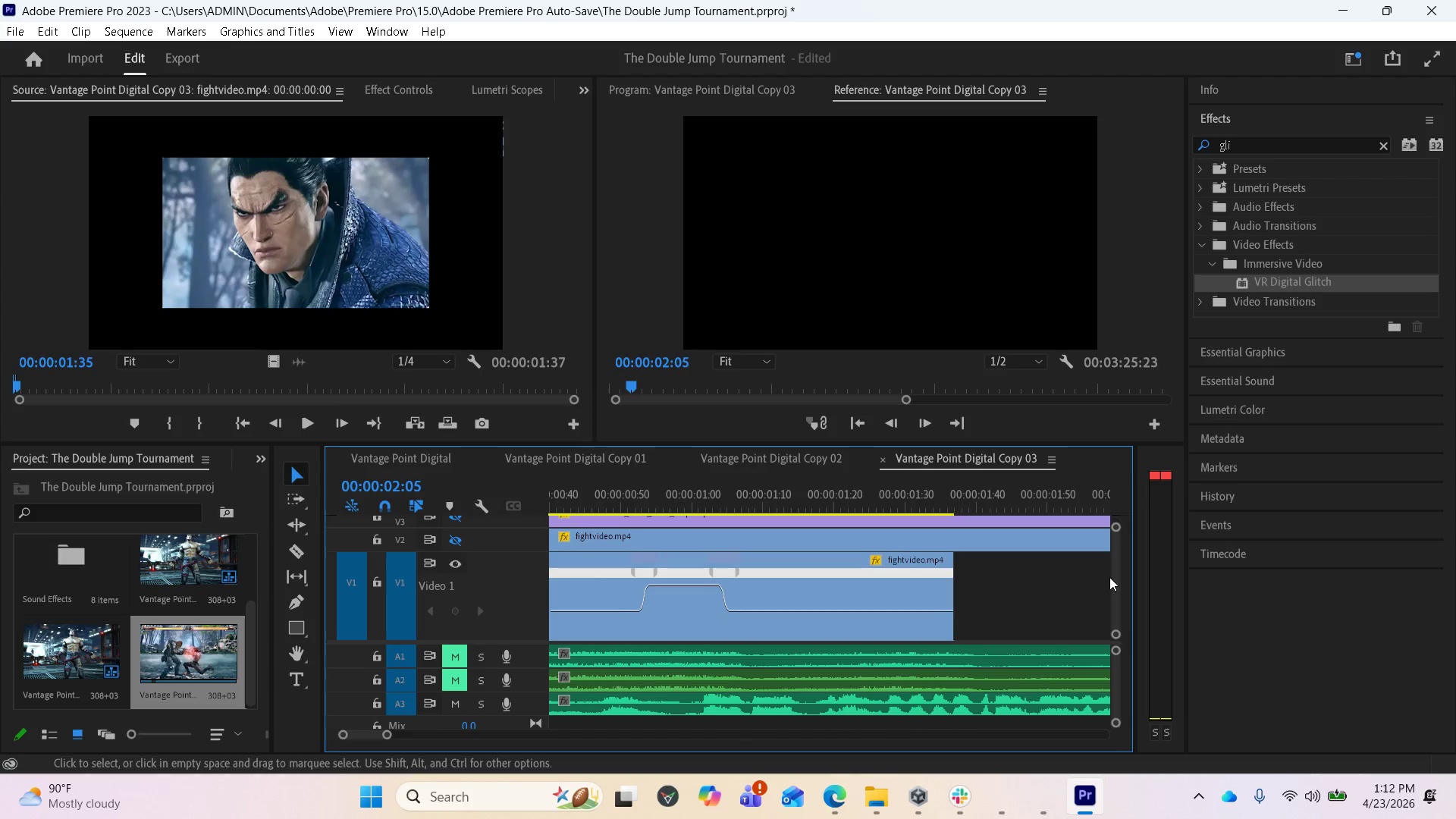 
left_click_drag(start_coordinate=[1115, 579], to_coordinate=[1121, 562])
 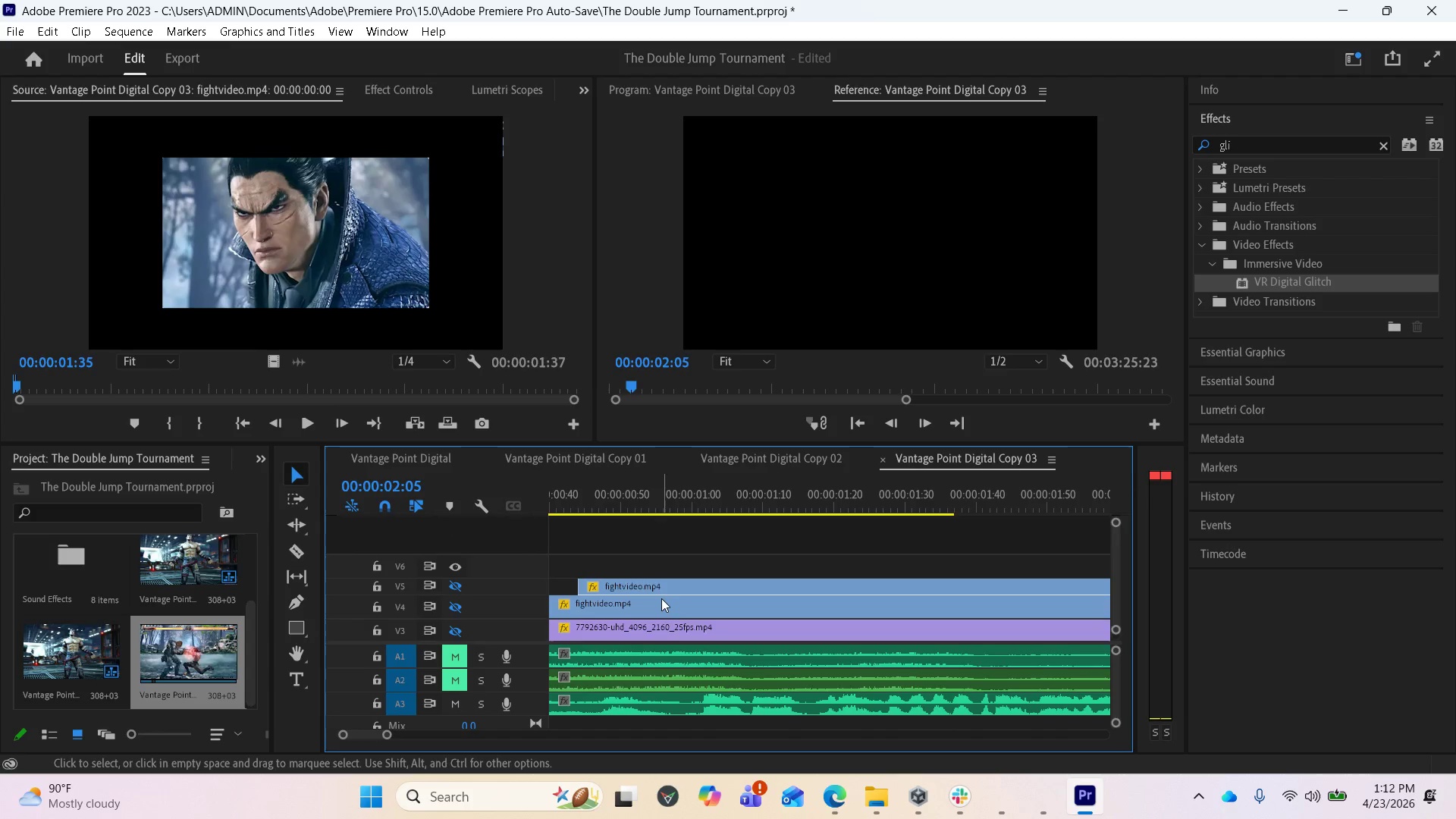 
scroll: coordinate [619, 591], scroll_direction: up, amount: 13.0
 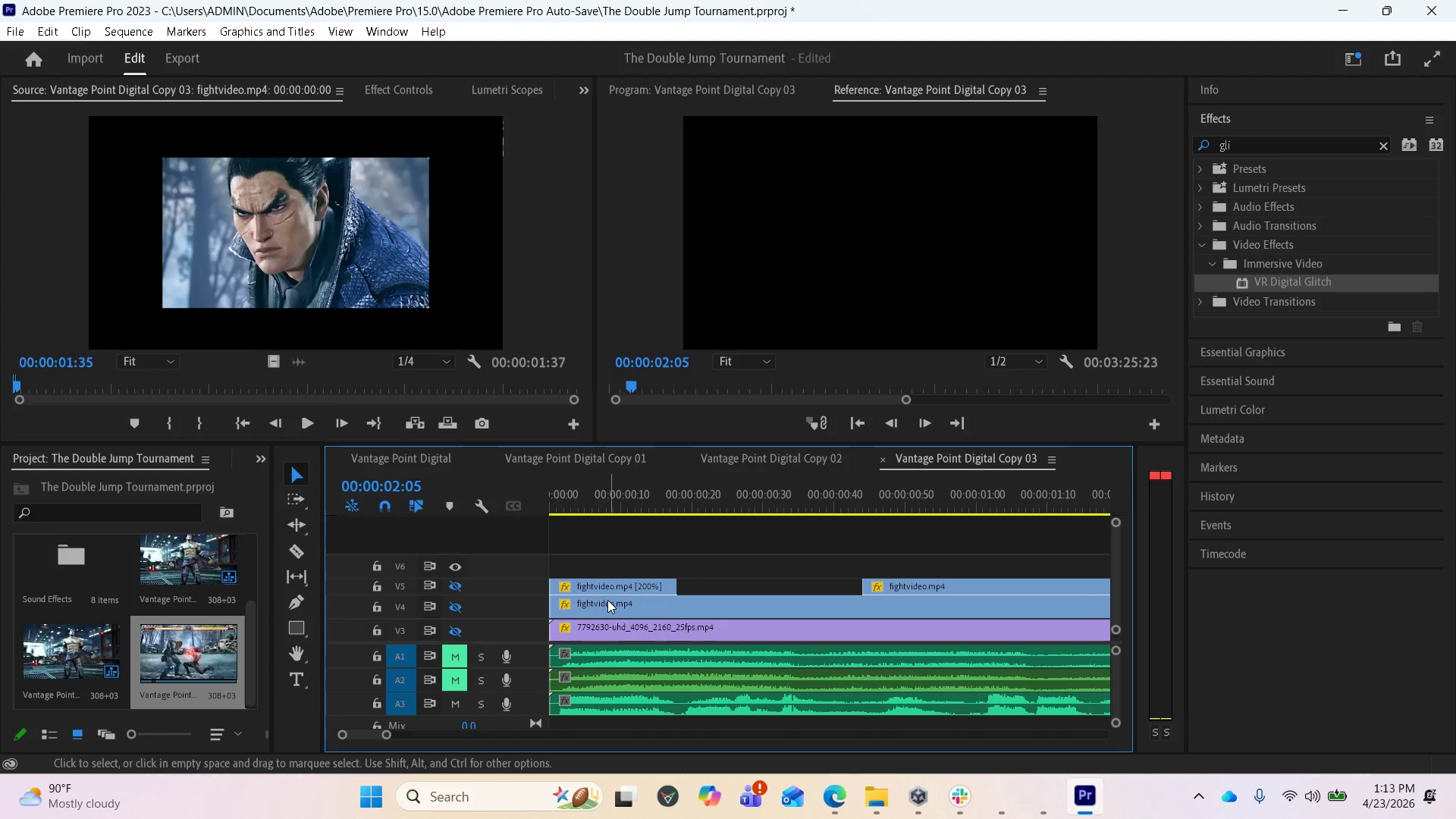 
left_click([607, 603])
 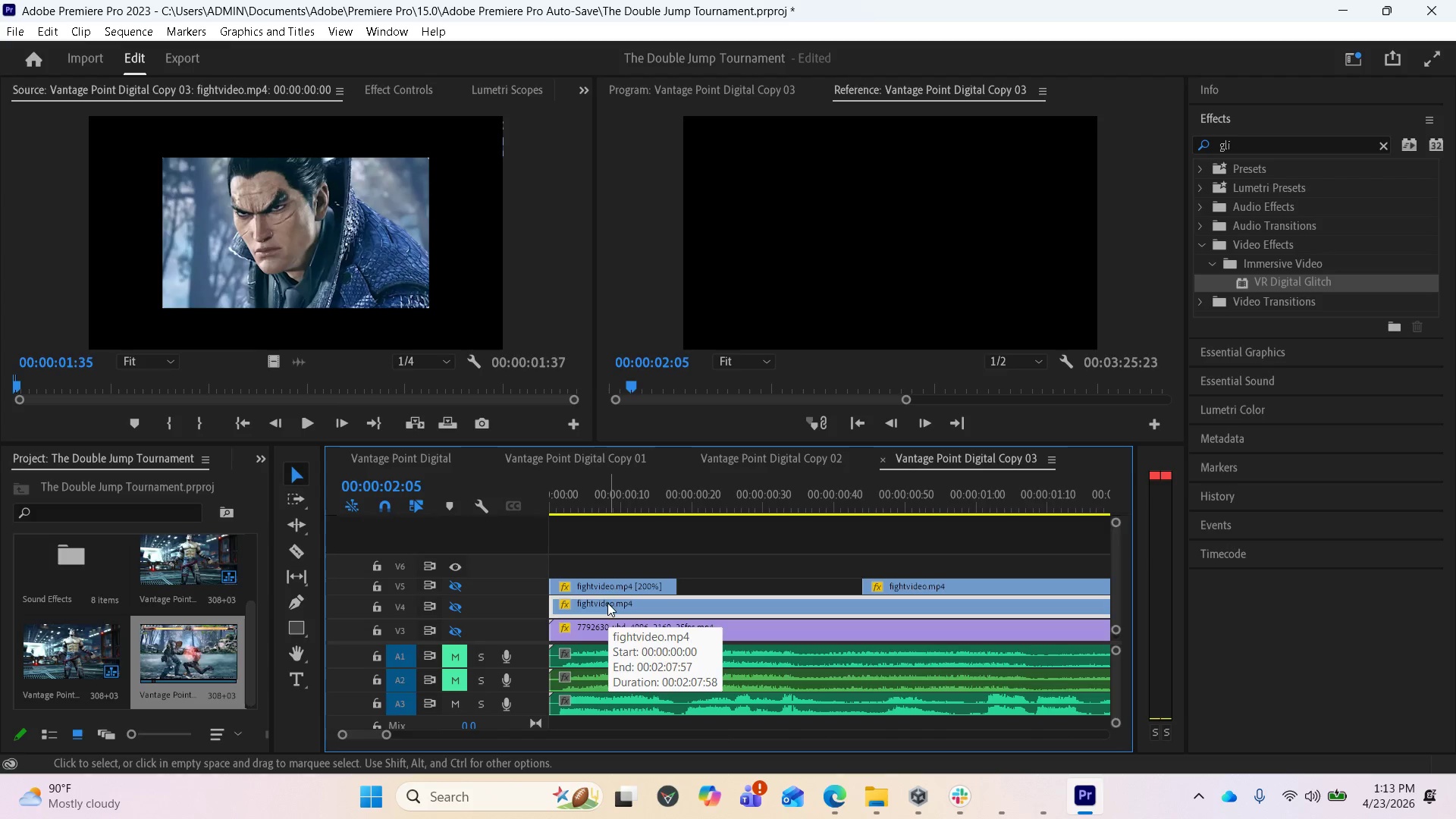 
left_click_drag(start_coordinate=[607, 603], to_coordinate=[604, 563])
 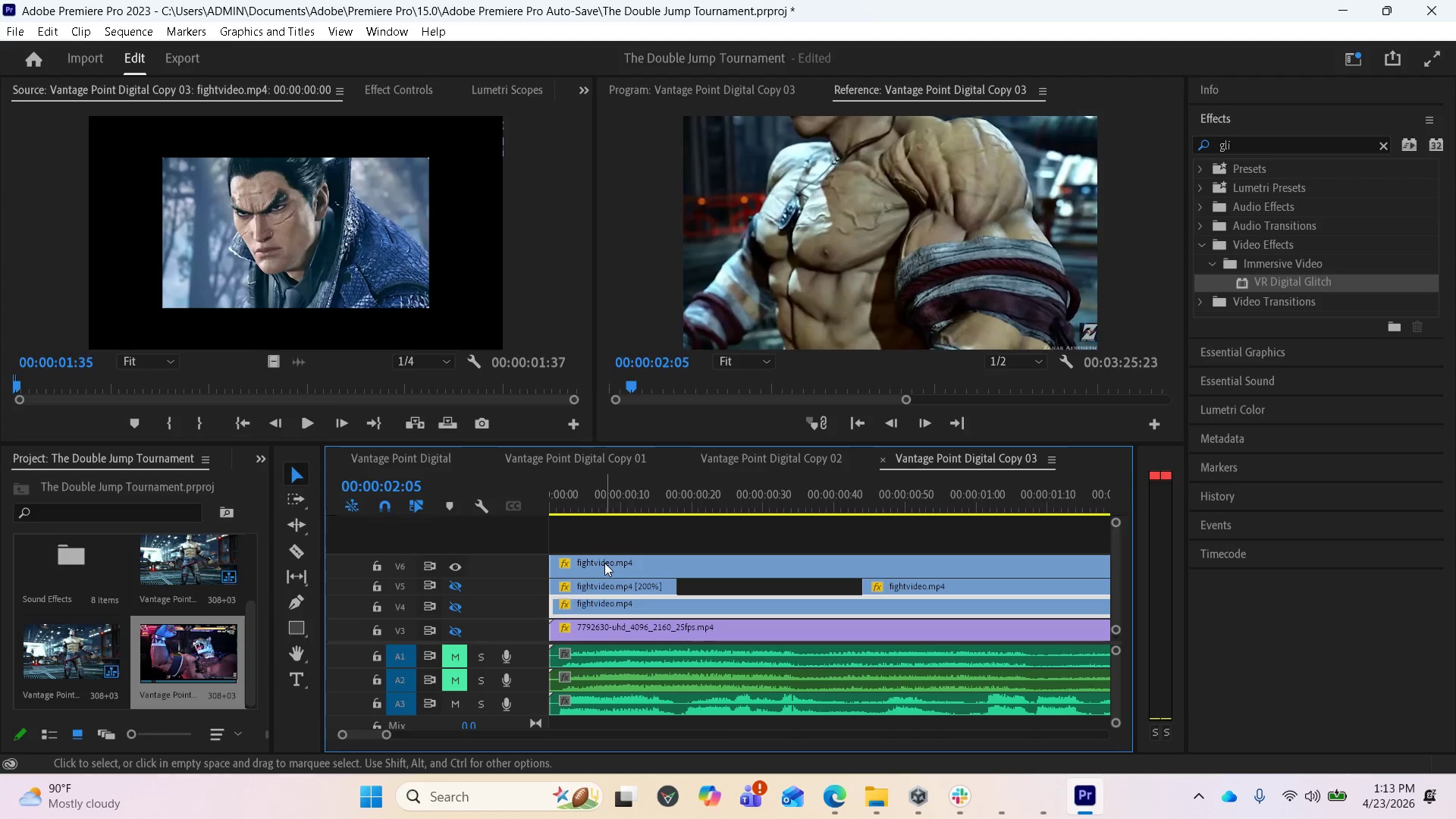 
hold_key(key=AltLeft, duration=1.22)
 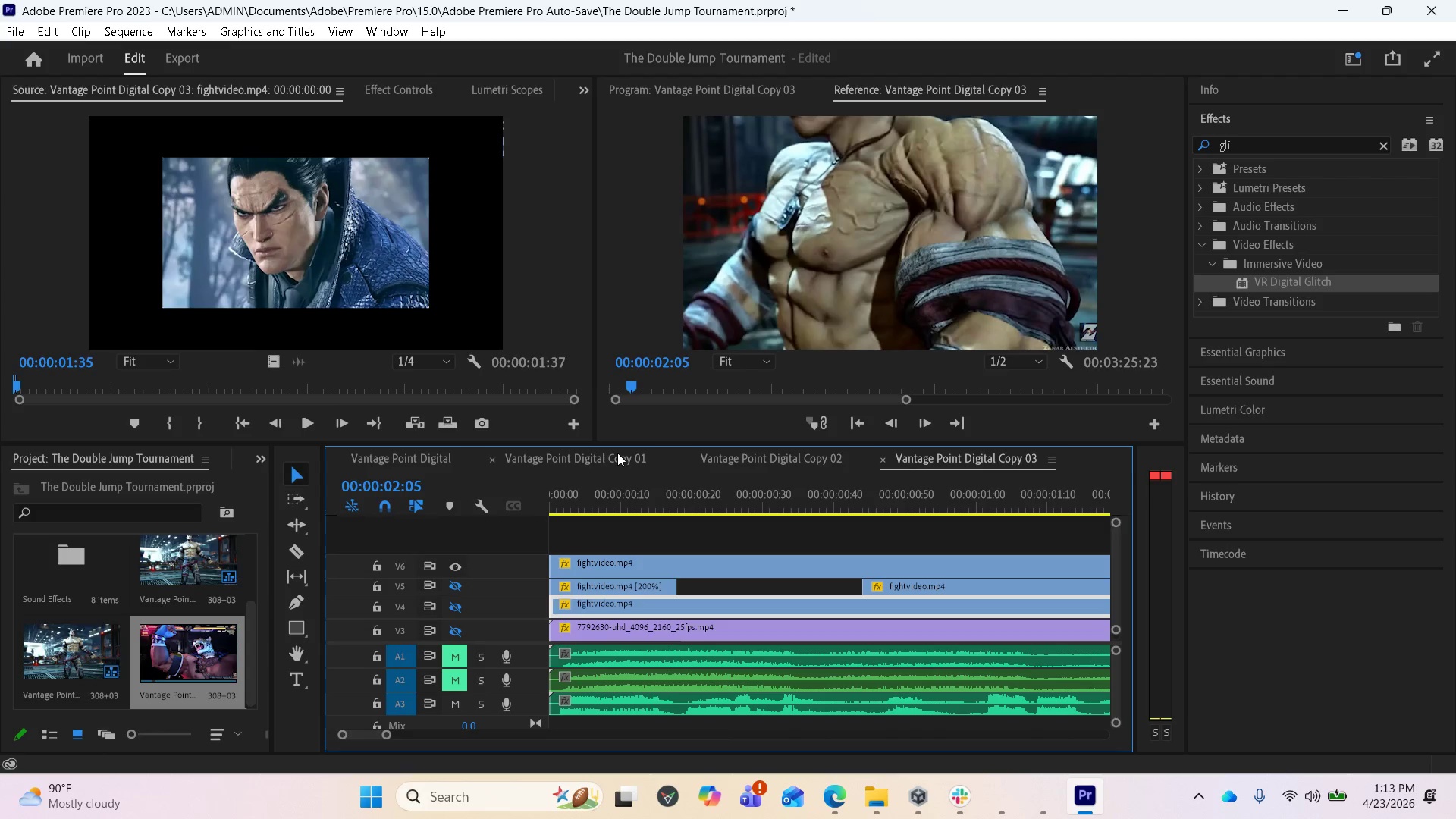 
left_click([600, 472])
 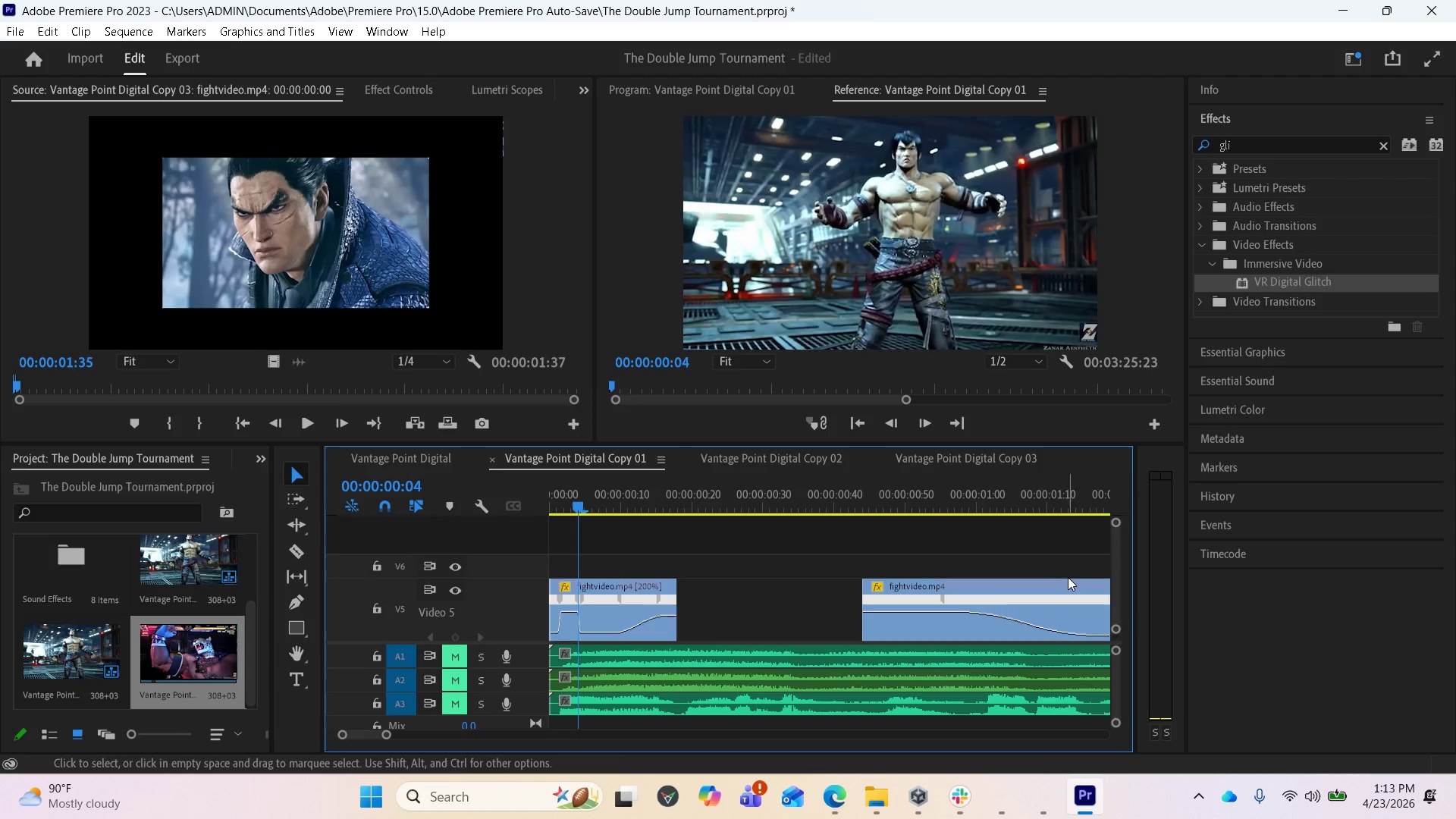 
left_click_drag(start_coordinate=[1115, 563], to_coordinate=[1106, 560])
 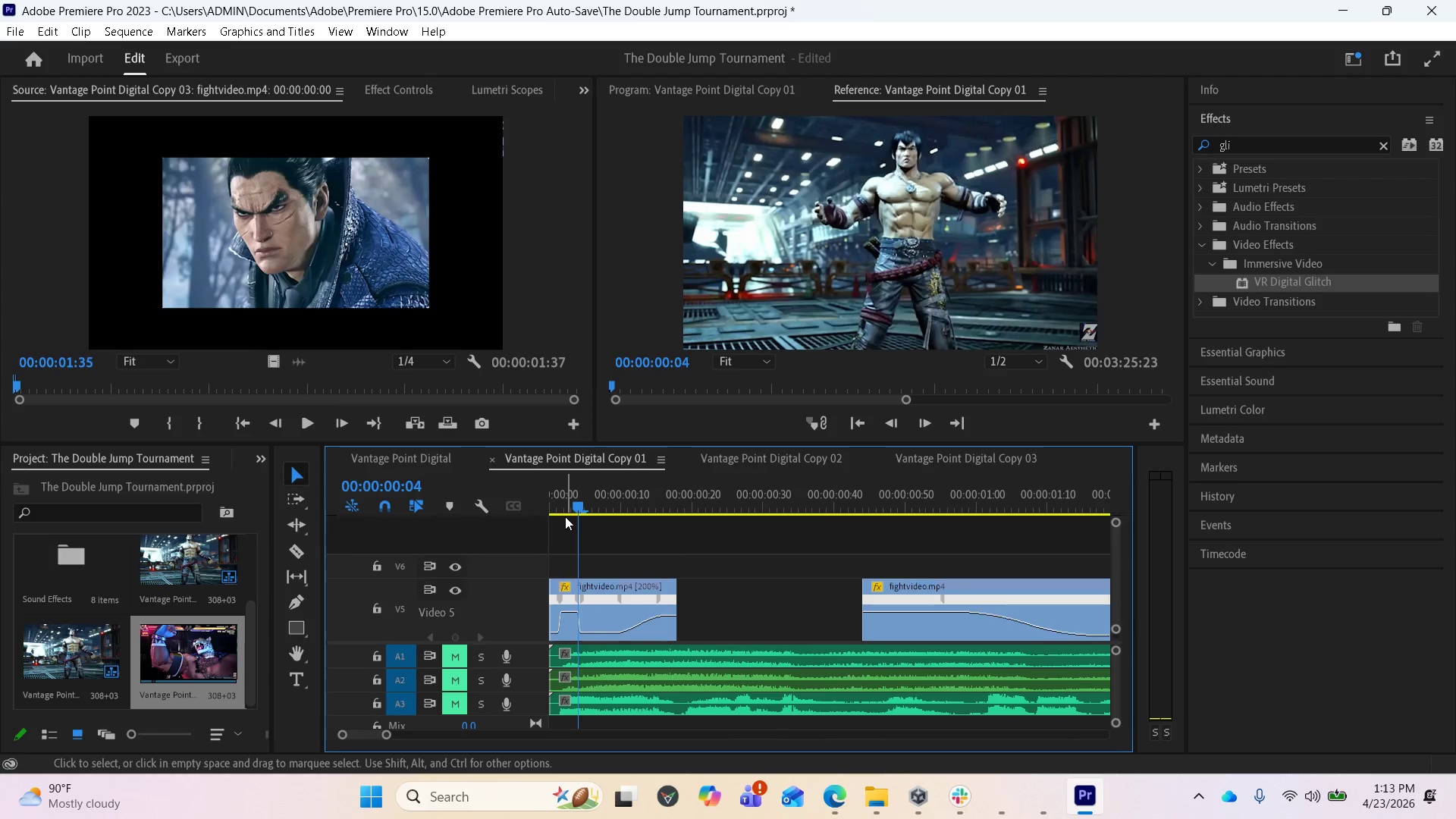 
left_click_drag(start_coordinate=[576, 505], to_coordinate=[570, 535])
 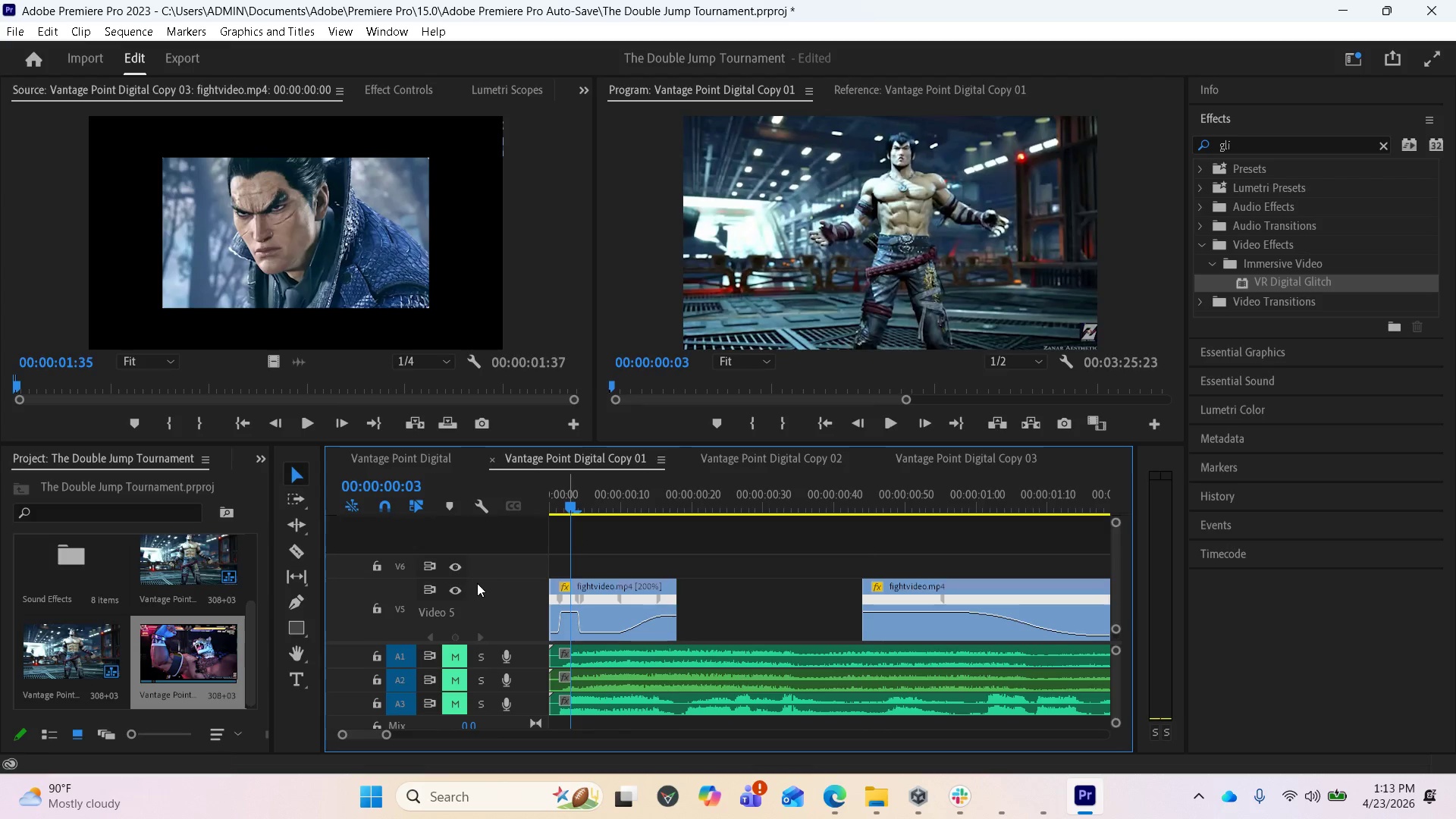 
left_click([477, 583])
 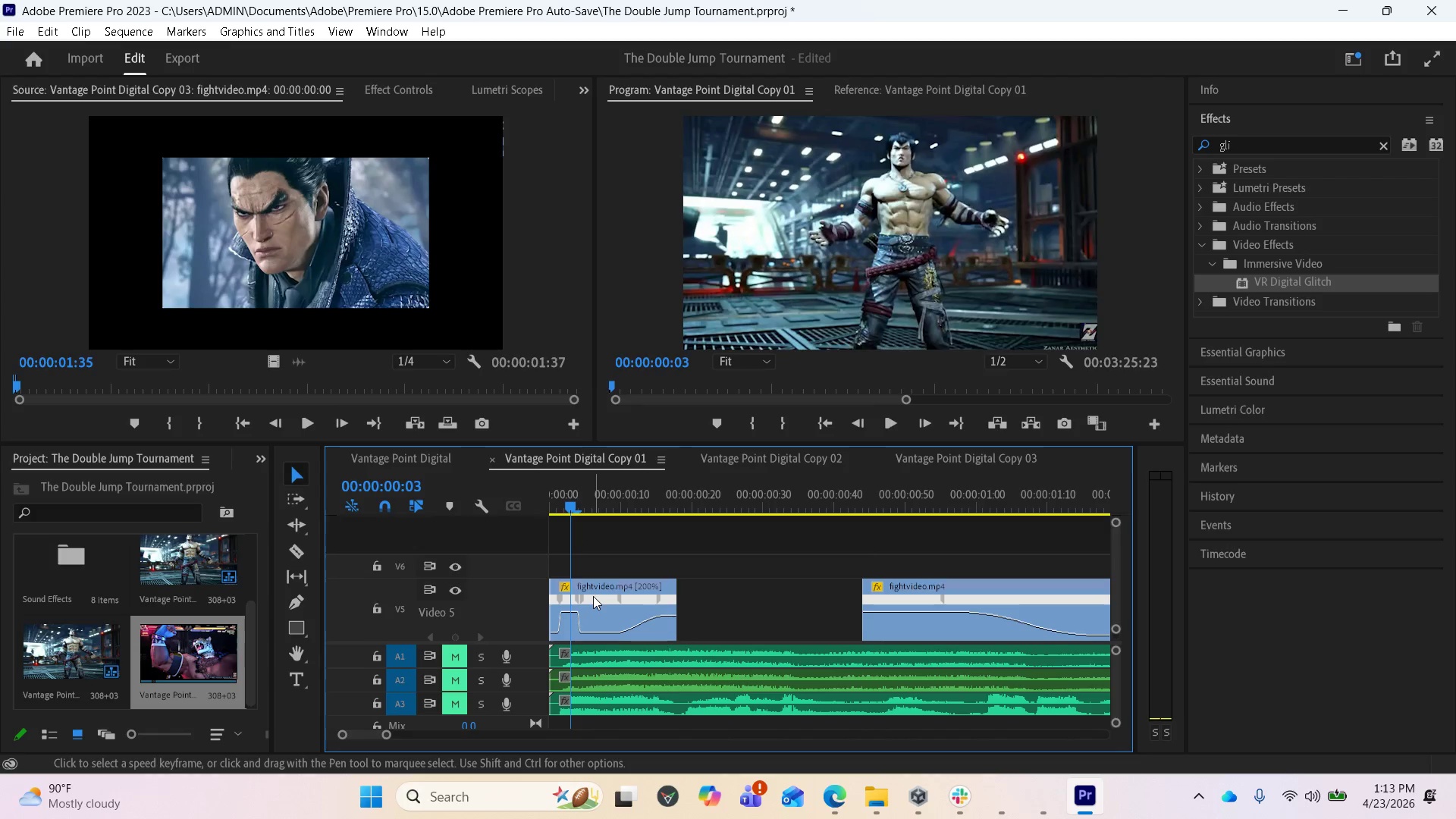 
left_click([593, 596])
 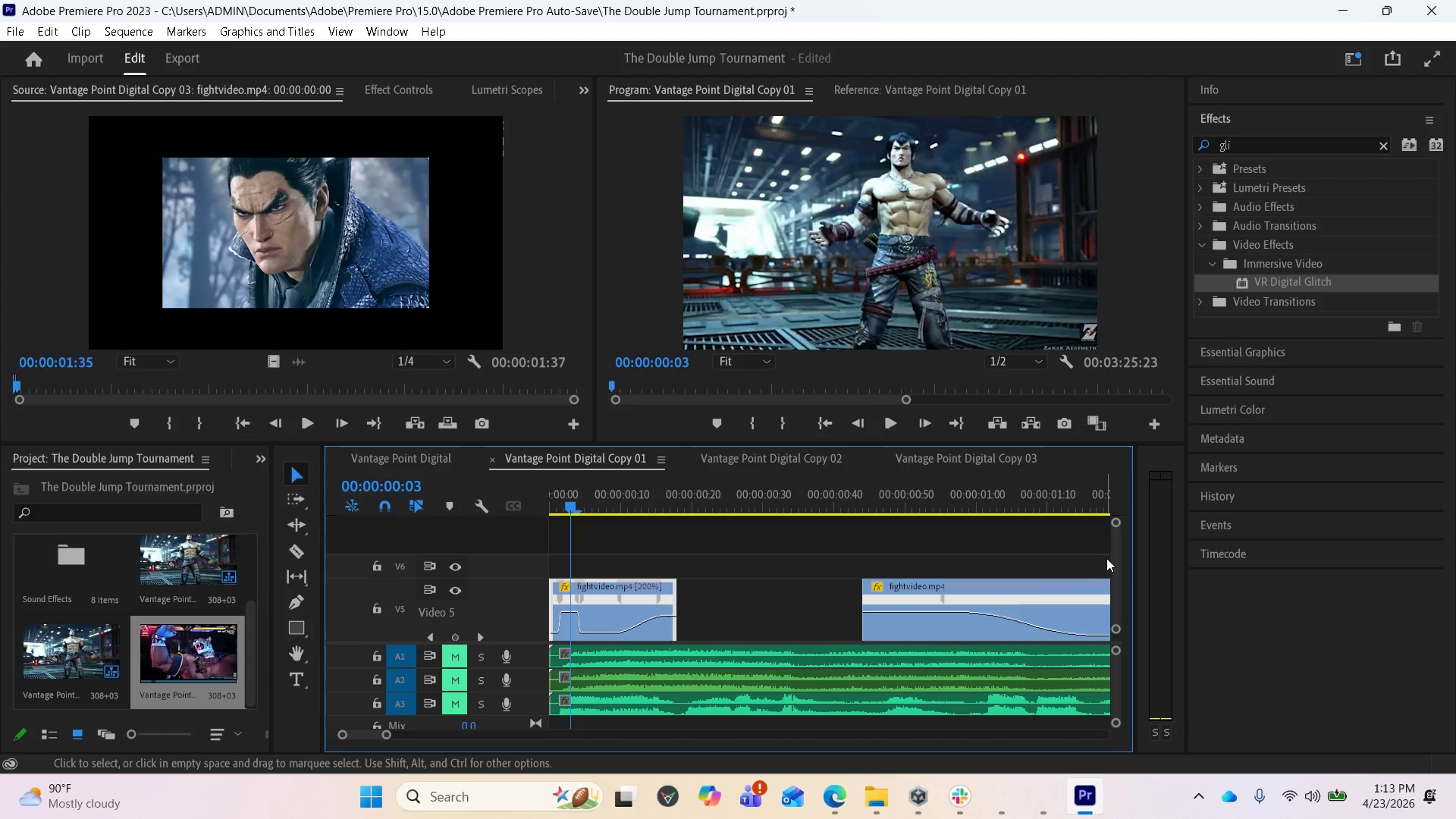 
left_click_drag(start_coordinate=[1111, 556], to_coordinate=[1089, 549])
 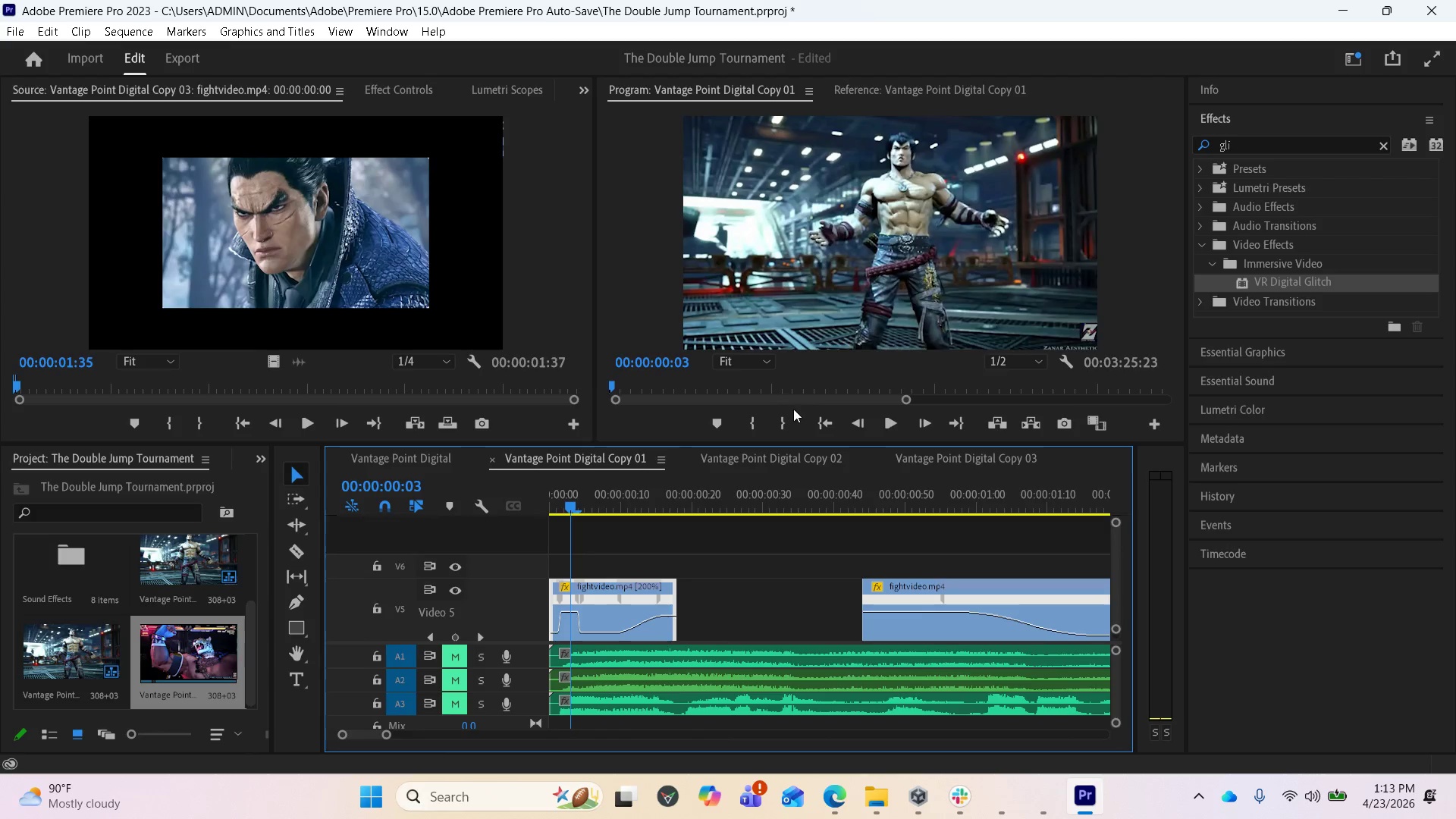 
left_click([819, 419])
 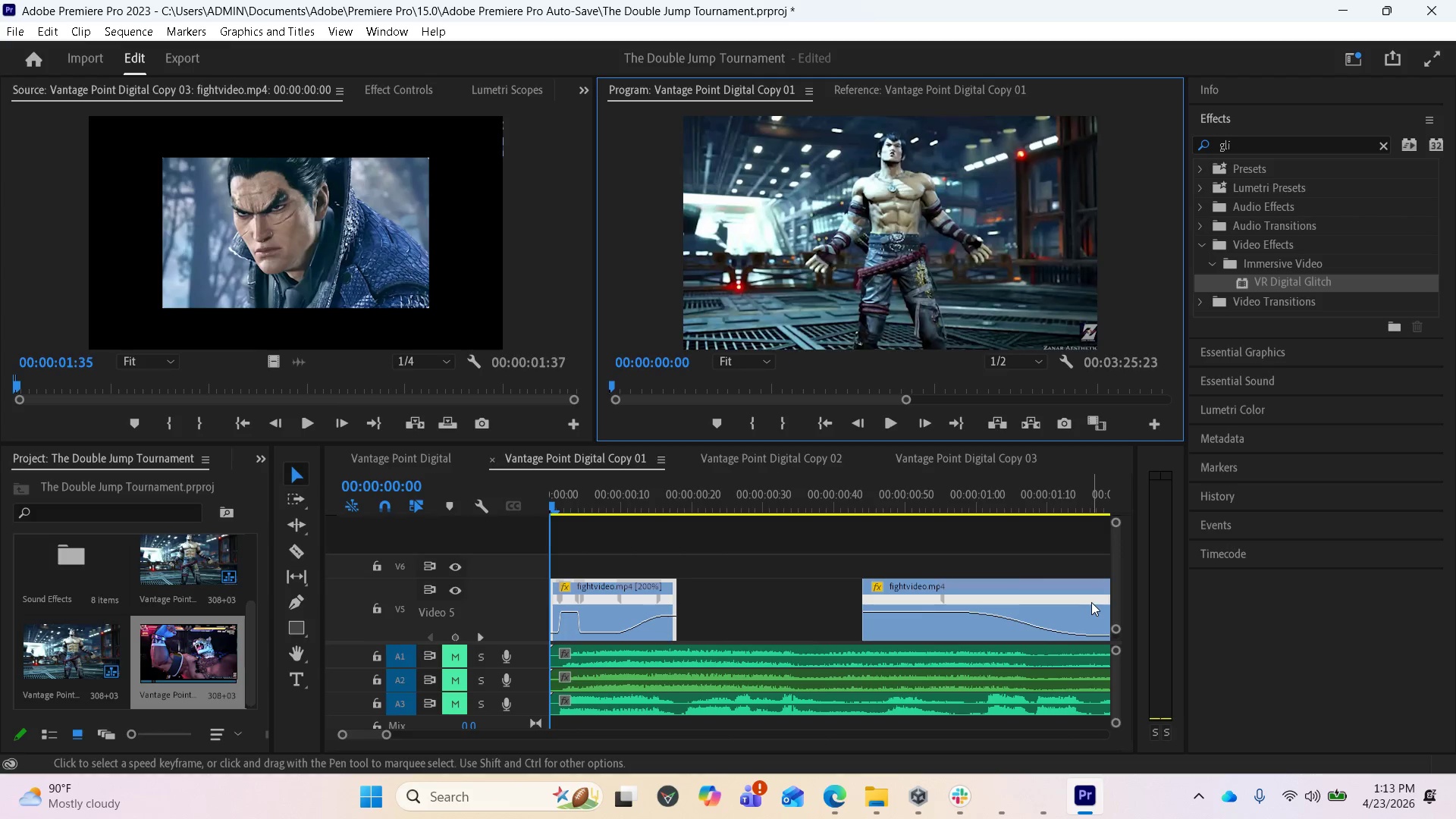 
left_click_drag(start_coordinate=[1107, 576], to_coordinate=[1111, 606])
 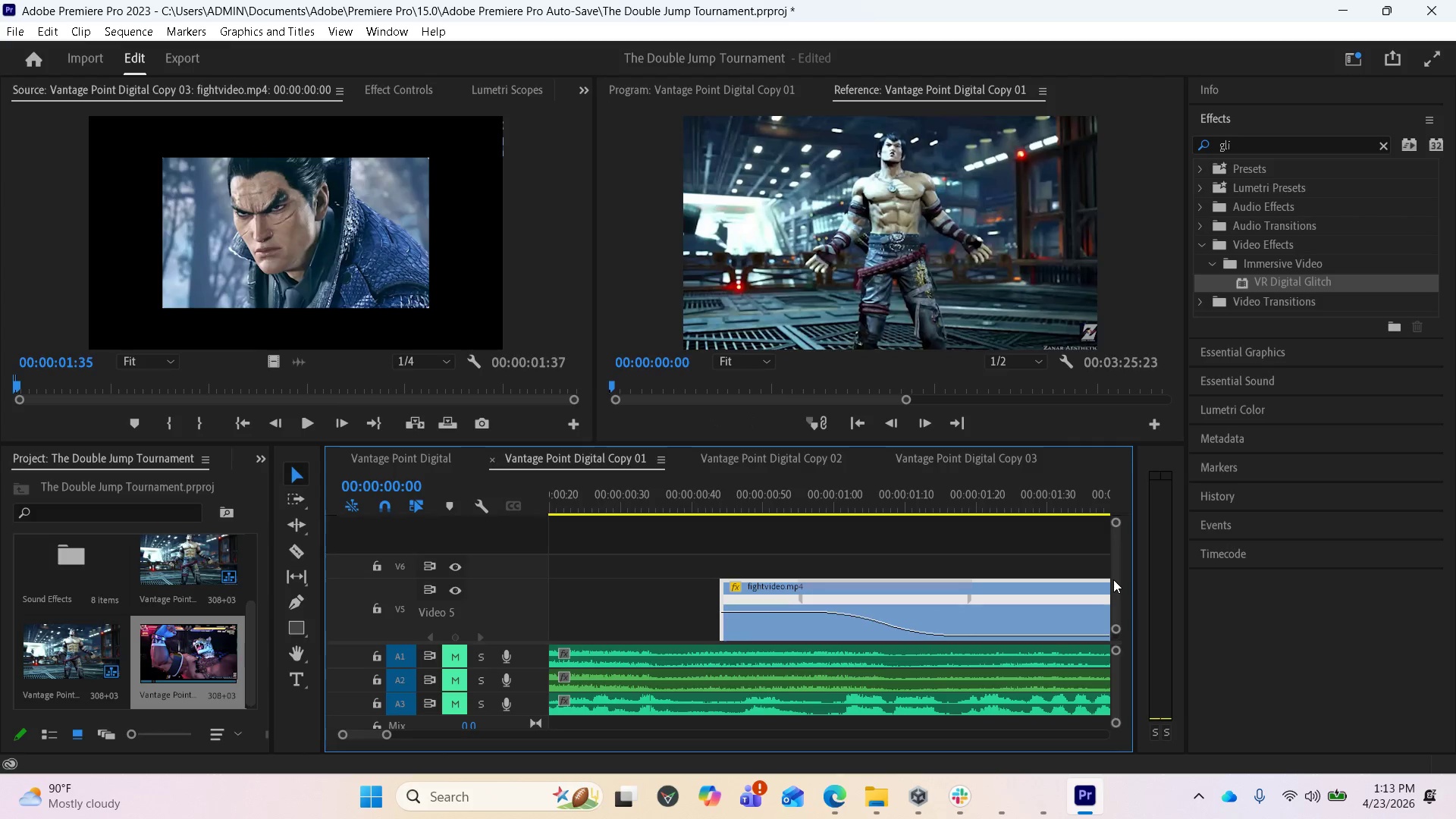 
left_click_drag(start_coordinate=[1113, 579], to_coordinate=[1085, 605])
 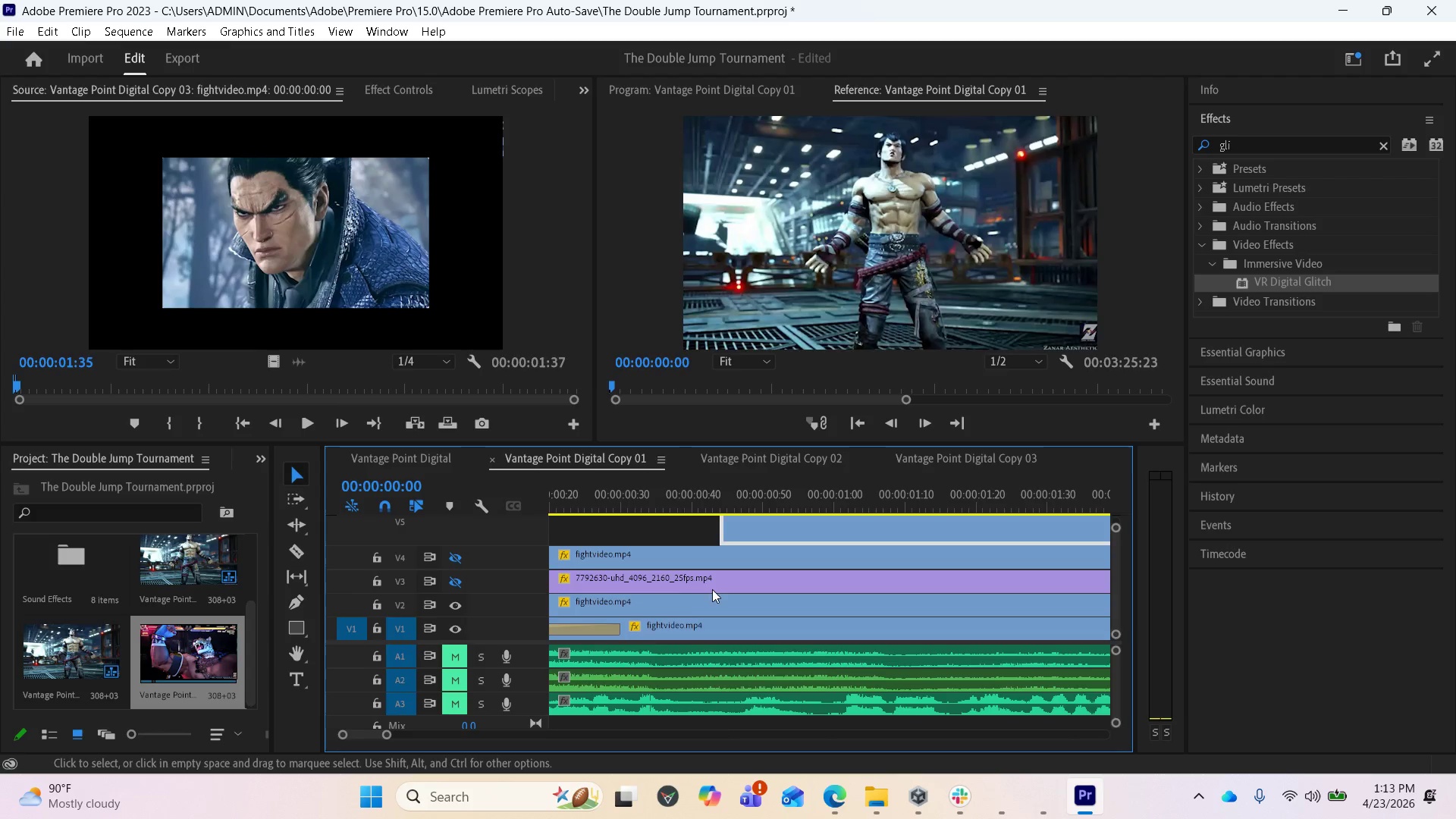 
mouse_move([660, 610])
 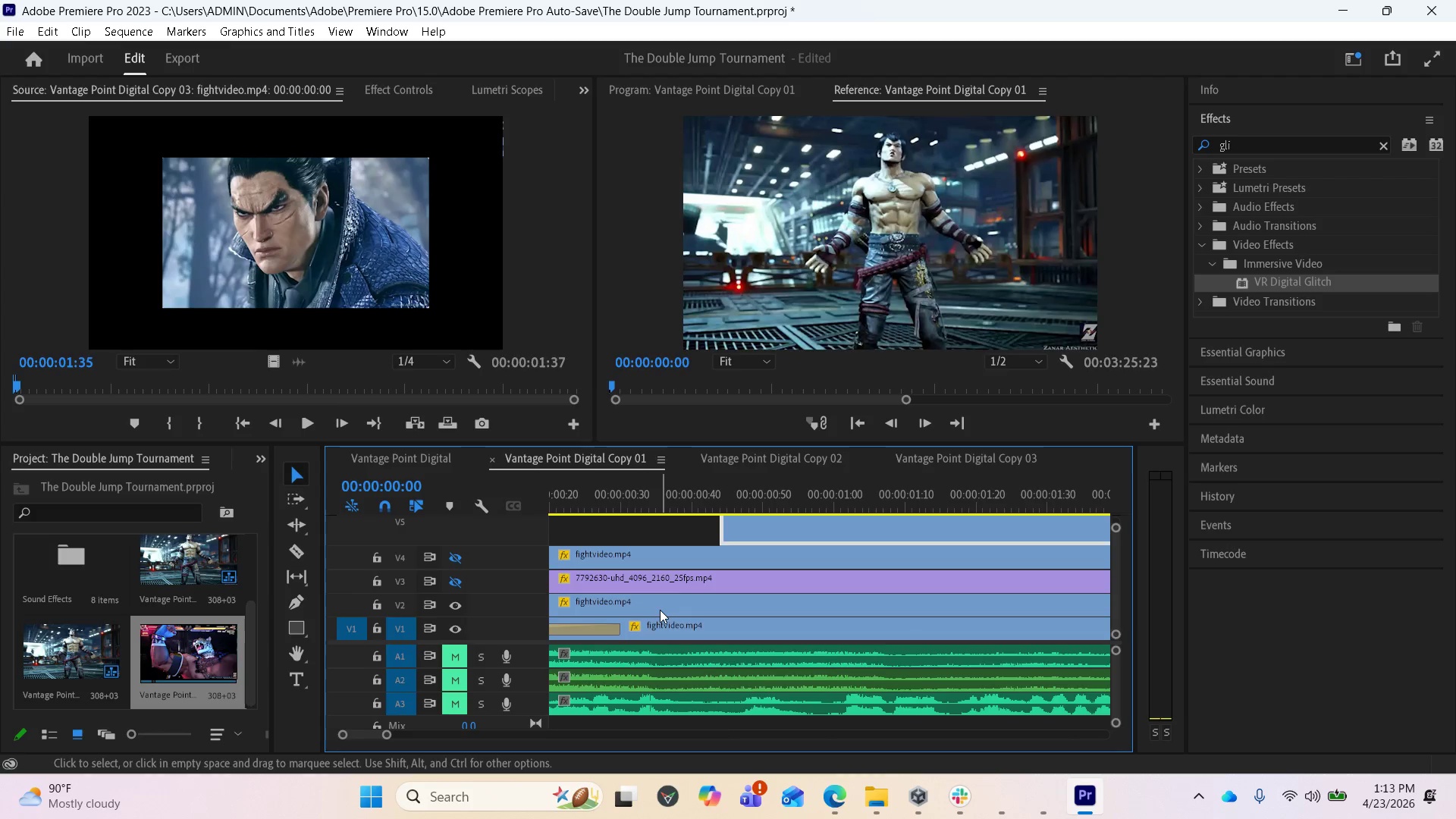 
left_click([660, 610])
 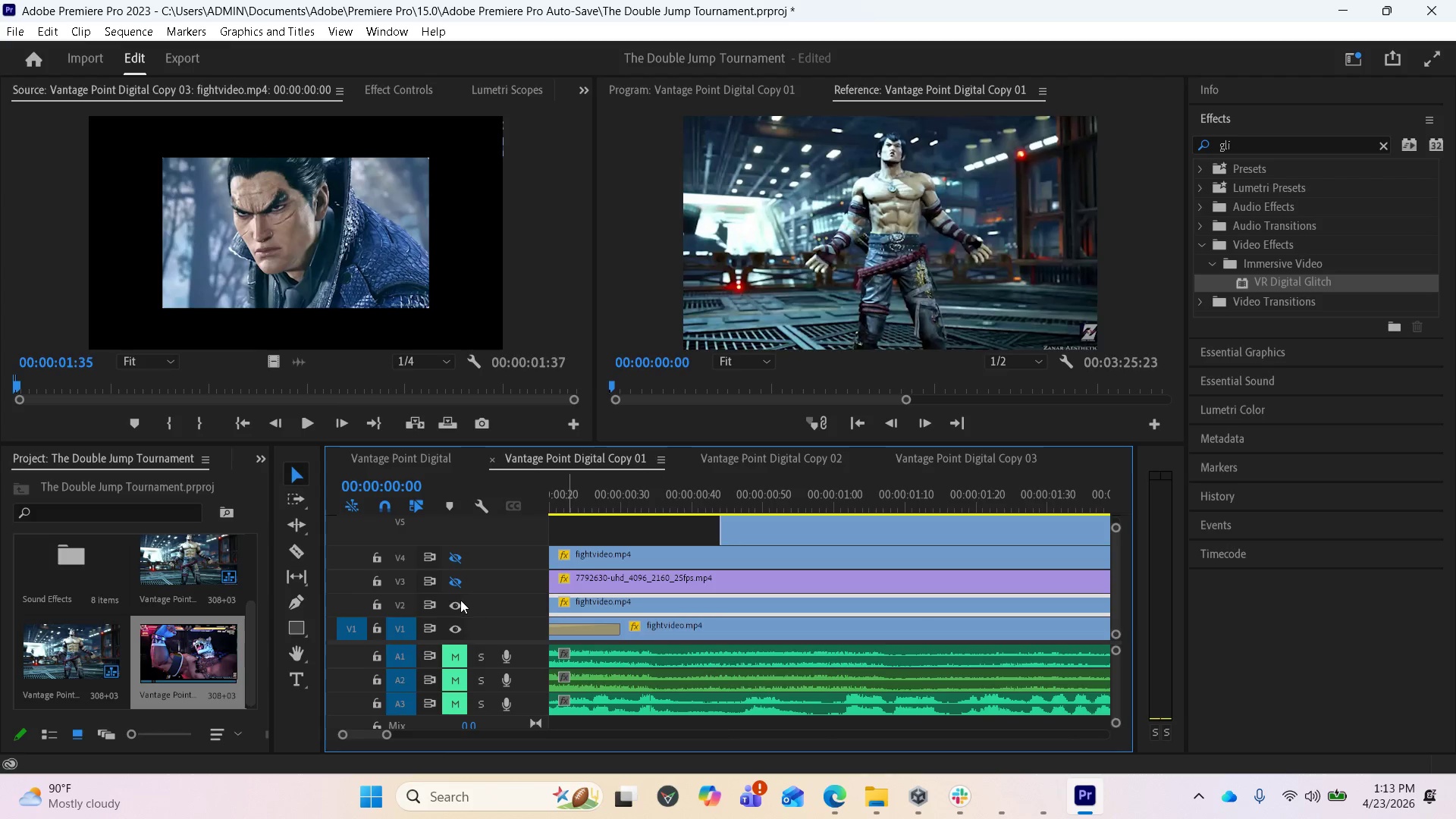 
left_click([455, 601])
 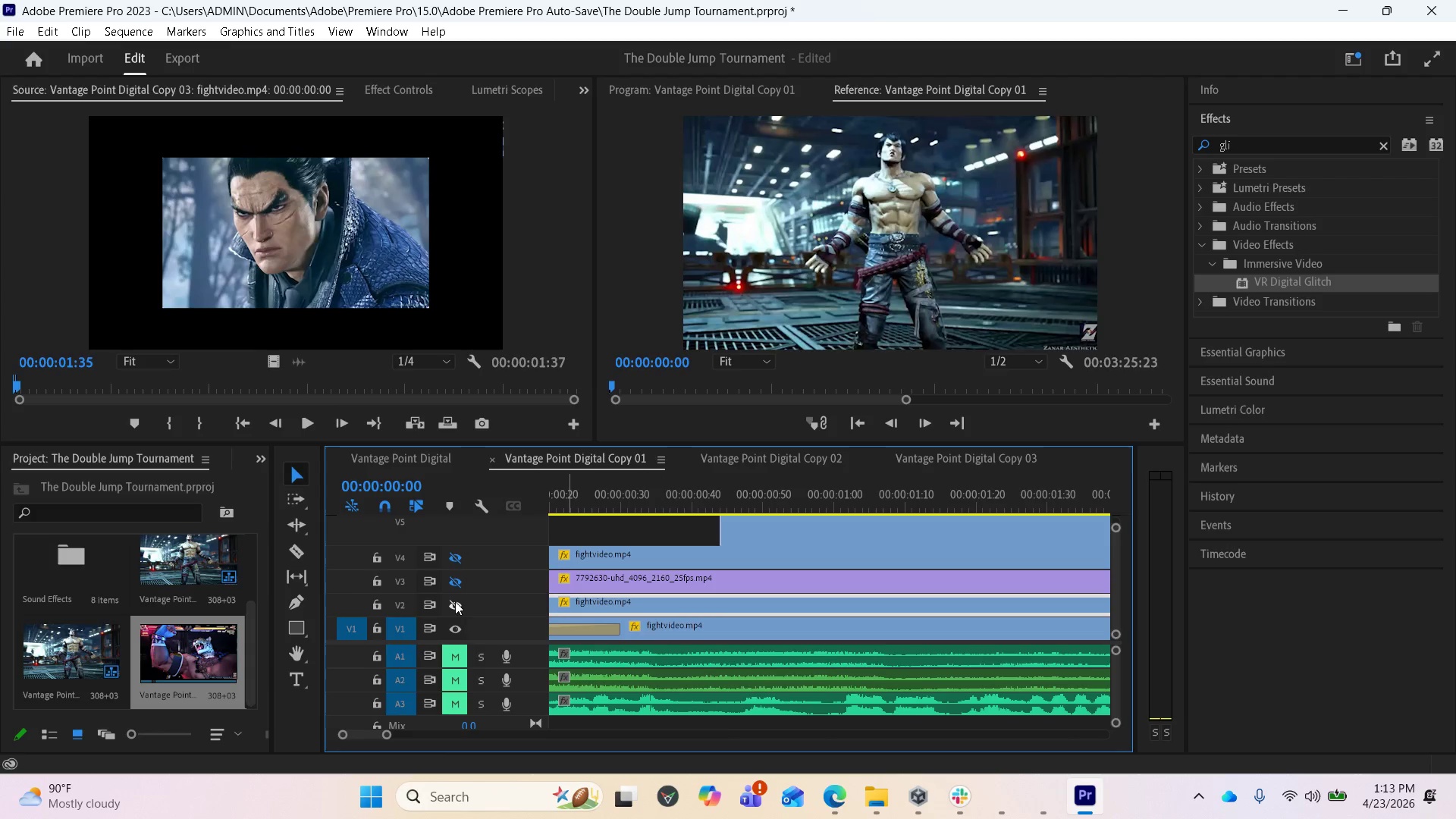 
left_click([465, 603])
 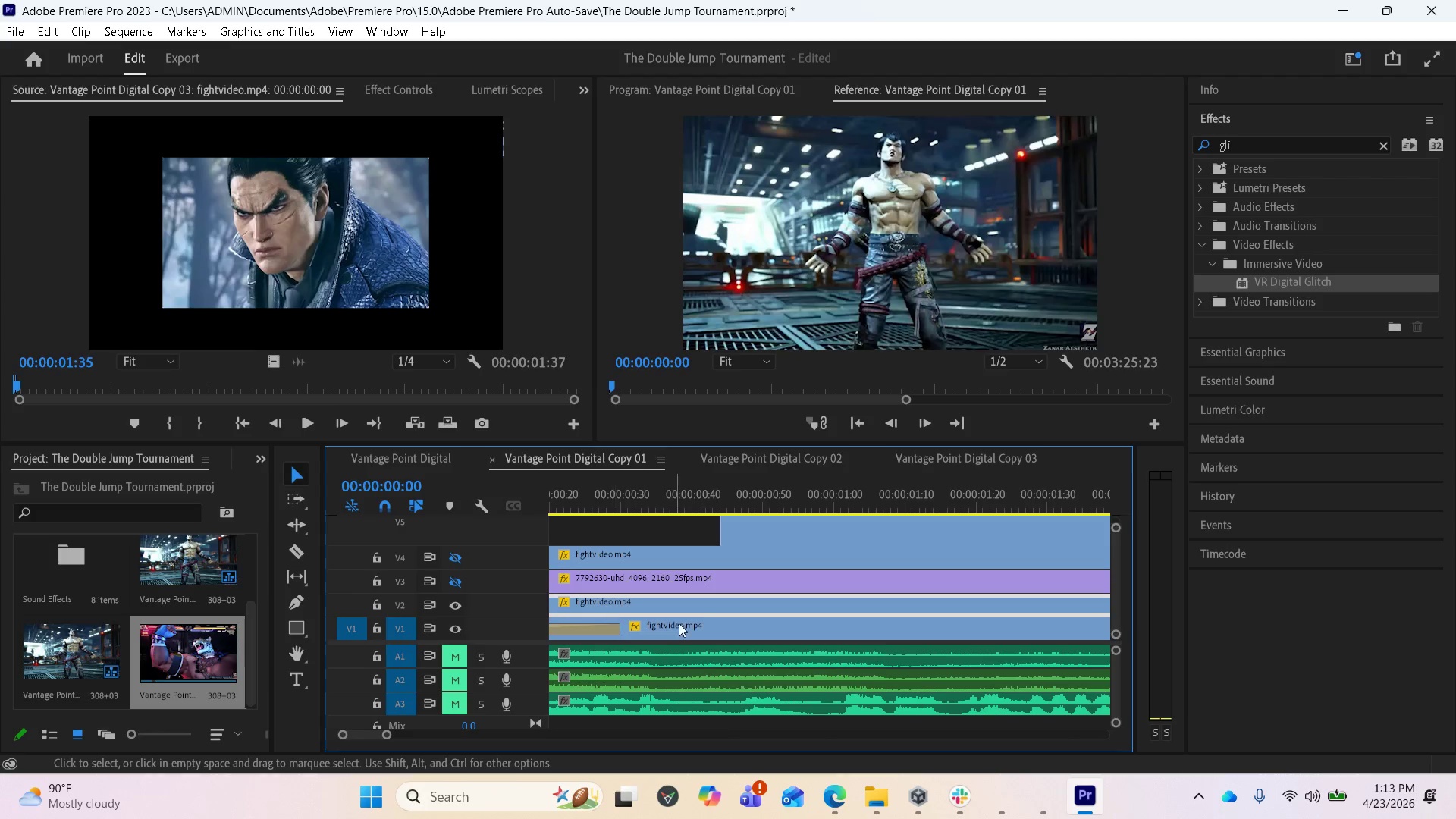 
scroll: coordinate [706, 613], scroll_direction: up, amount: 13.0
 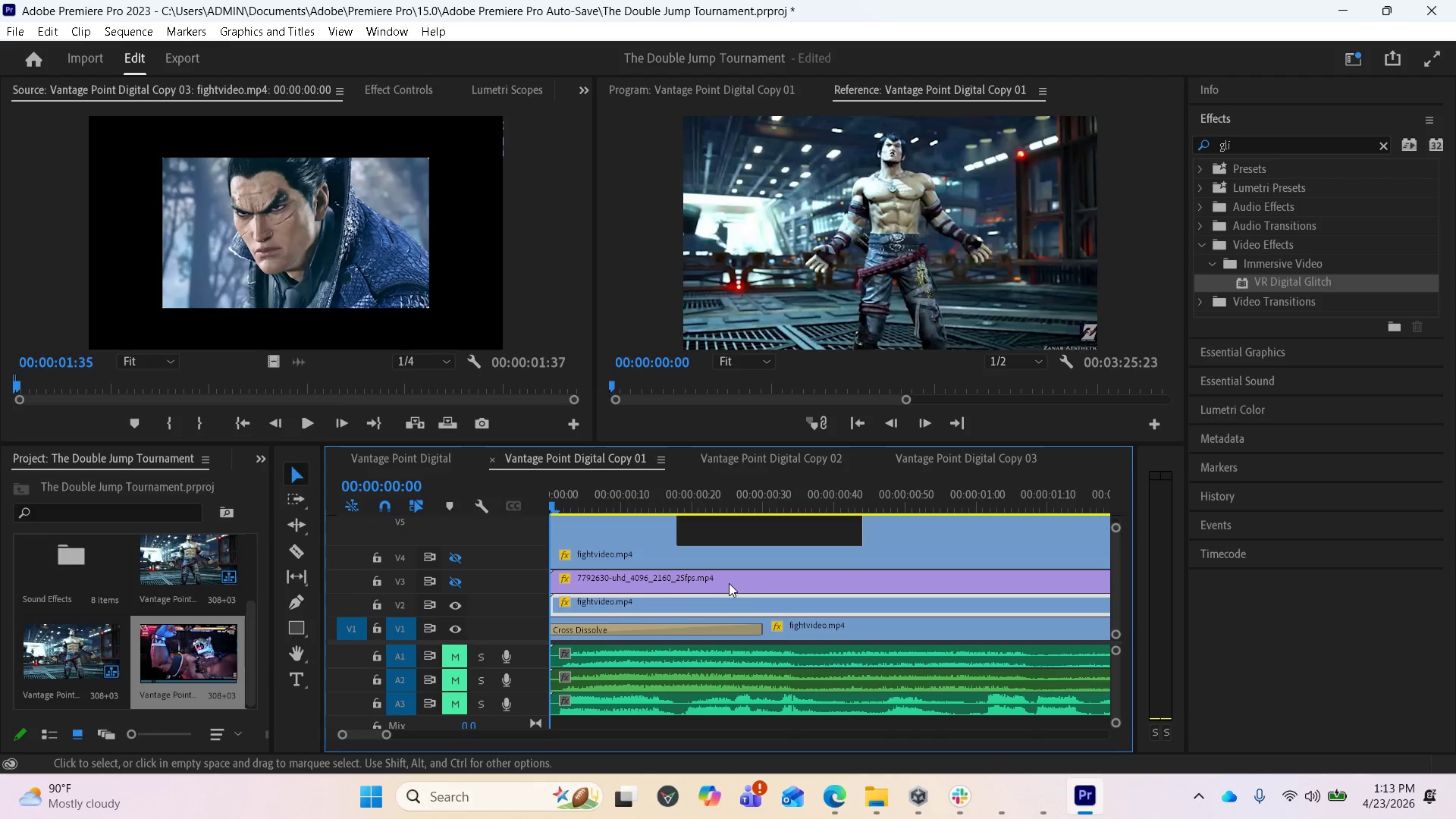 
key(Control+Z)
 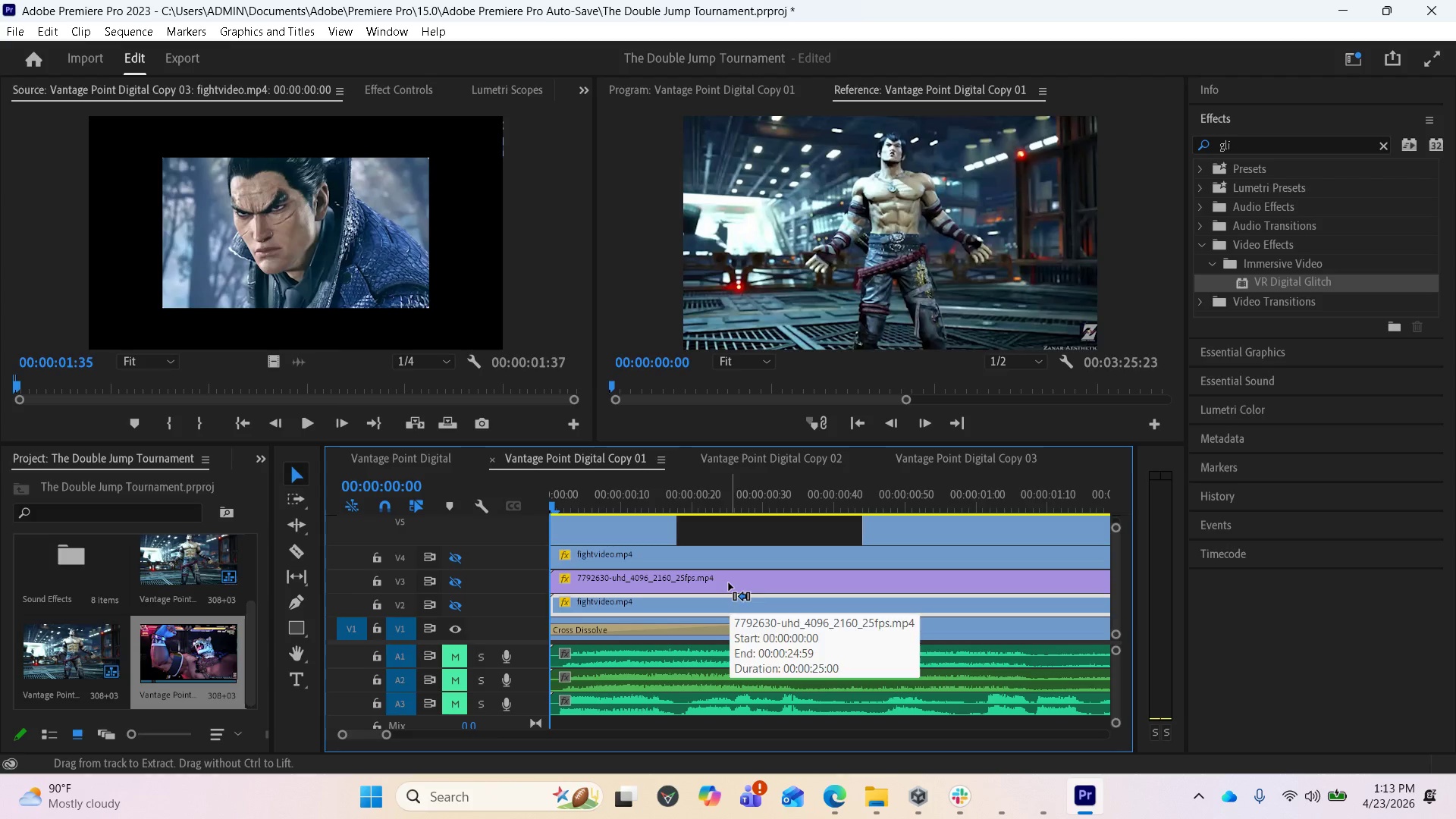 
scroll: coordinate [730, 583], scroll_direction: up, amount: 2.0
 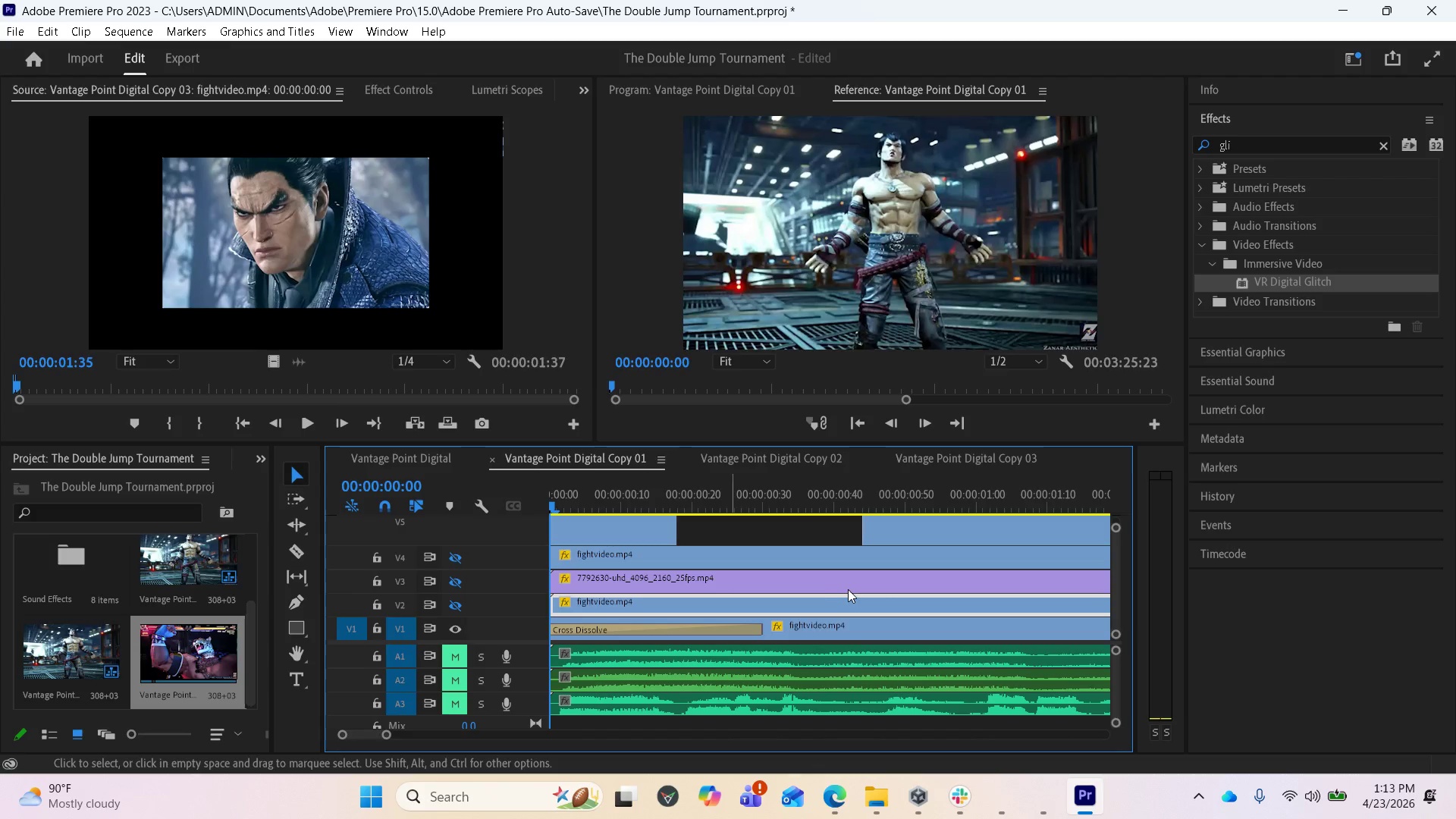 
key(Control+Z)
 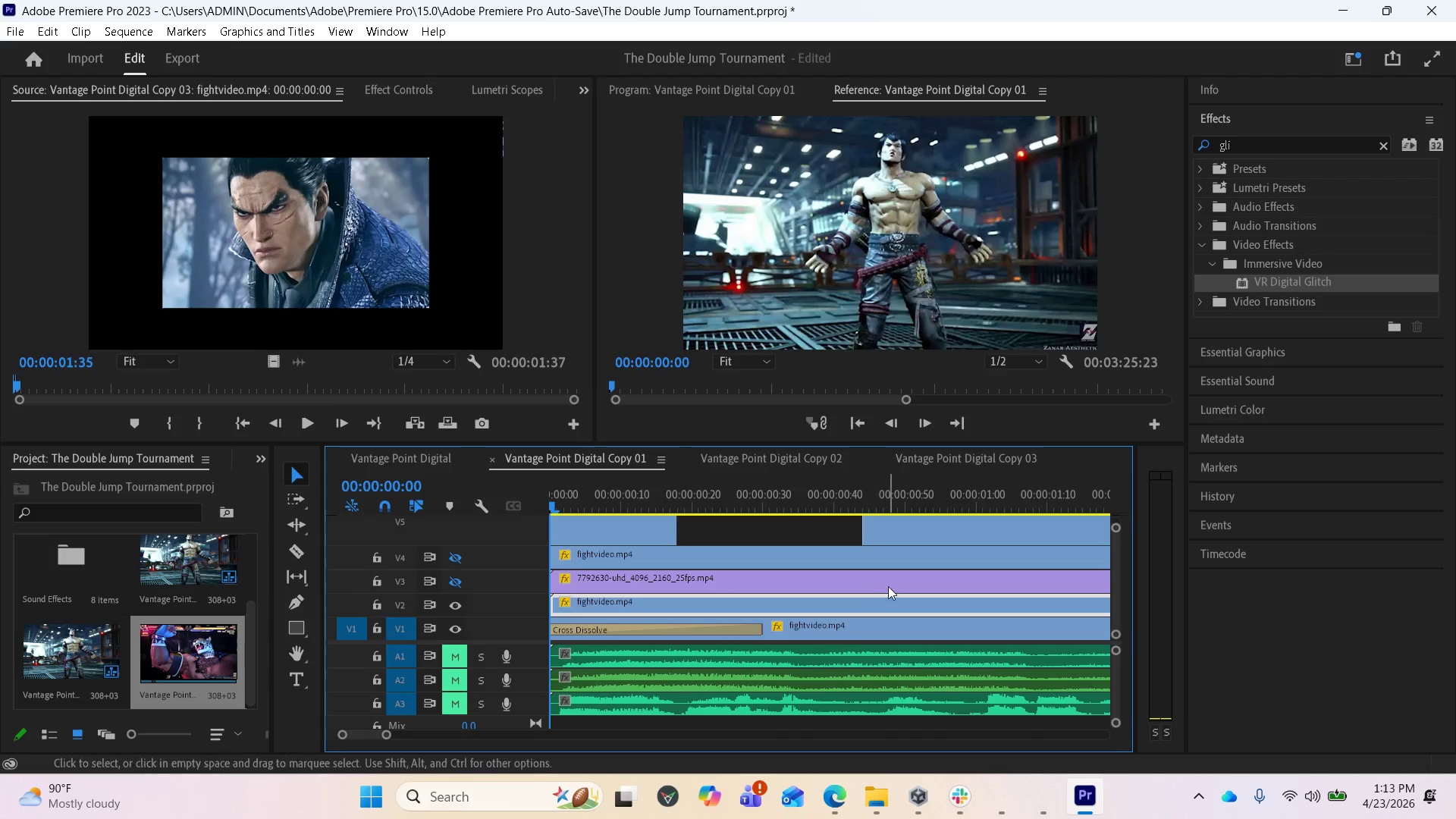 
key(Control+Z)
 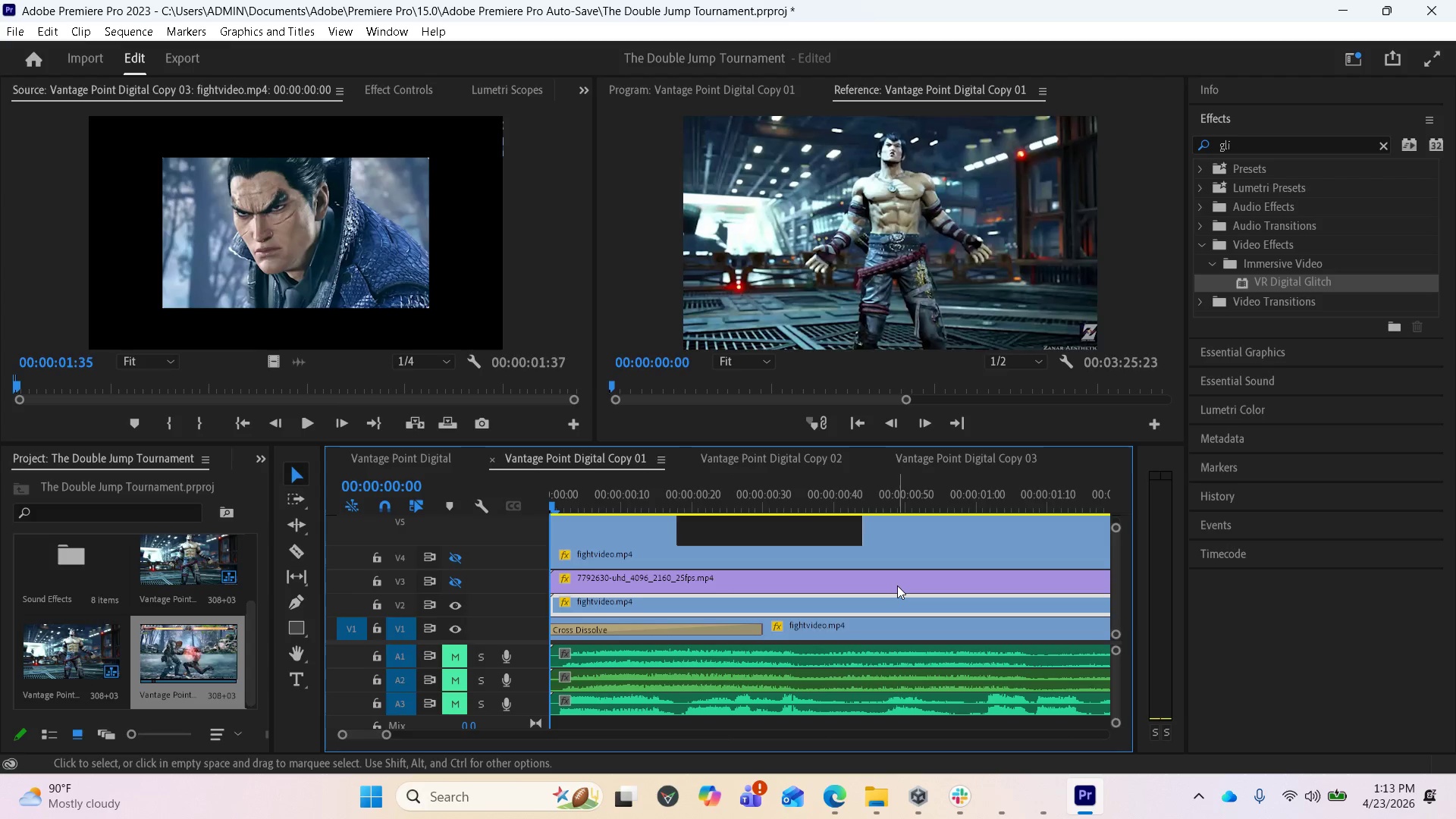 
scroll: coordinate [898, 585], scroll_direction: up, amount: 3.0
 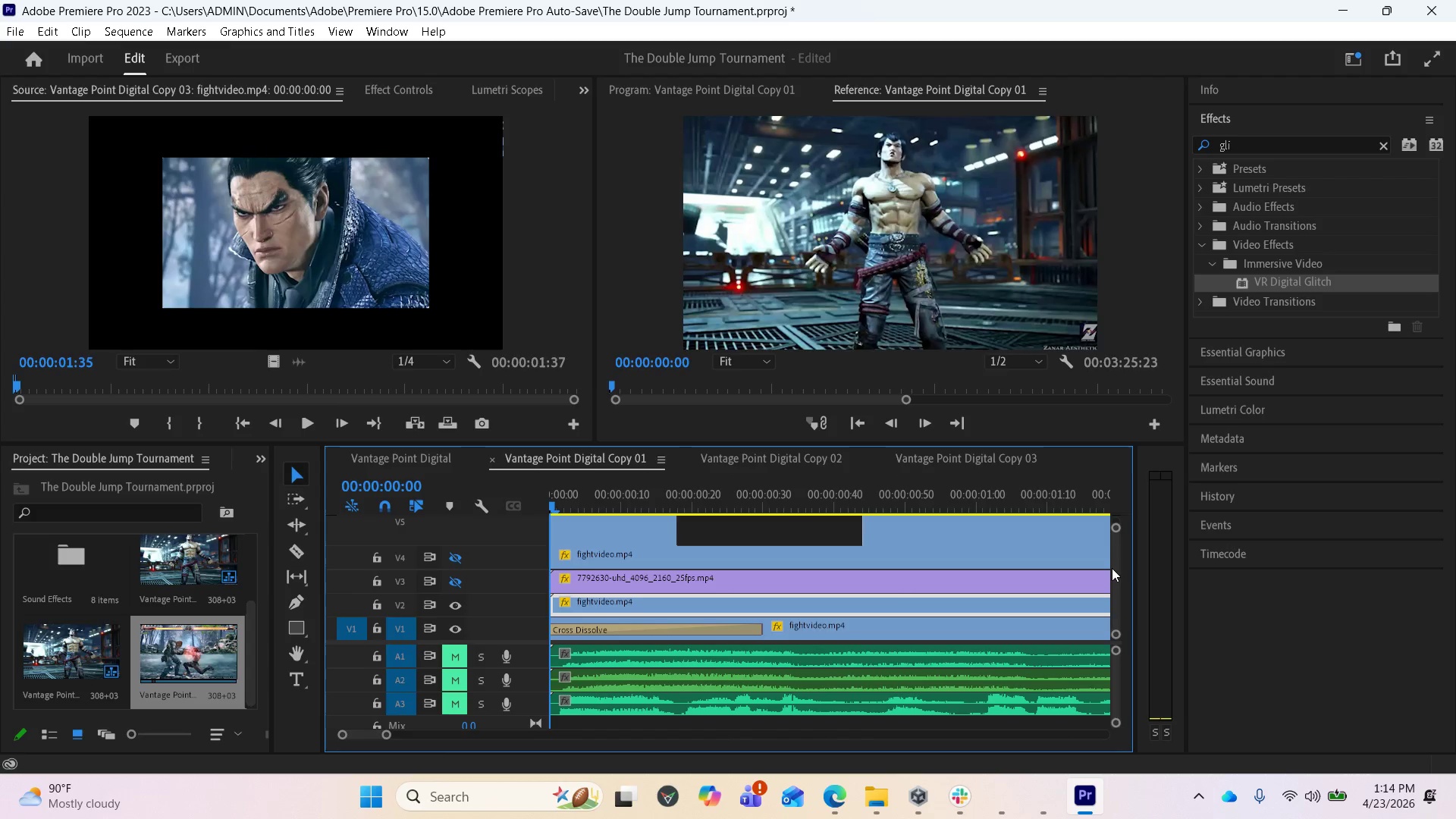 
left_click_drag(start_coordinate=[1112, 568], to_coordinate=[1119, 551])
 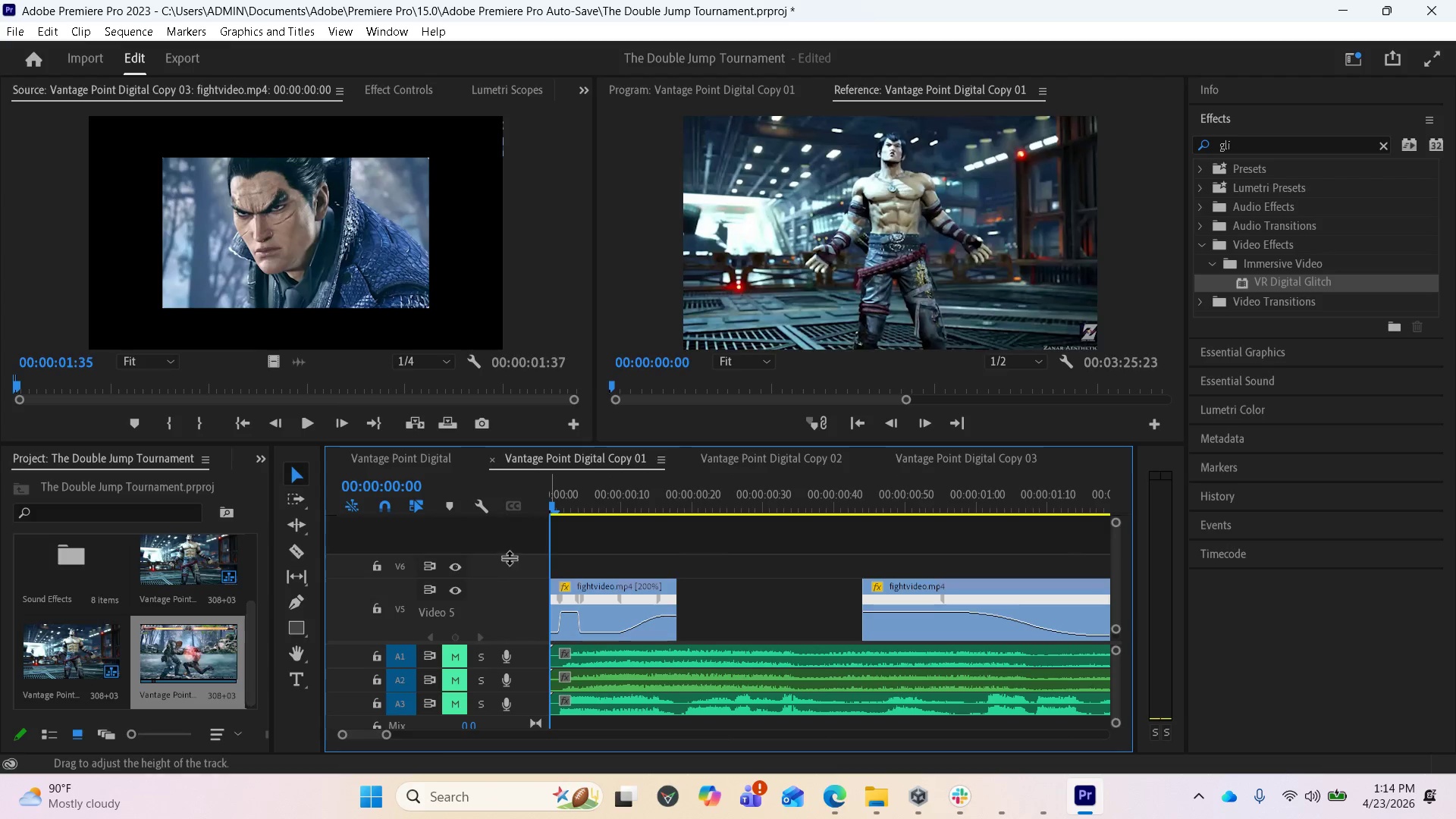 
left_click_drag(start_coordinate=[508, 557], to_coordinate=[506, 507])
 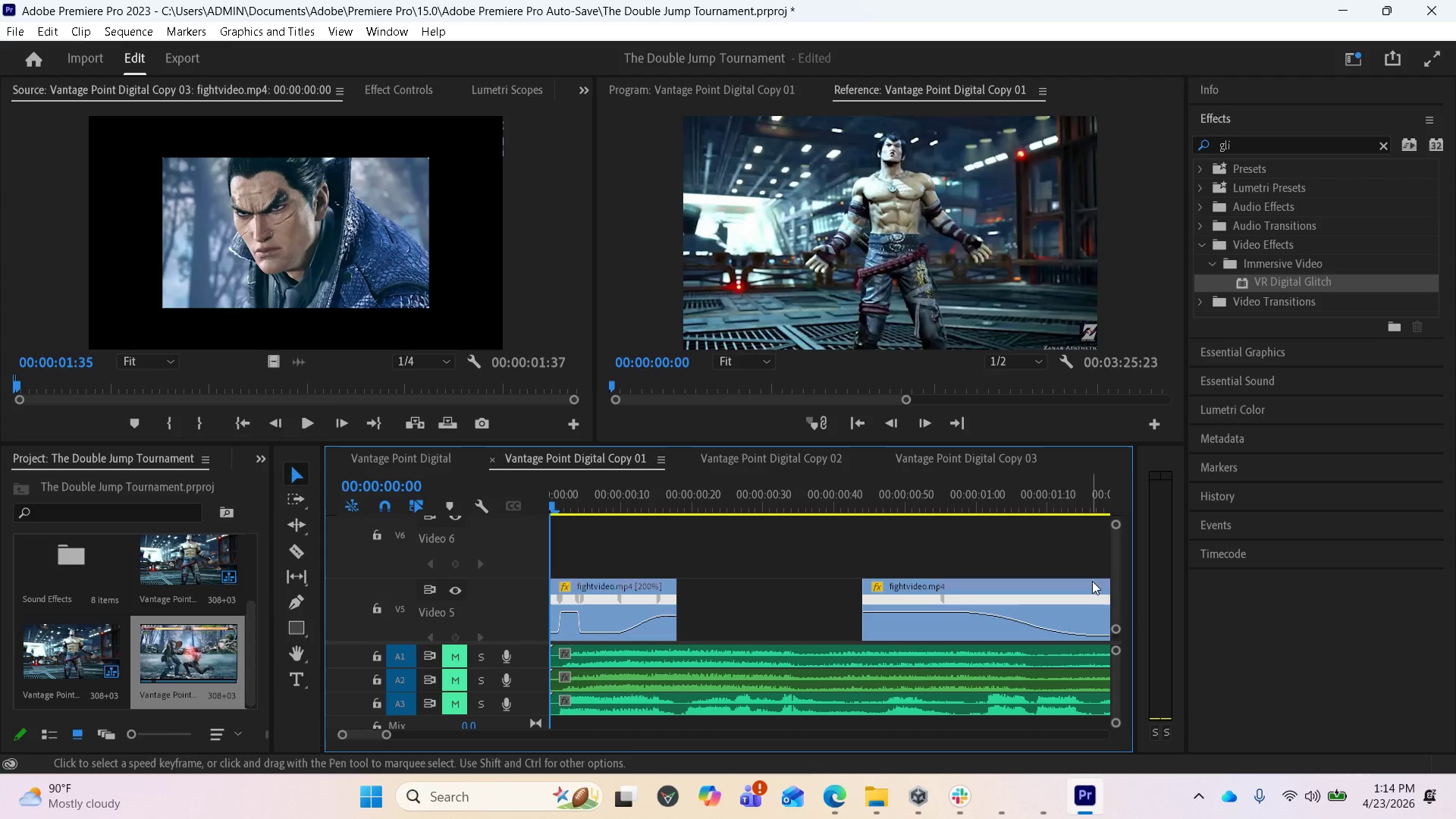 
left_click_drag(start_coordinate=[1115, 563], to_coordinate=[1118, 547])
 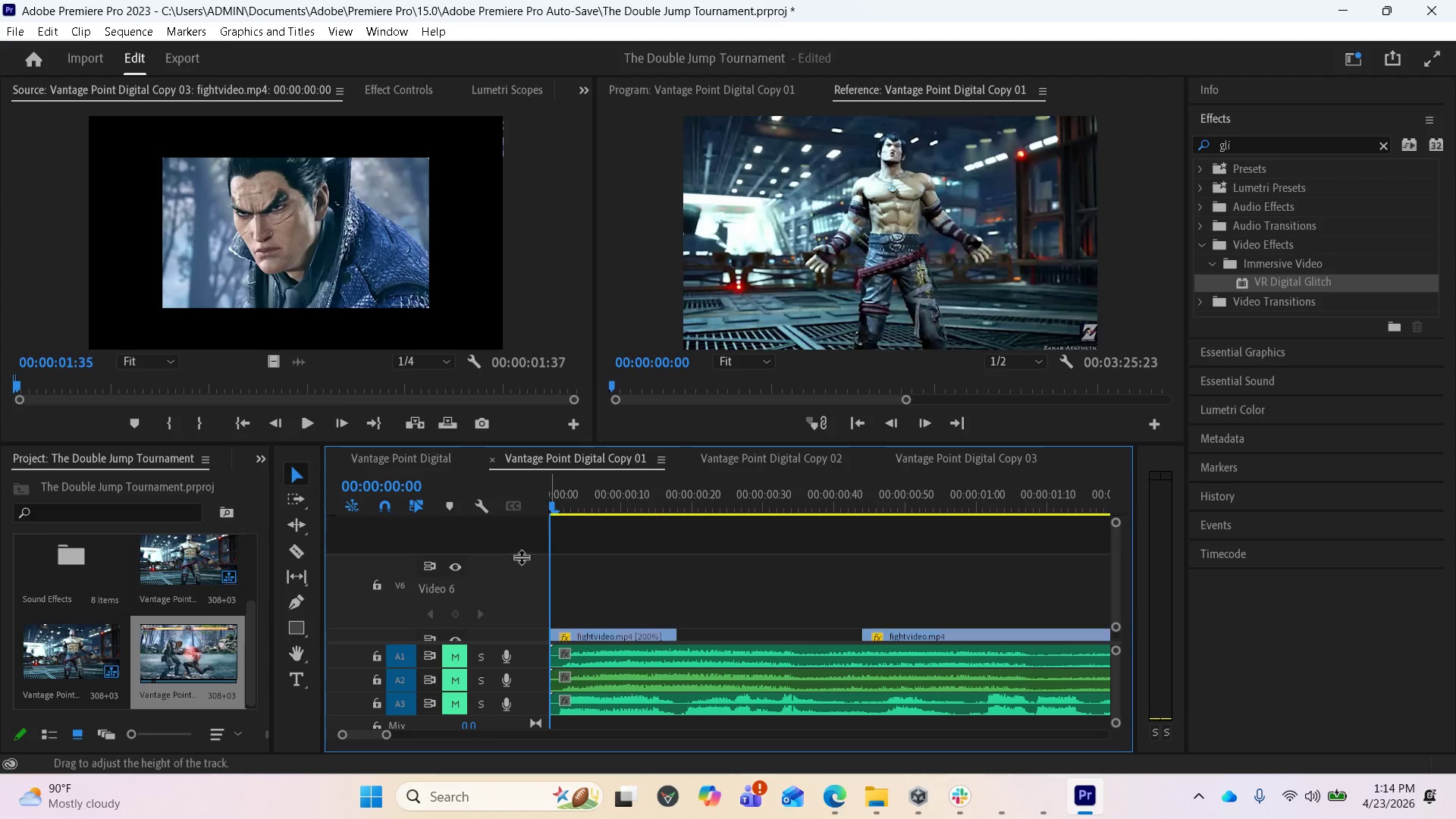 
left_click_drag(start_coordinate=[519, 556], to_coordinate=[504, 612])
 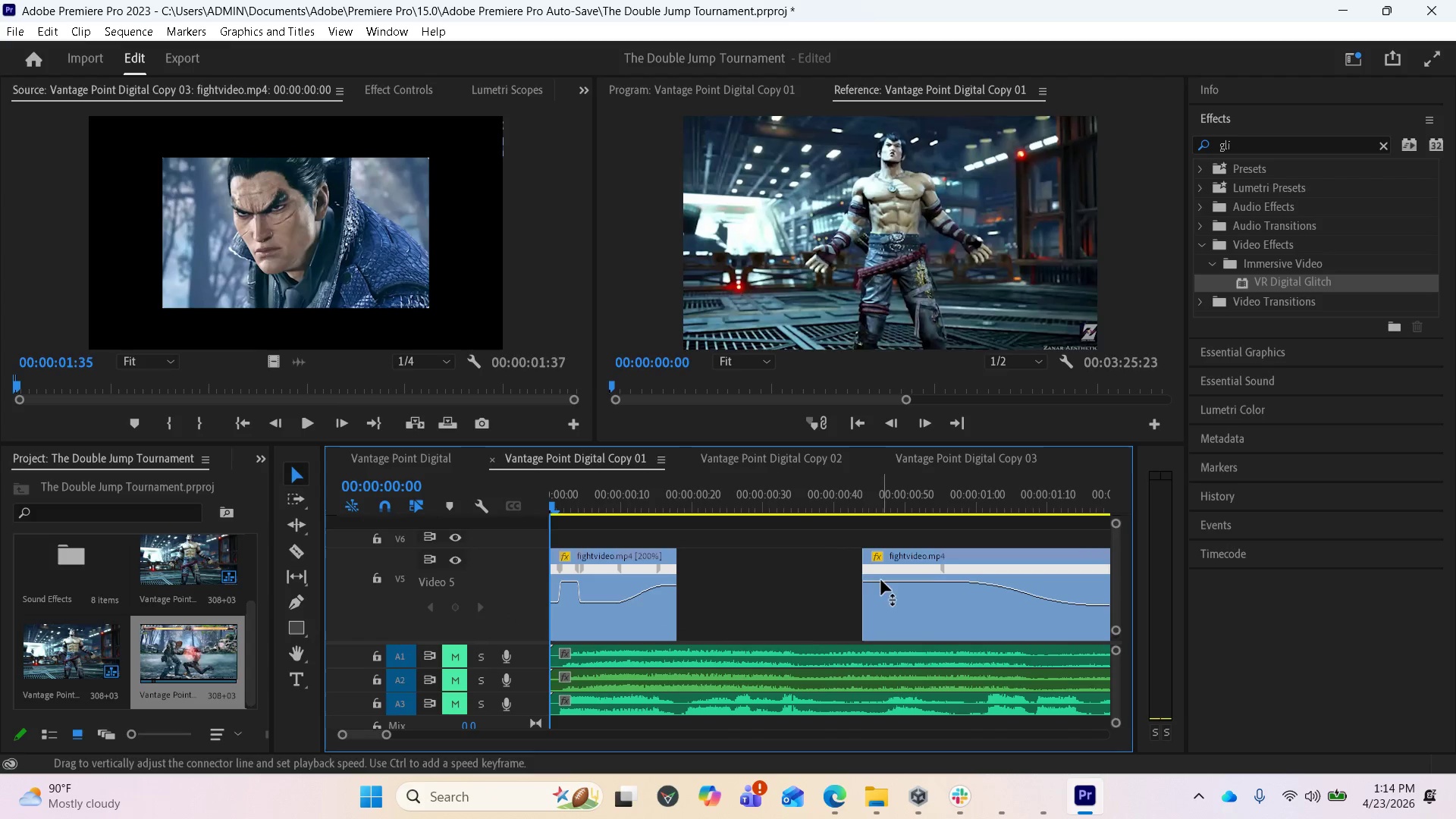 
scroll: coordinate [789, 626], scroll_direction: up, amount: 2.0
 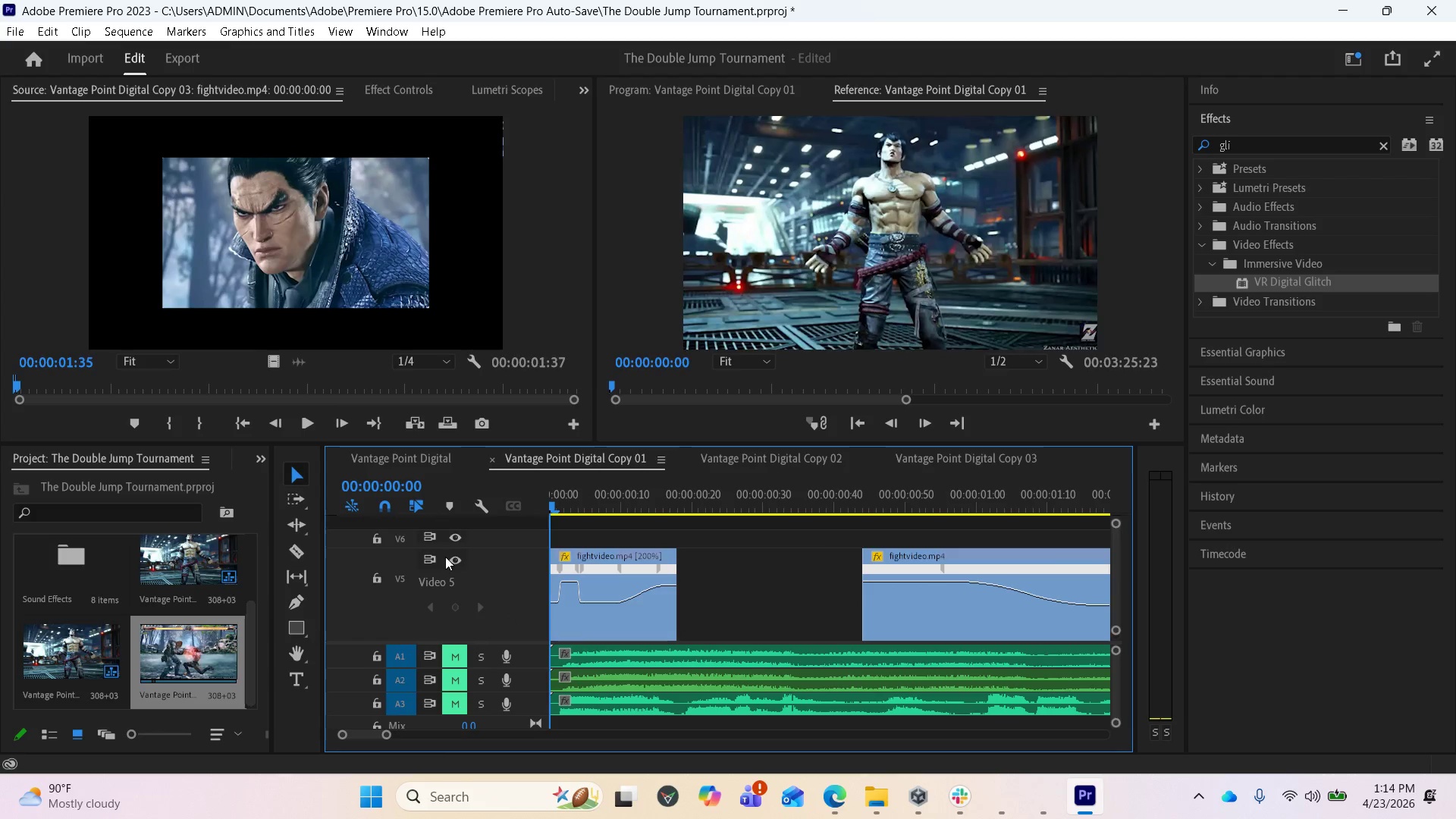 
left_click([448, 558])
 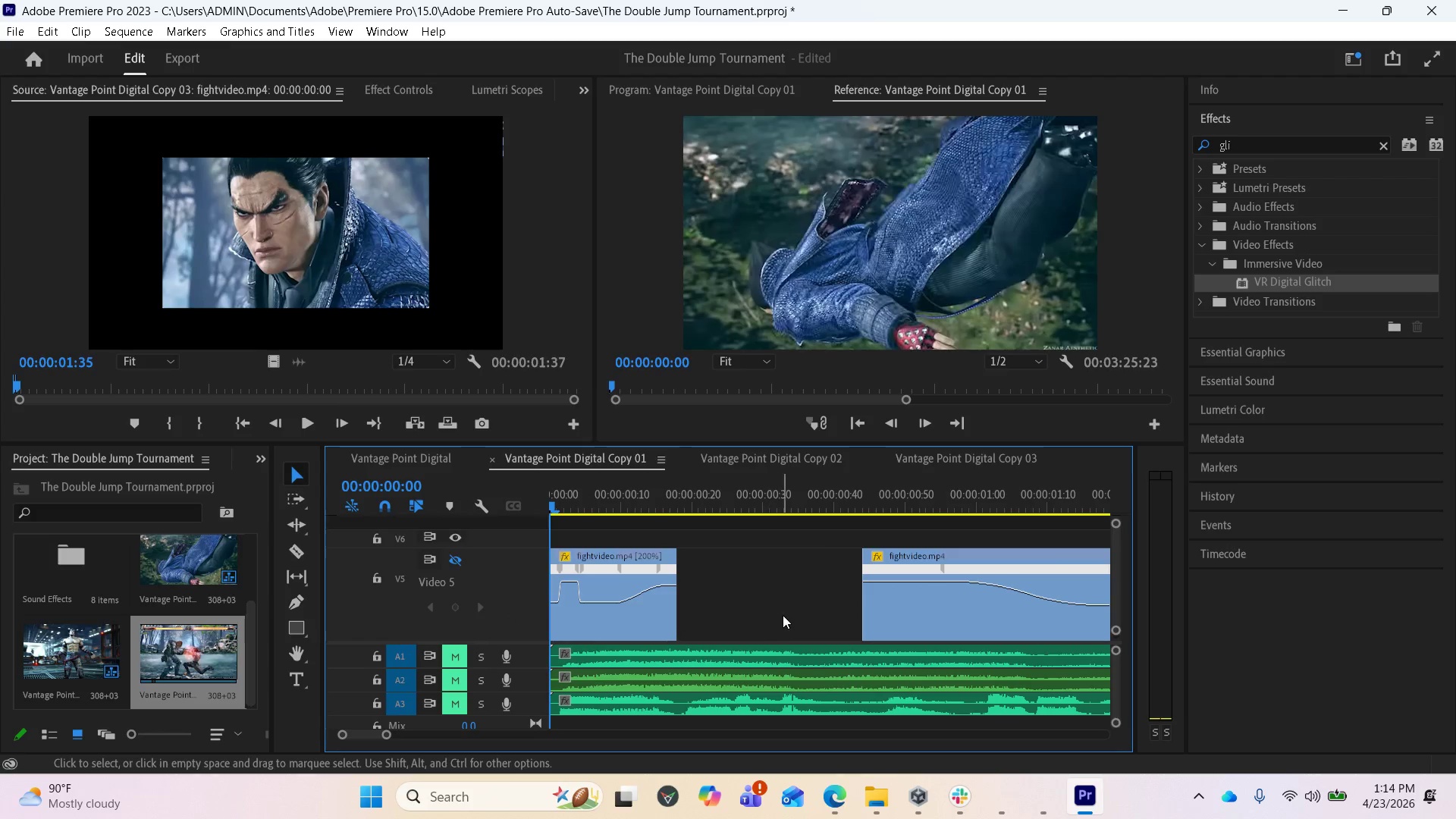 
scroll: coordinate [788, 615], scroll_direction: up, amount: 6.0
 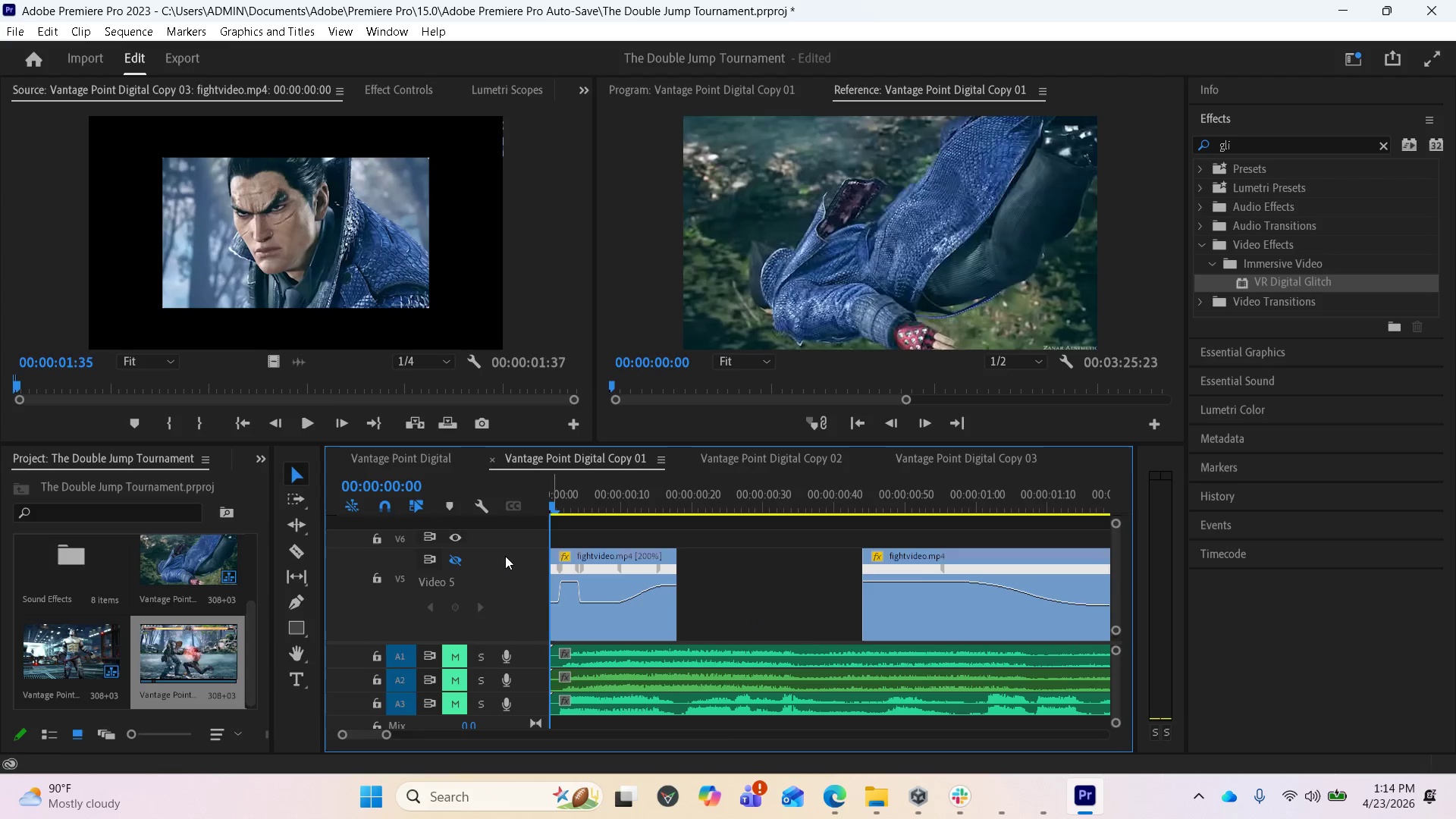 
left_click_drag(start_coordinate=[500, 549], to_coordinate=[499, 588])
 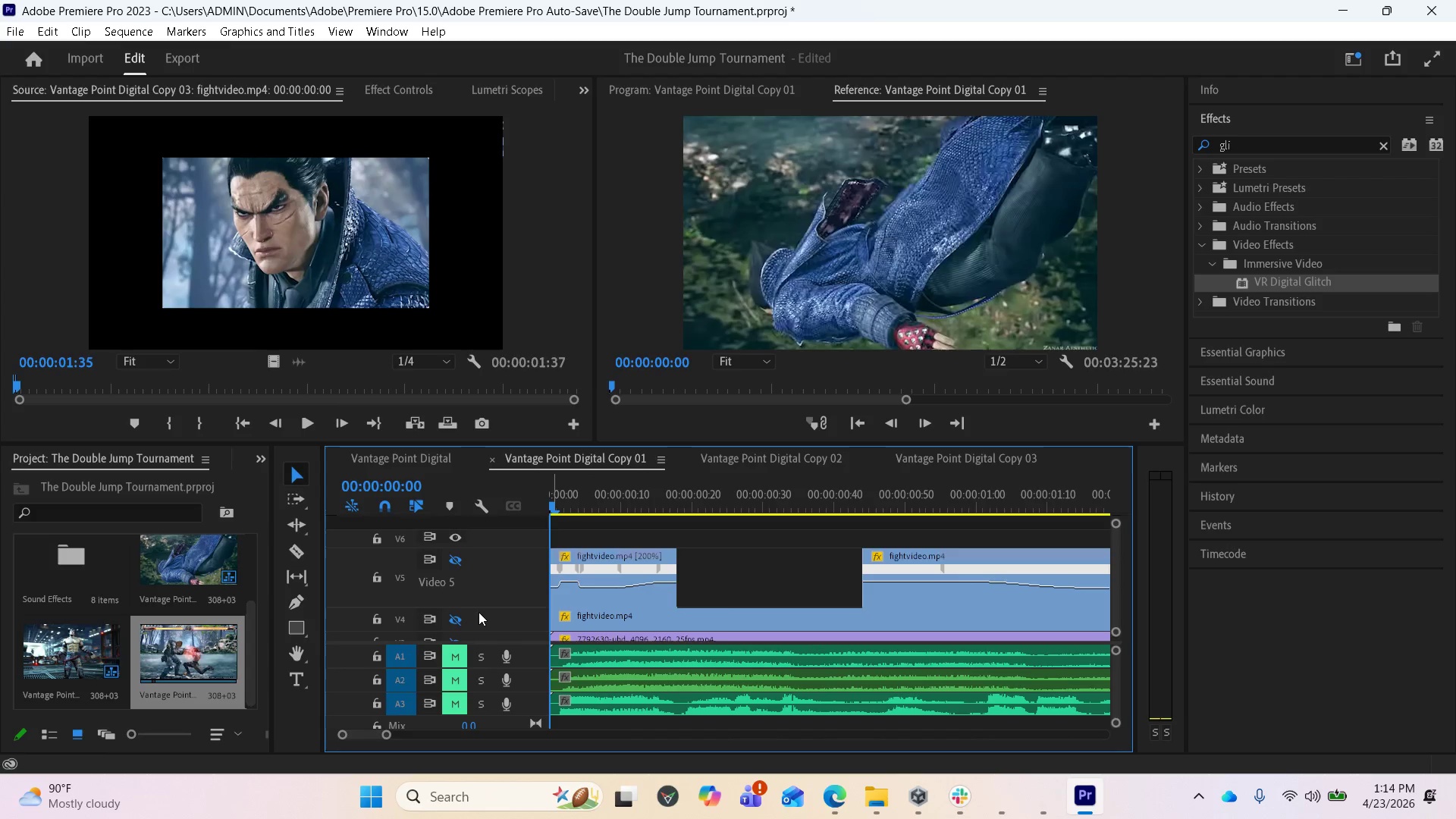 
left_click_drag(start_coordinate=[477, 609], to_coordinate=[482, 591])
 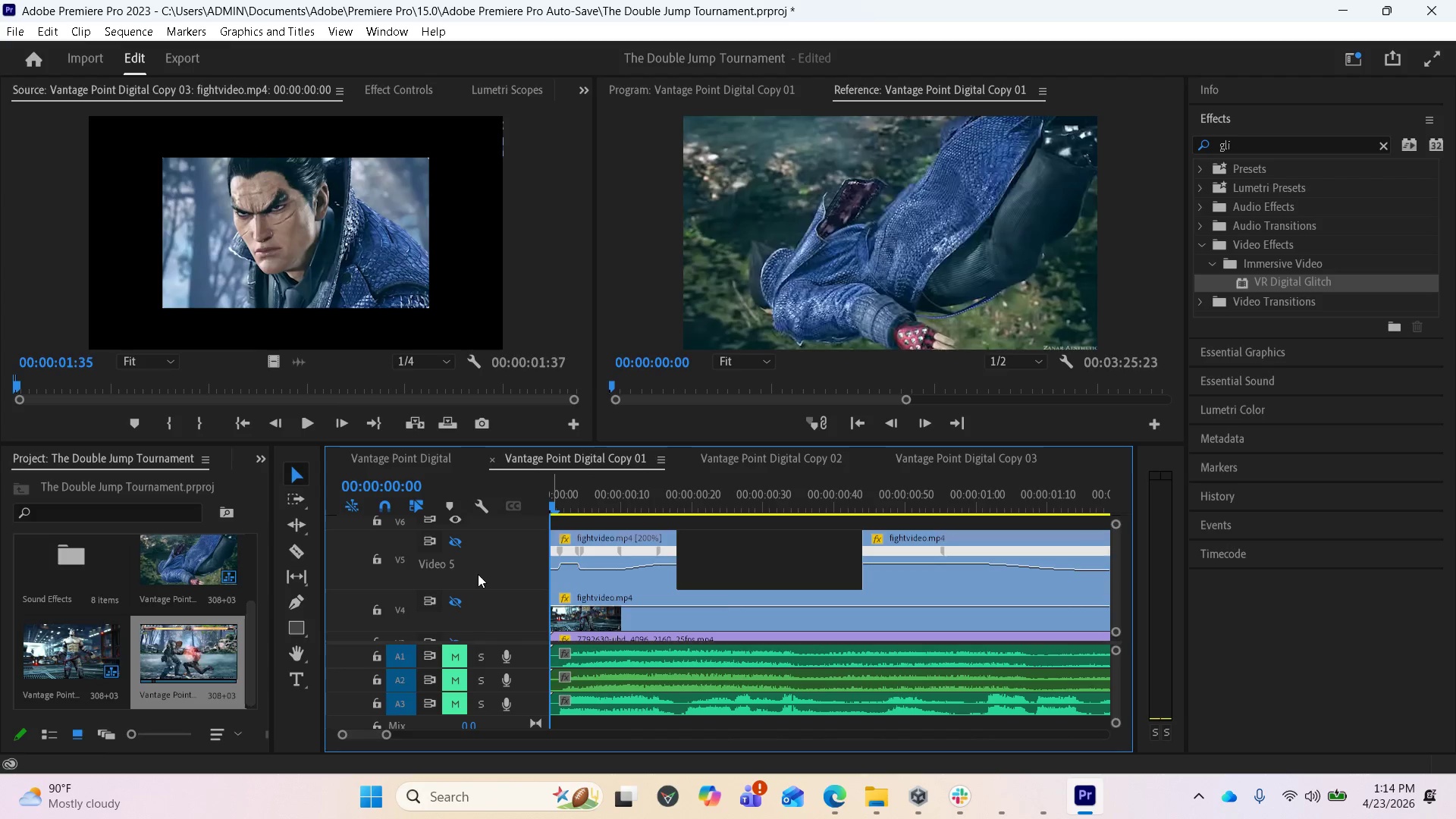 
scroll: coordinate [478, 582], scroll_direction: up, amount: 1.0
 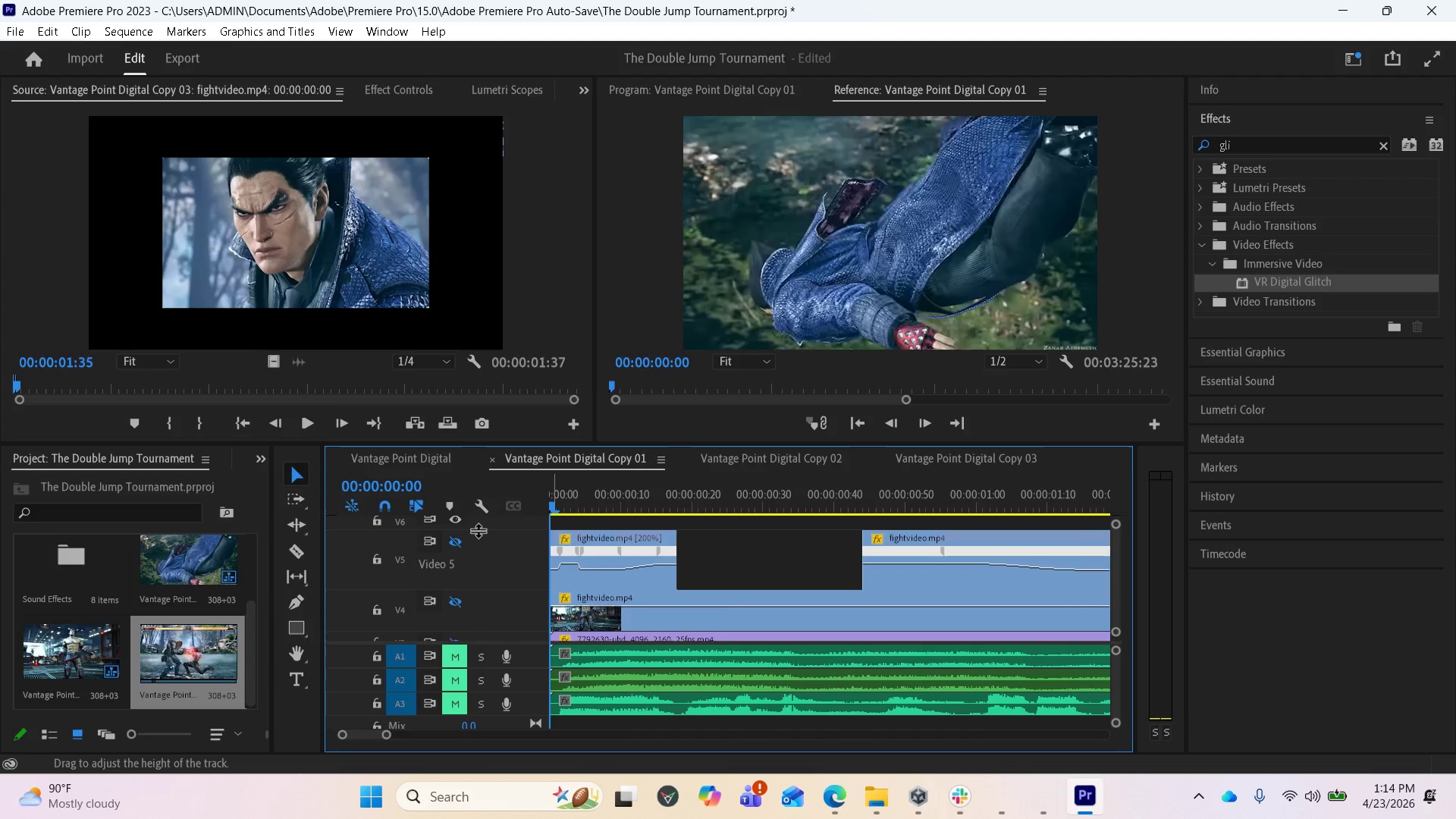 
left_click_drag(start_coordinate=[478, 530], to_coordinate=[480, 562])
 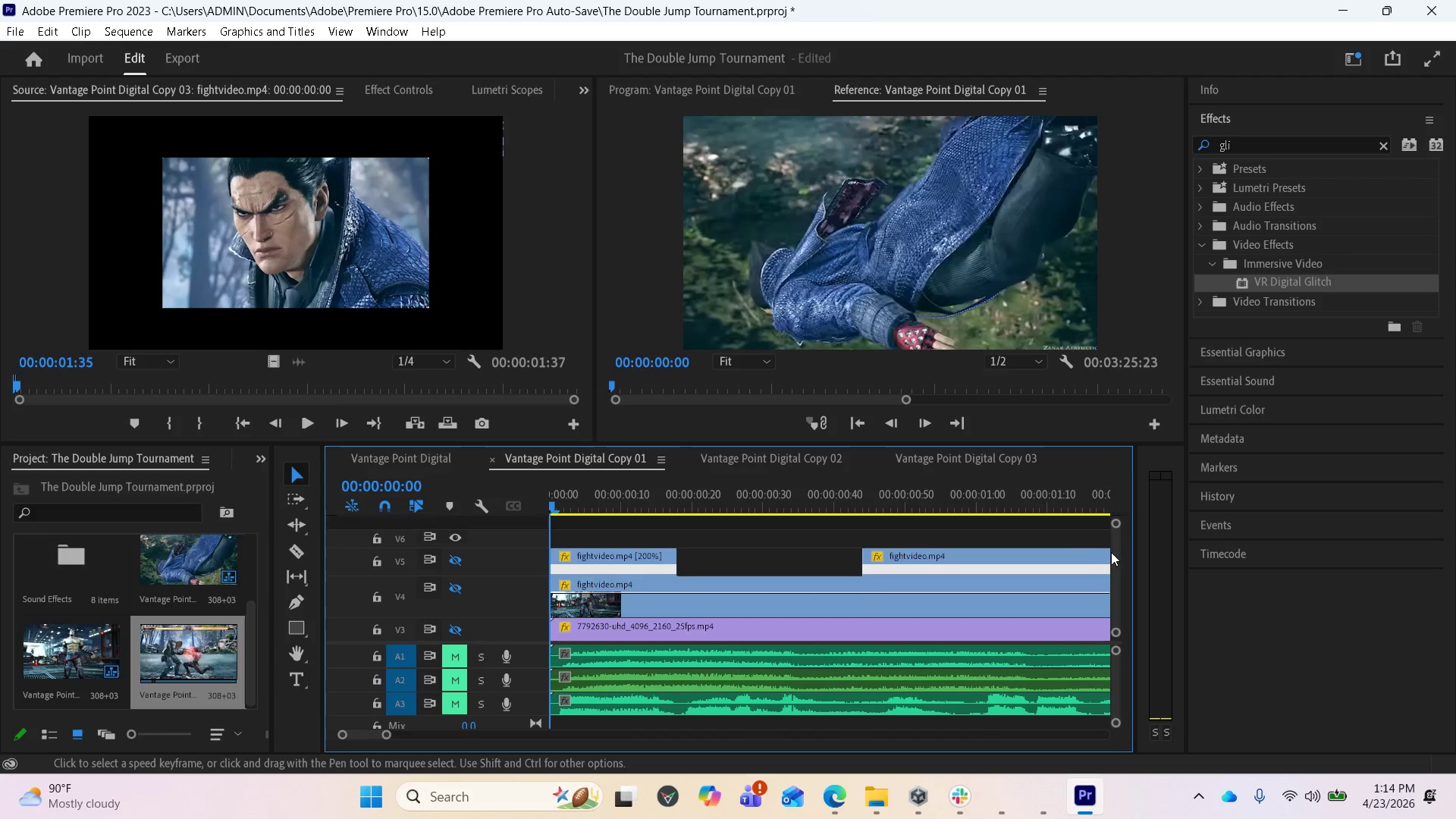 
left_click_drag(start_coordinate=[1118, 554], to_coordinate=[1111, 557])
 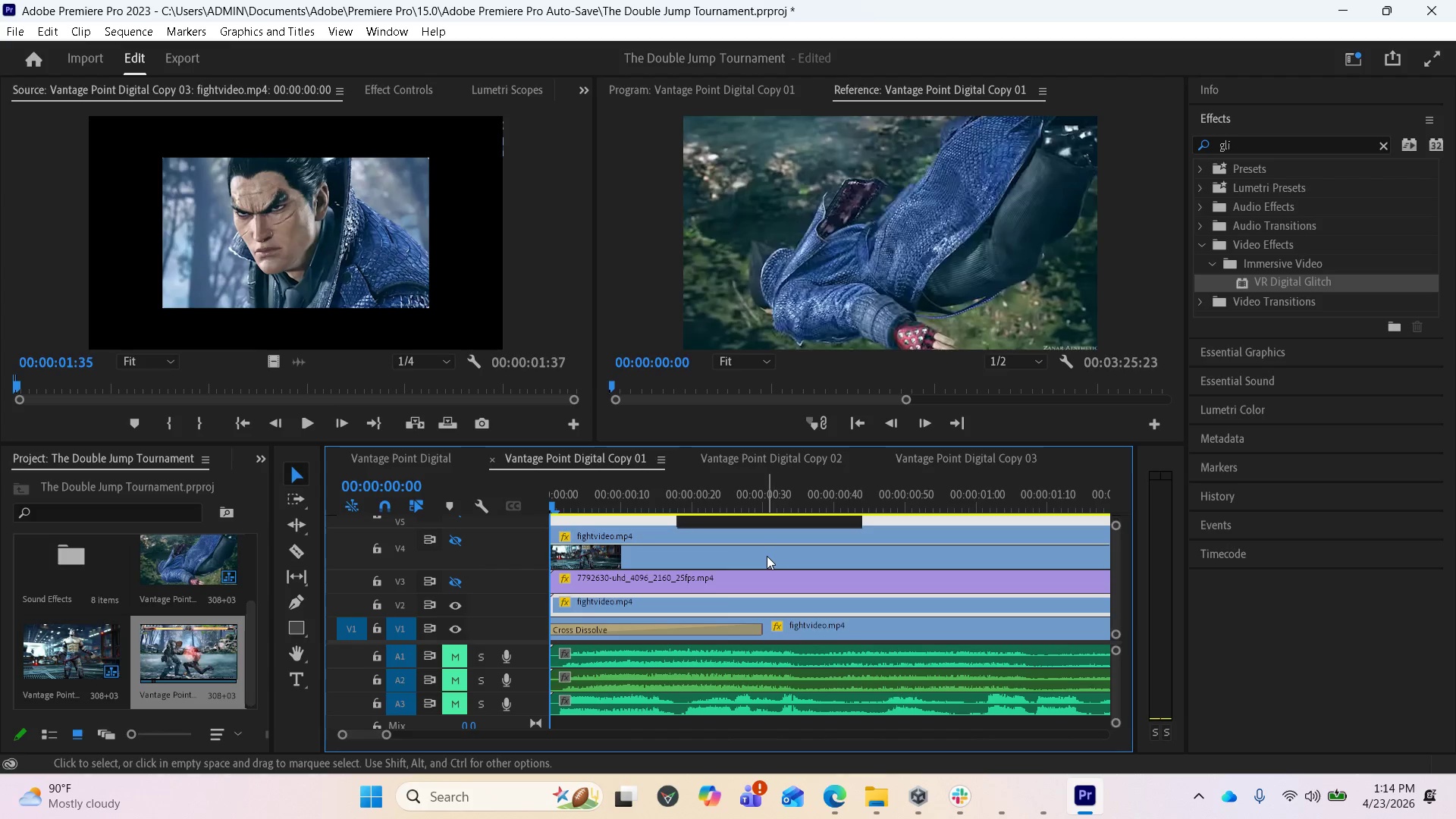 
left_click([766, 556])
 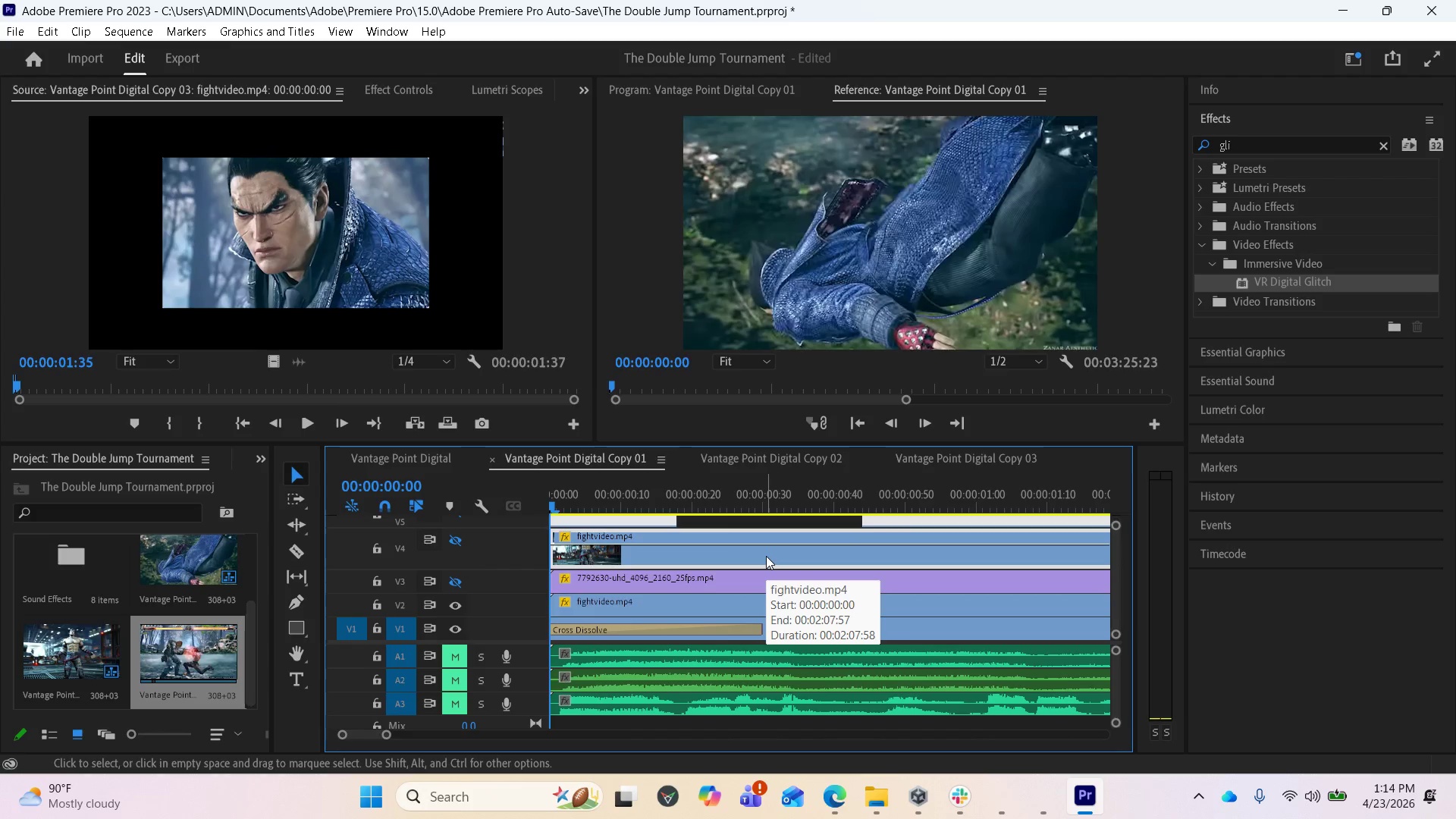 
scroll: coordinate [766, 556], scroll_direction: up, amount: 1.0
 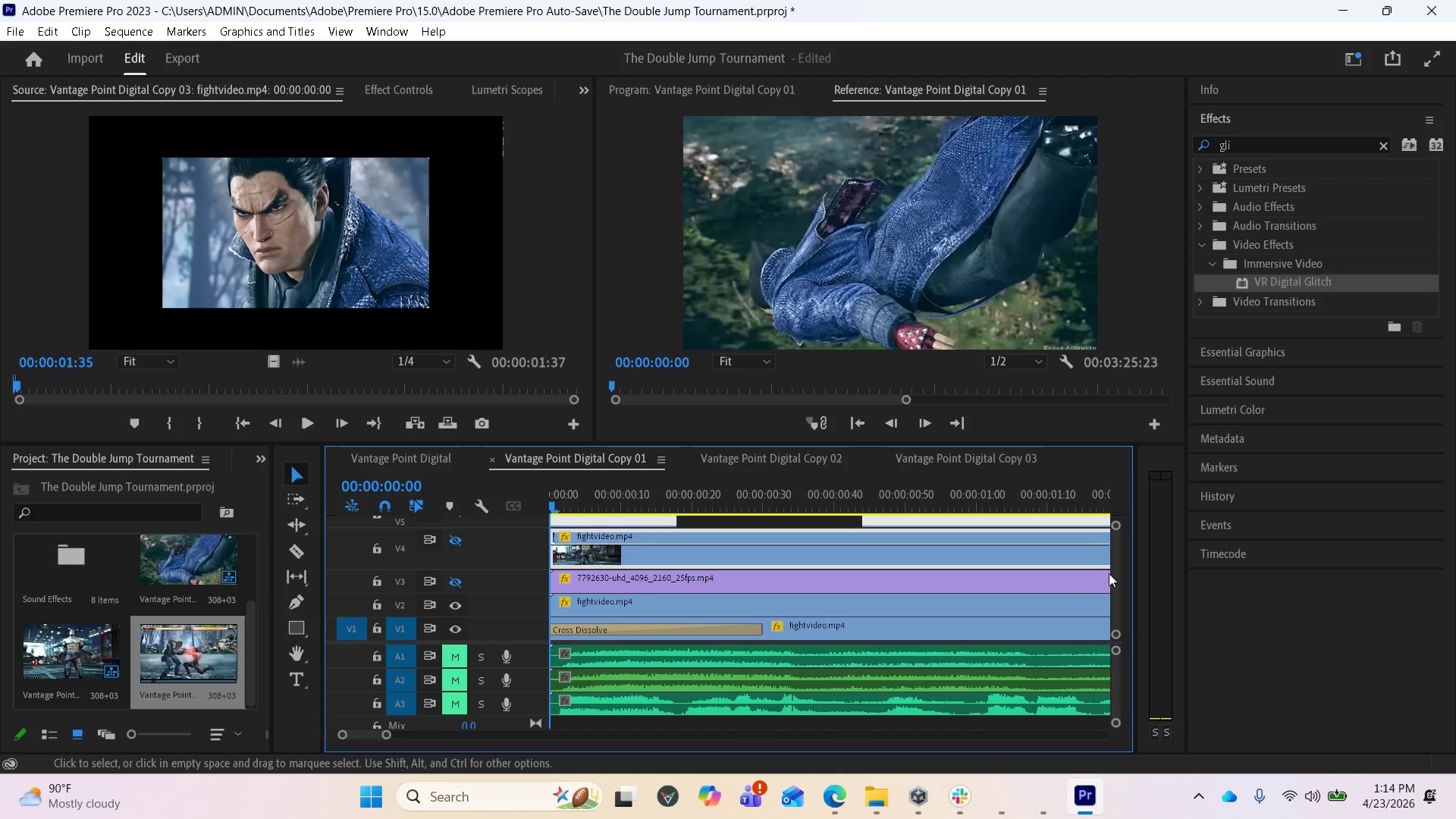 
left_click_drag(start_coordinate=[1116, 573], to_coordinate=[1116, 565])
 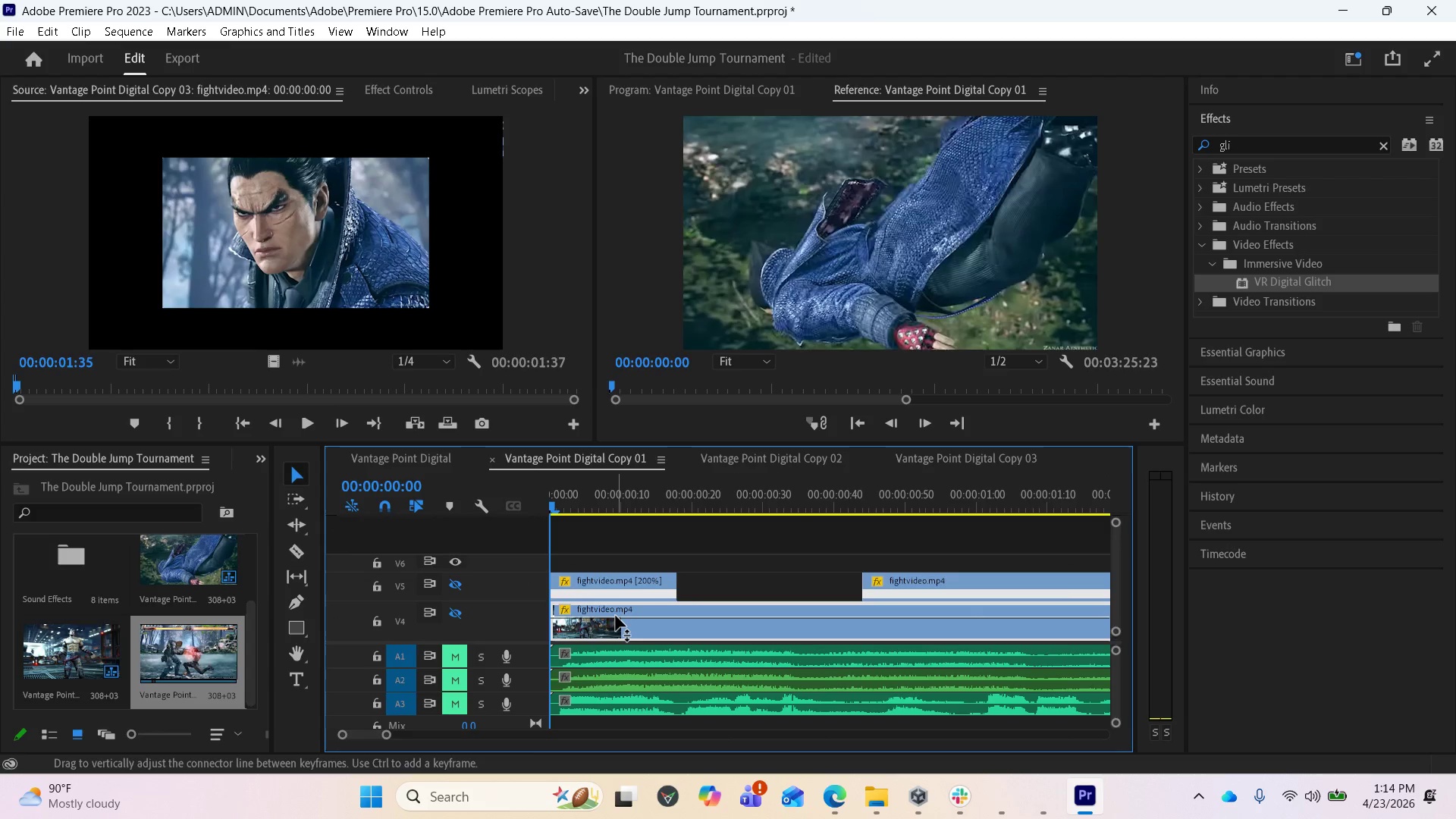 
left_click_drag(start_coordinate=[616, 616], to_coordinate=[619, 563])
 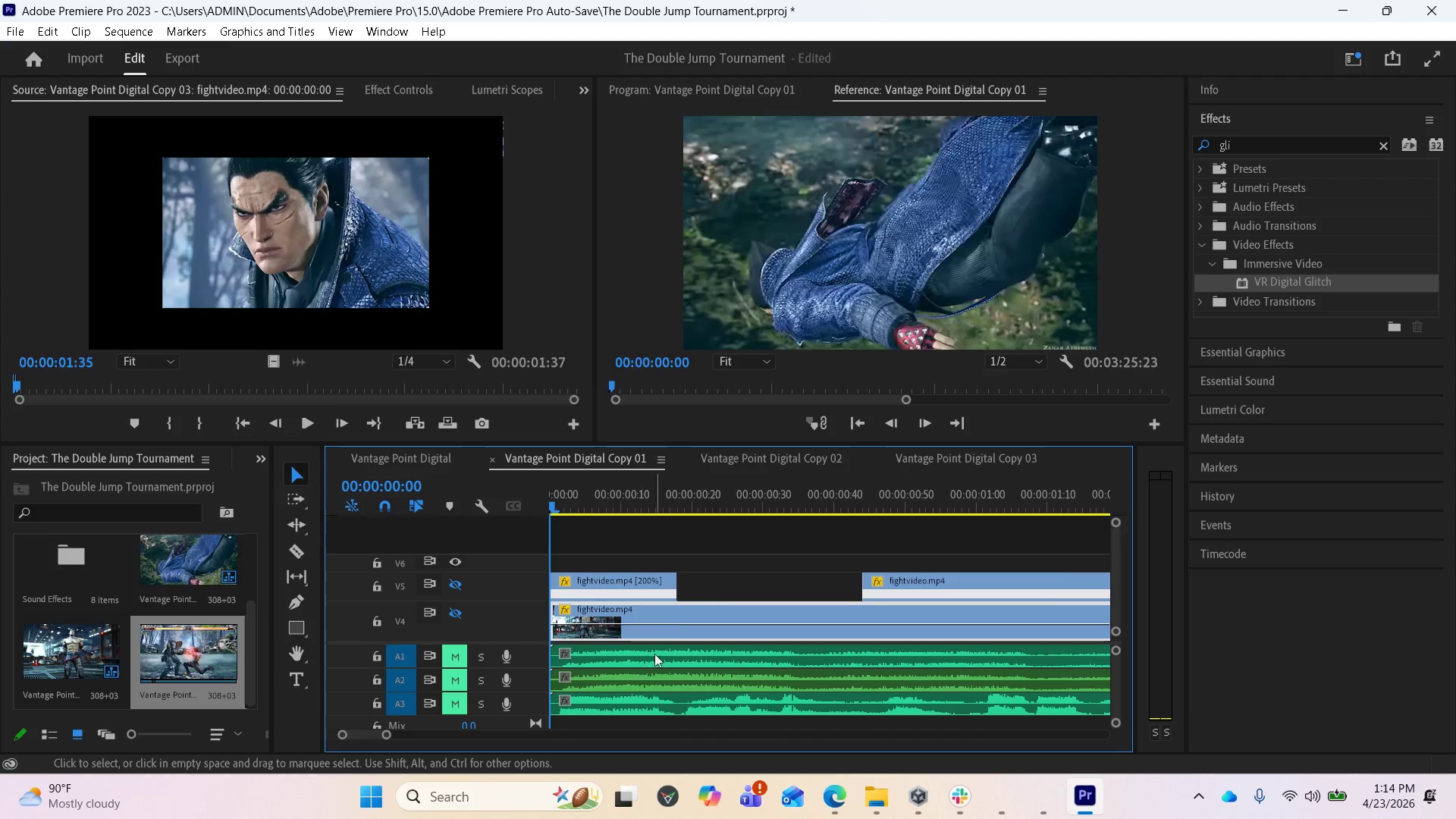 
hold_key(key=AltLeft, duration=8.06)
 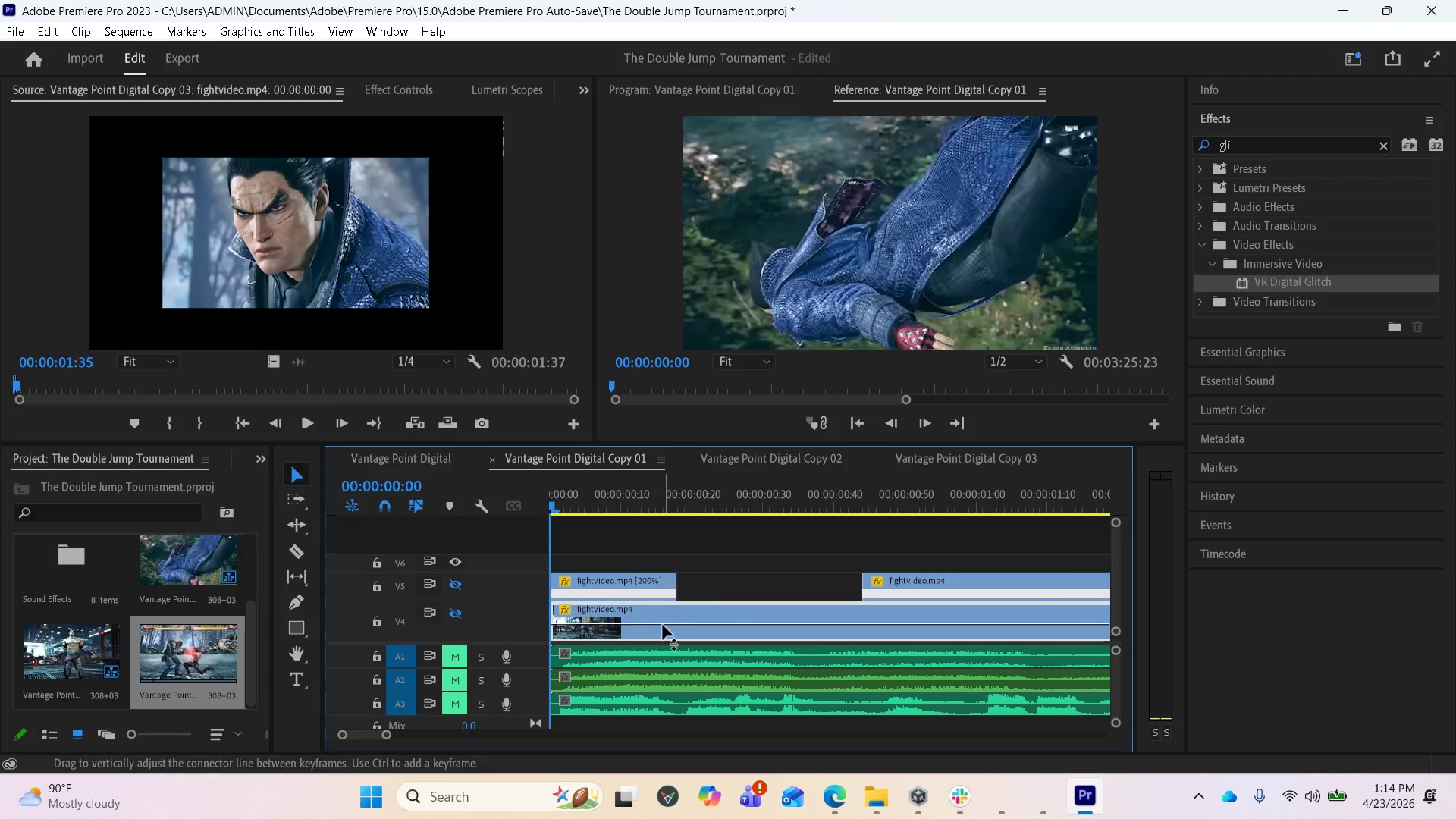 
hold_key(key=AltLeft, duration=0.97)
left_click_drag(start_coordinate=[662, 625], to_coordinate=[661, 579])
 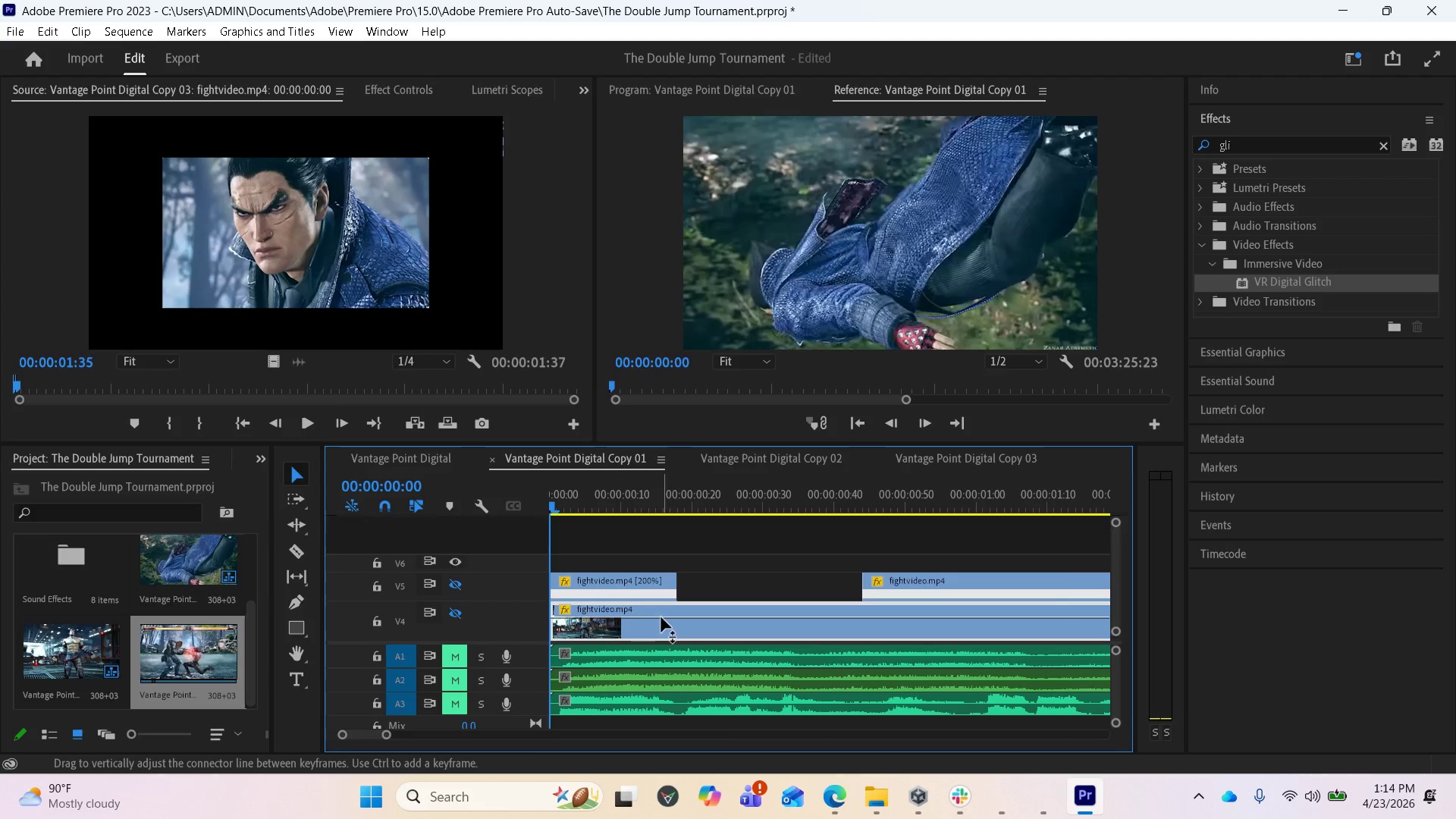 
right_click([661, 617])
 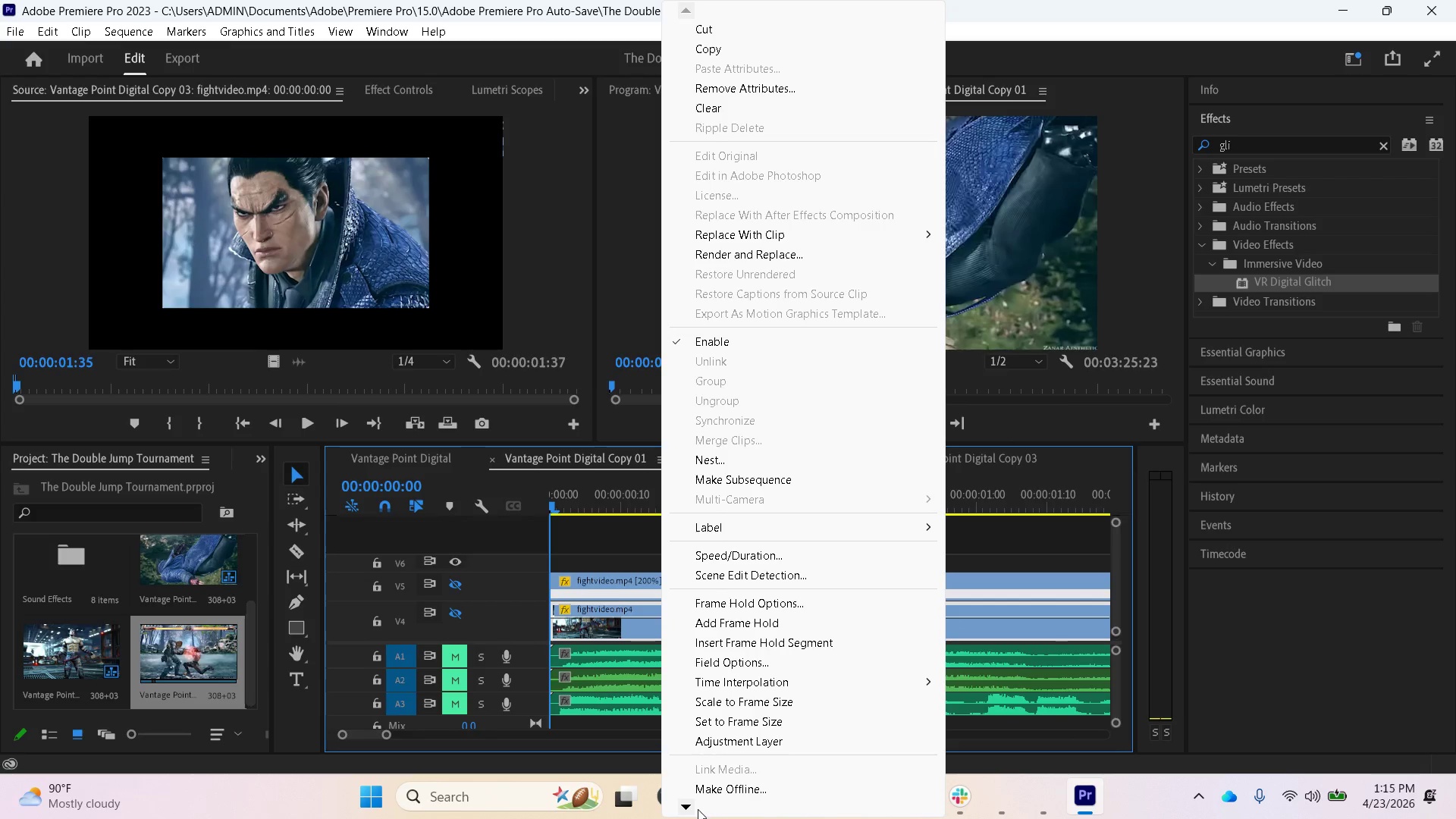 
double_click([684, 810])
 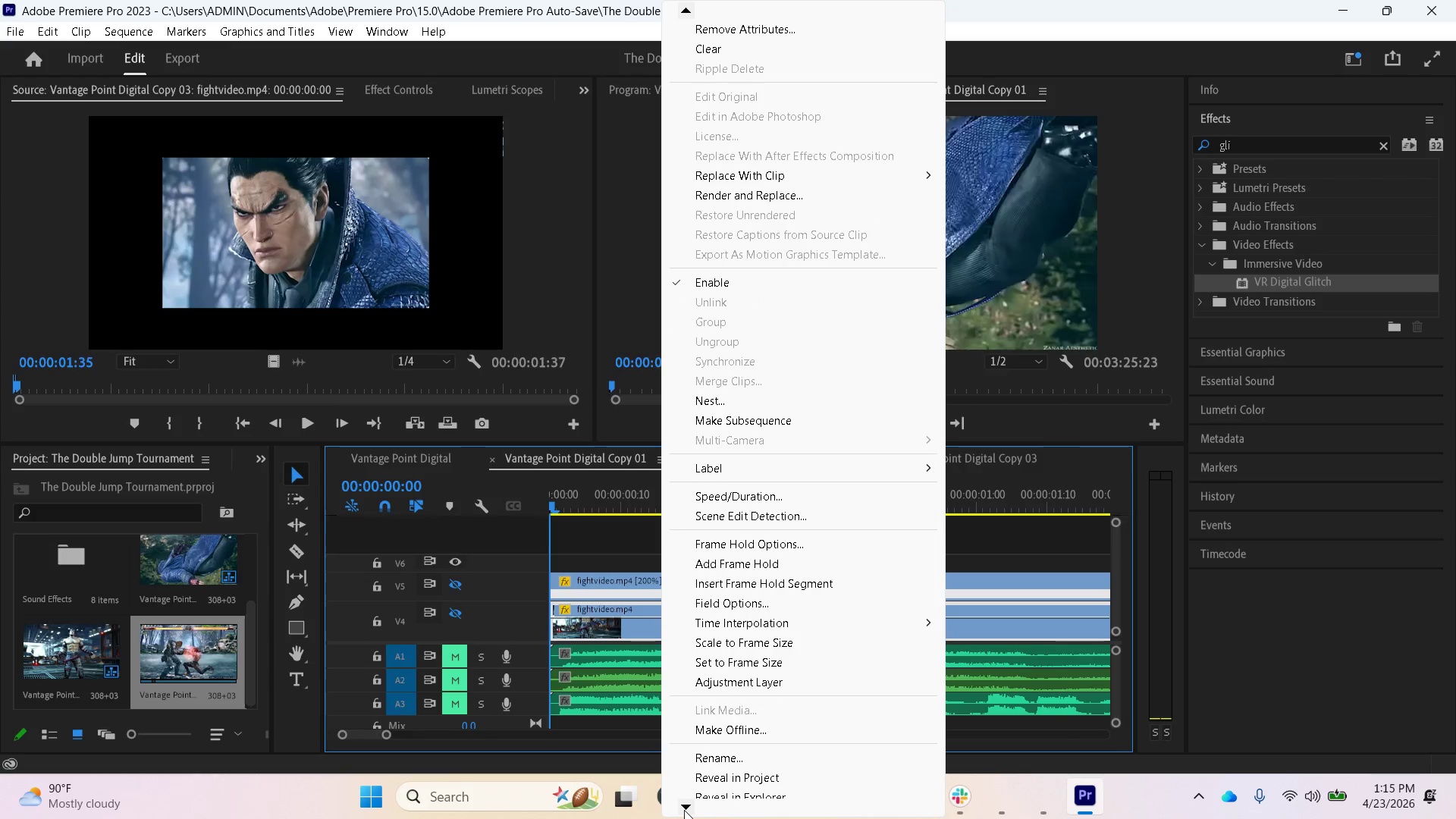 
triple_click([684, 810])
 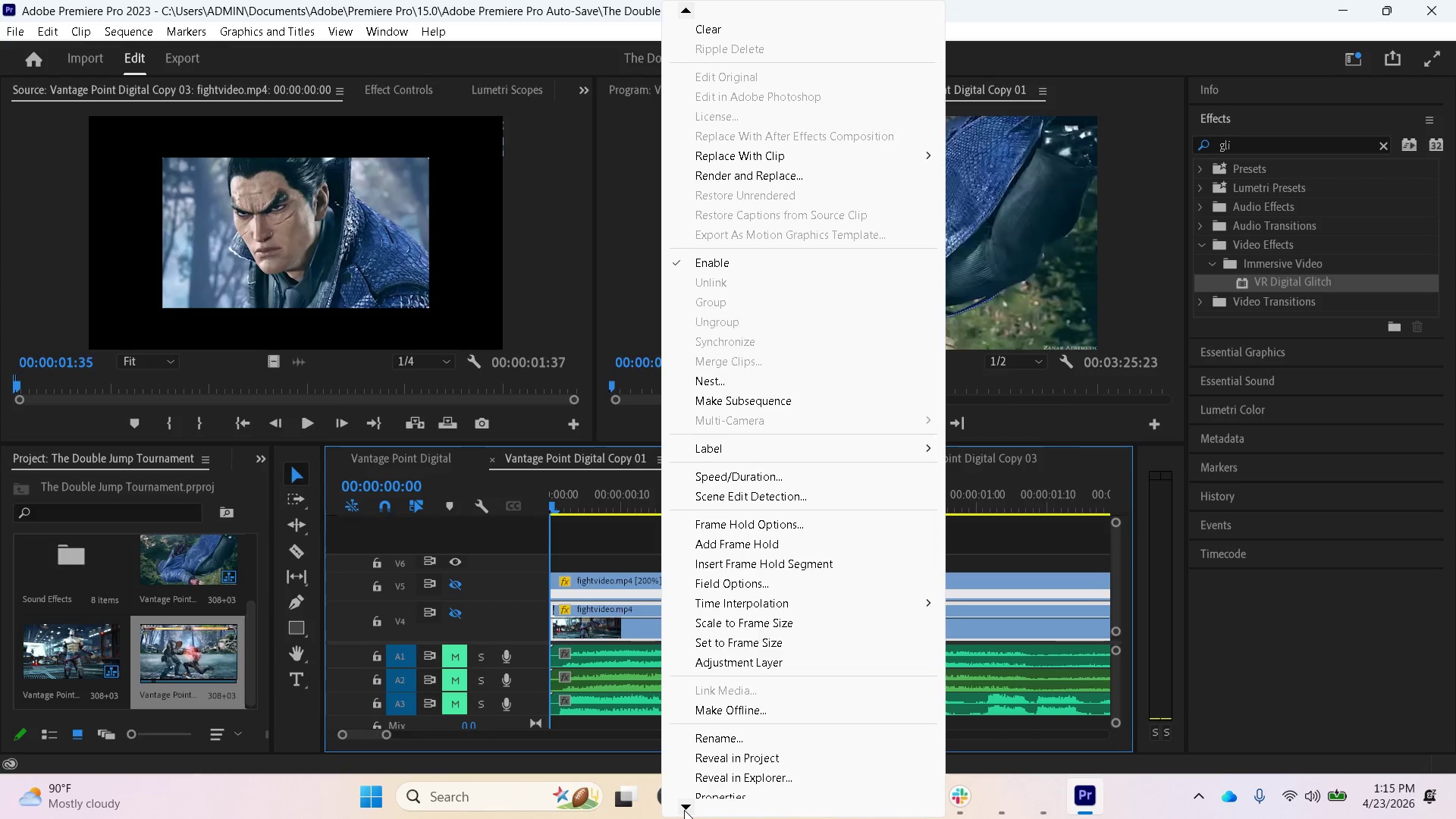 
triple_click([684, 810])
 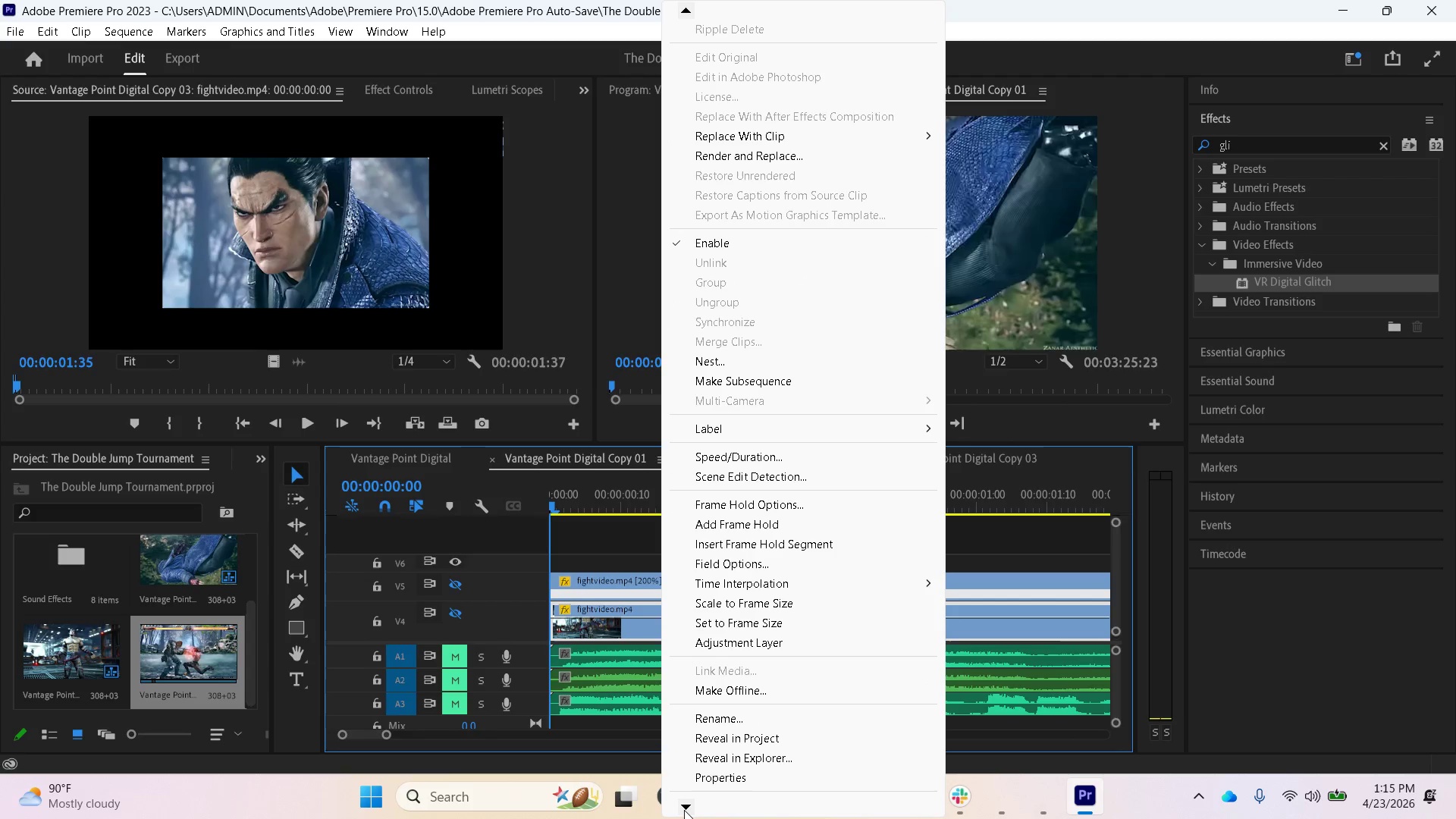 
triple_click([684, 810])
 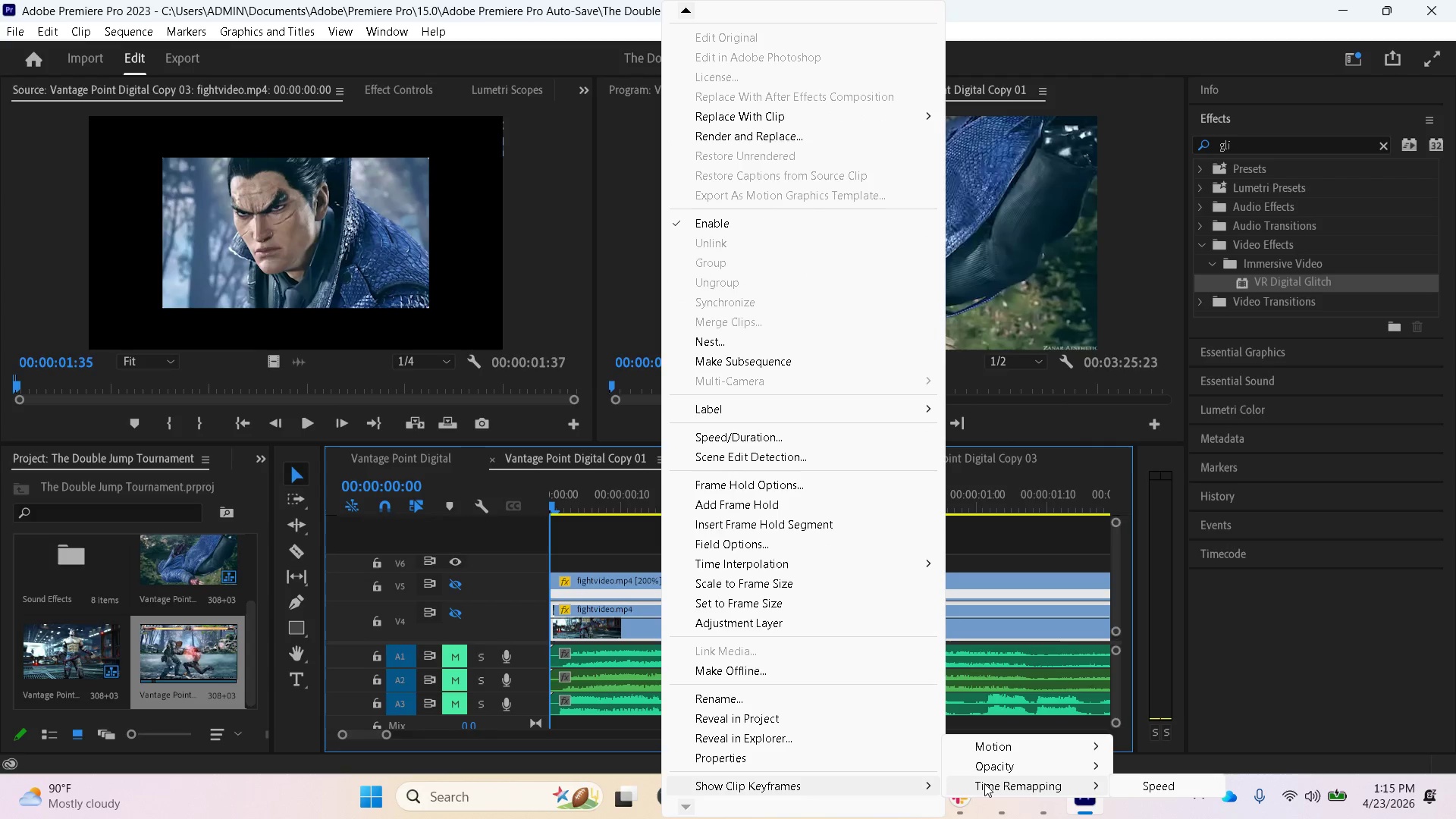 
wait(6.33)
 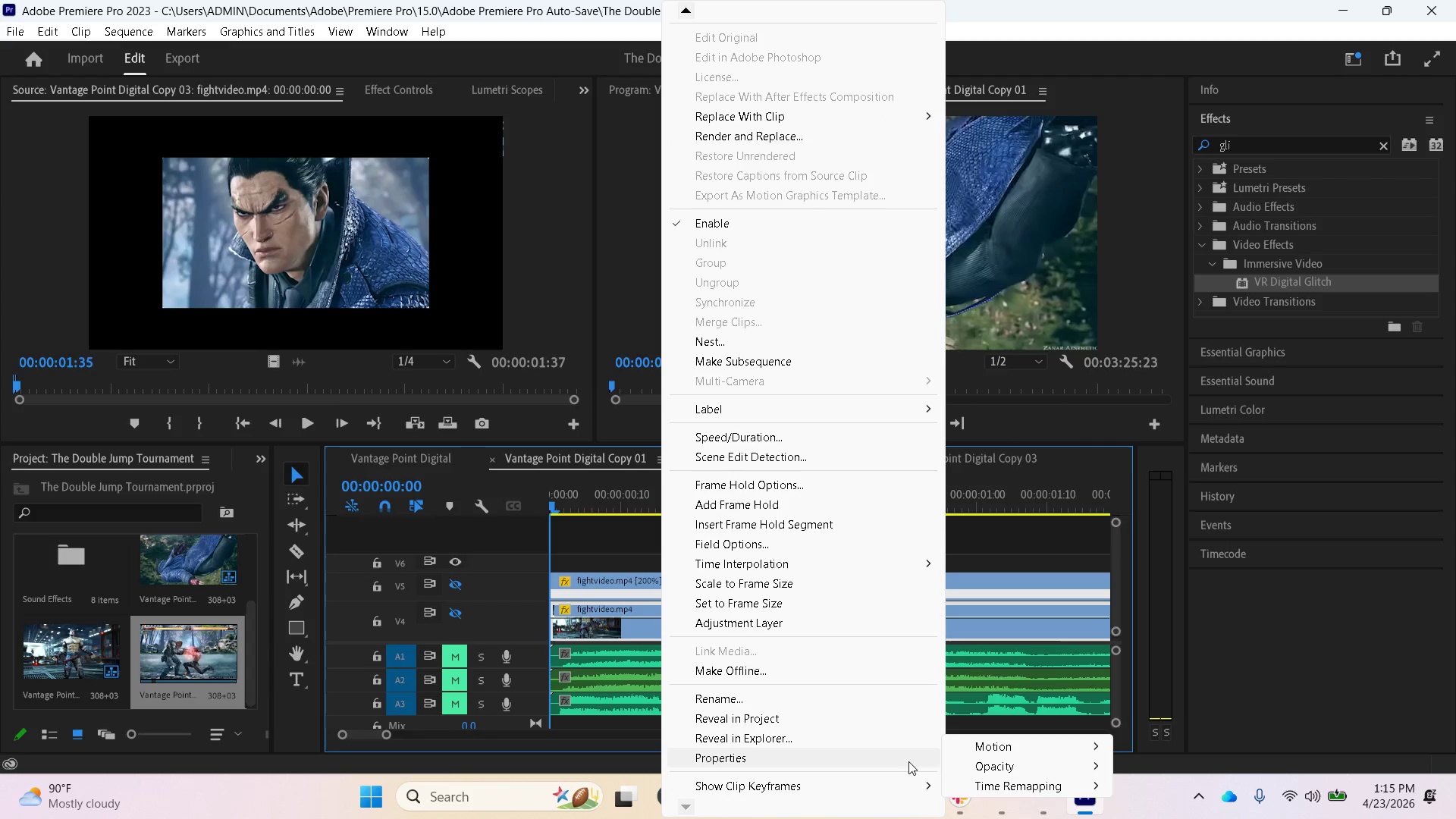 
right_click([602, 613])
 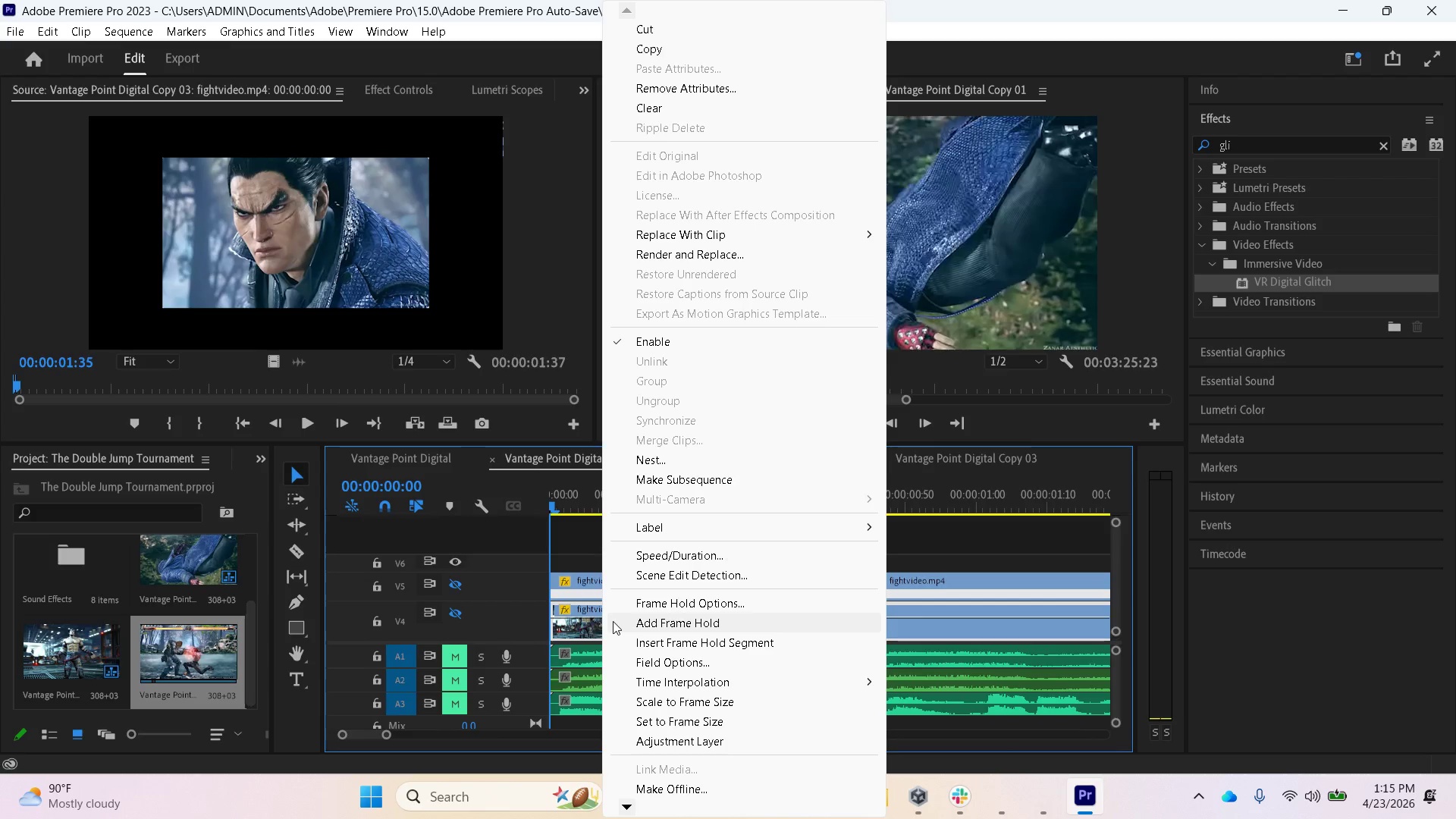 
wait(9.12)
 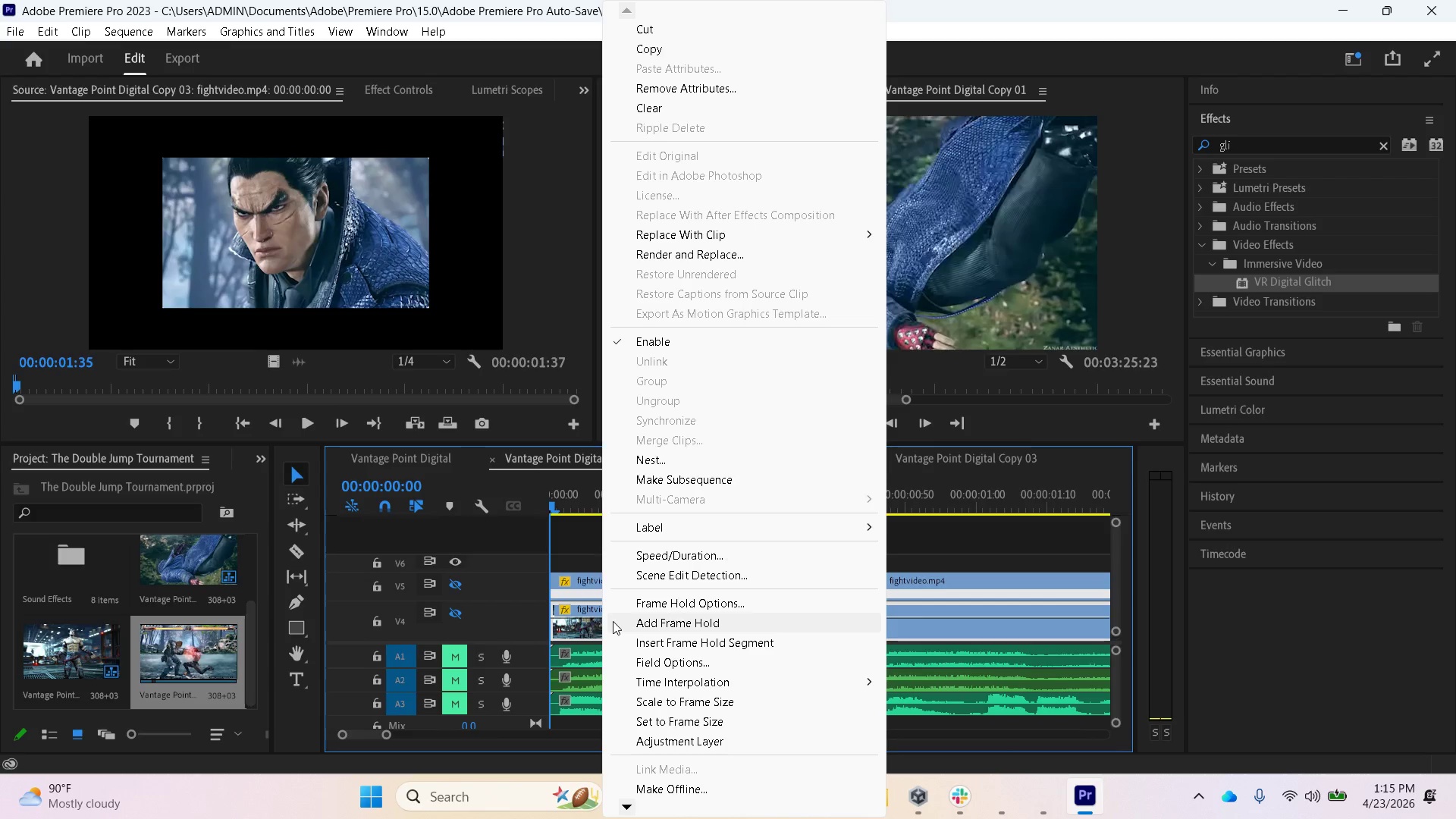 
left_click([736, 86])
 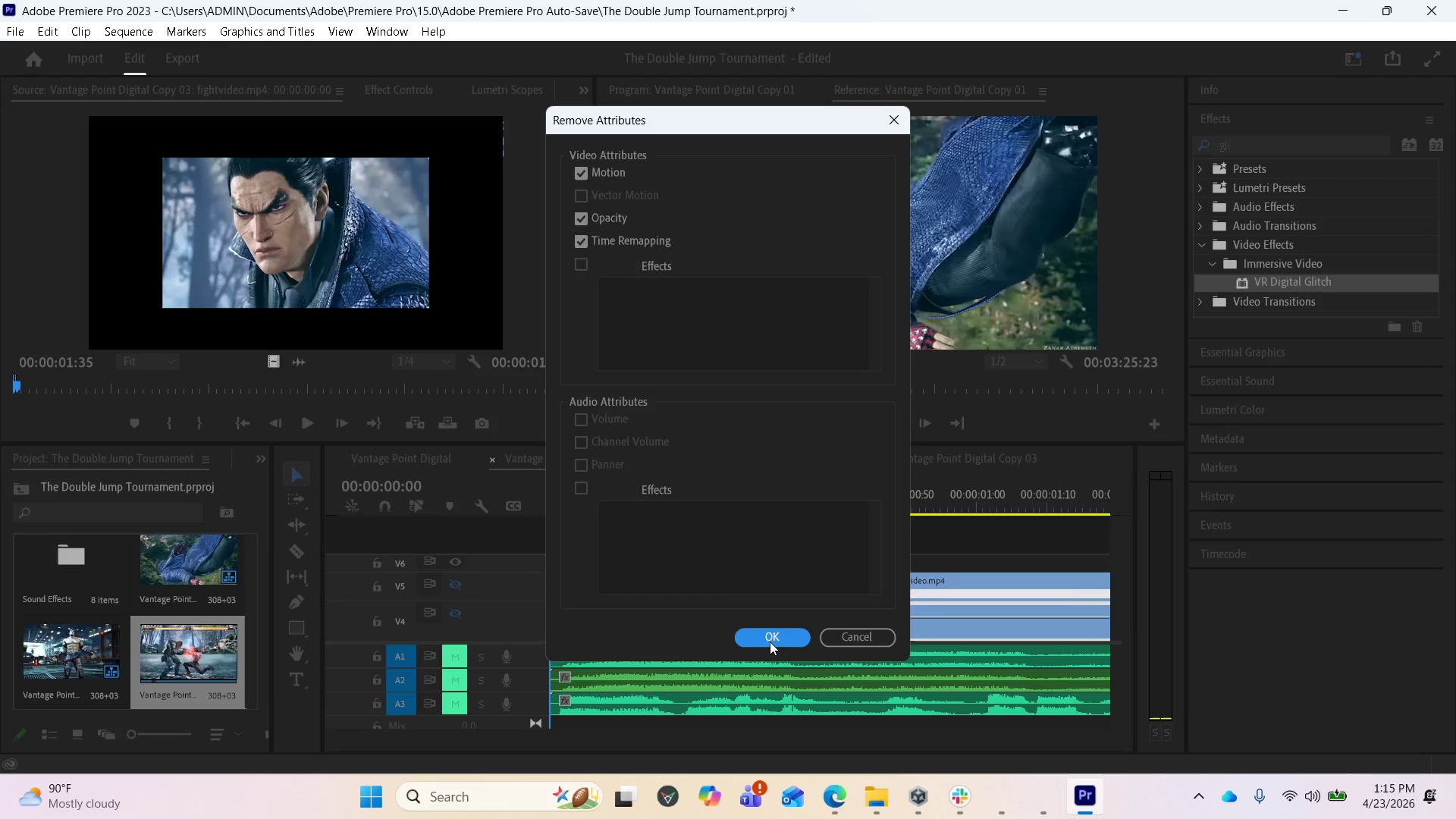 
left_click([769, 642])
 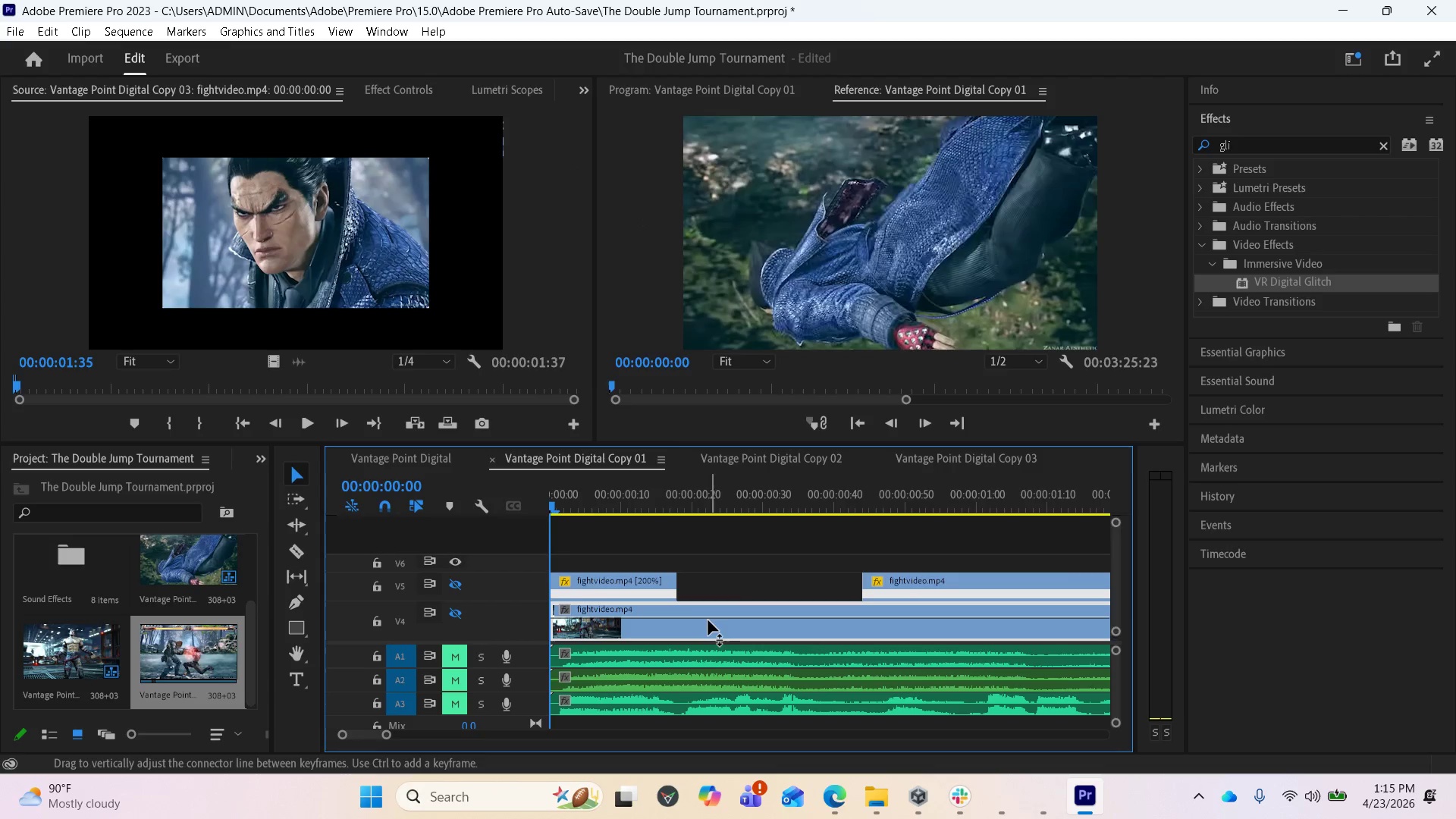 
left_click_drag(start_coordinate=[702, 619], to_coordinate=[696, 608])
 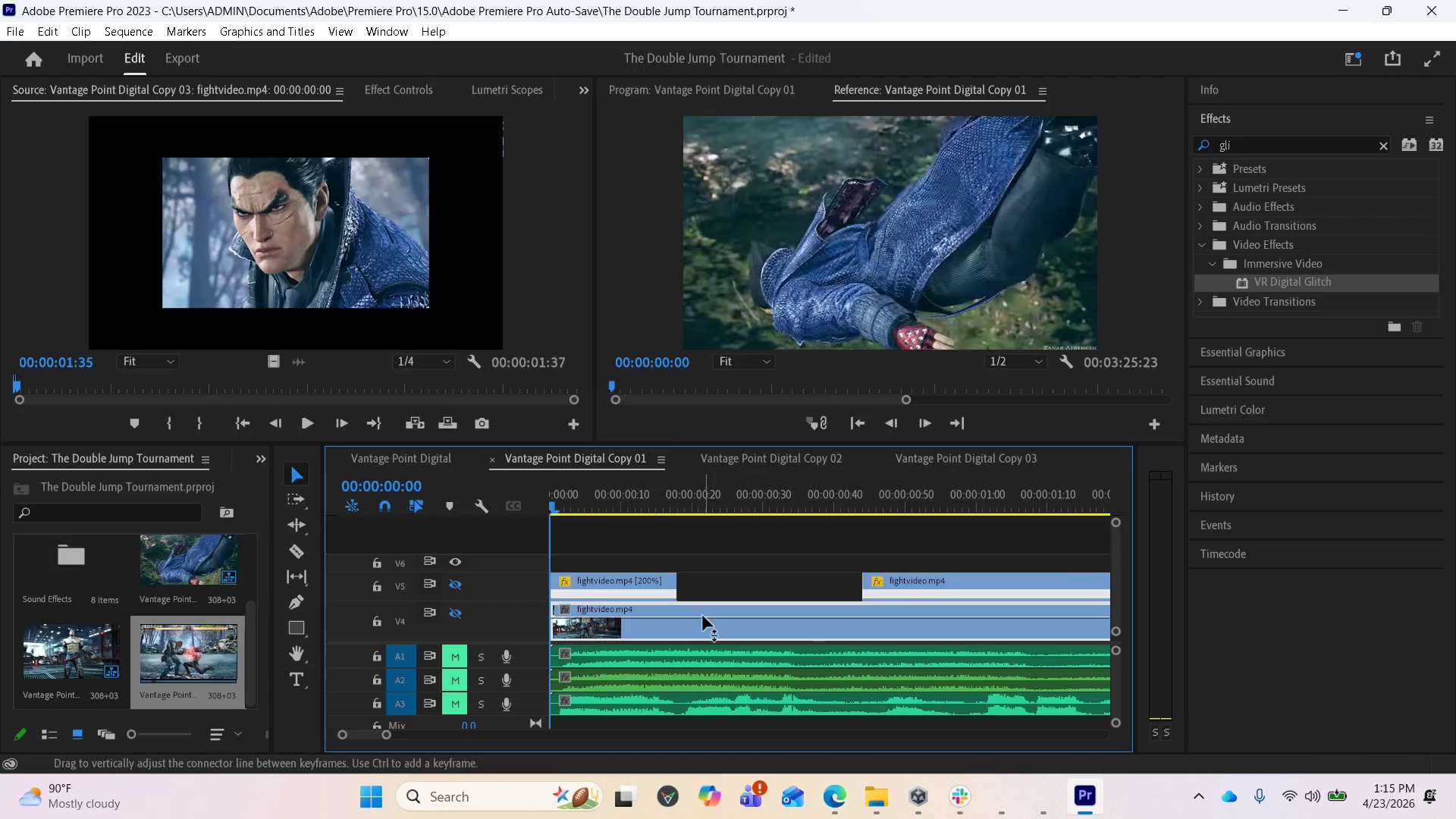 
left_click([703, 618])
 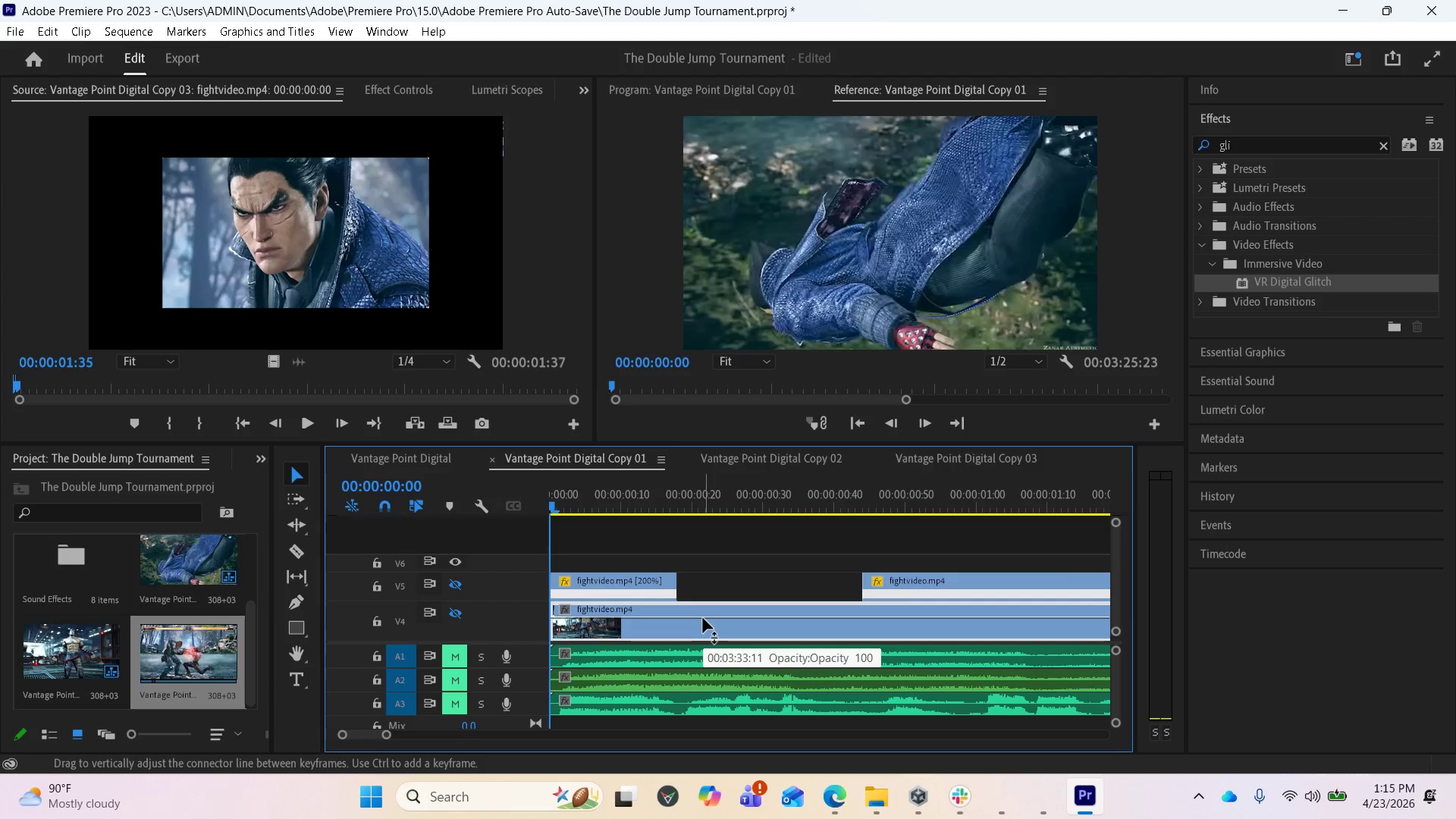 
left_click([703, 618])
 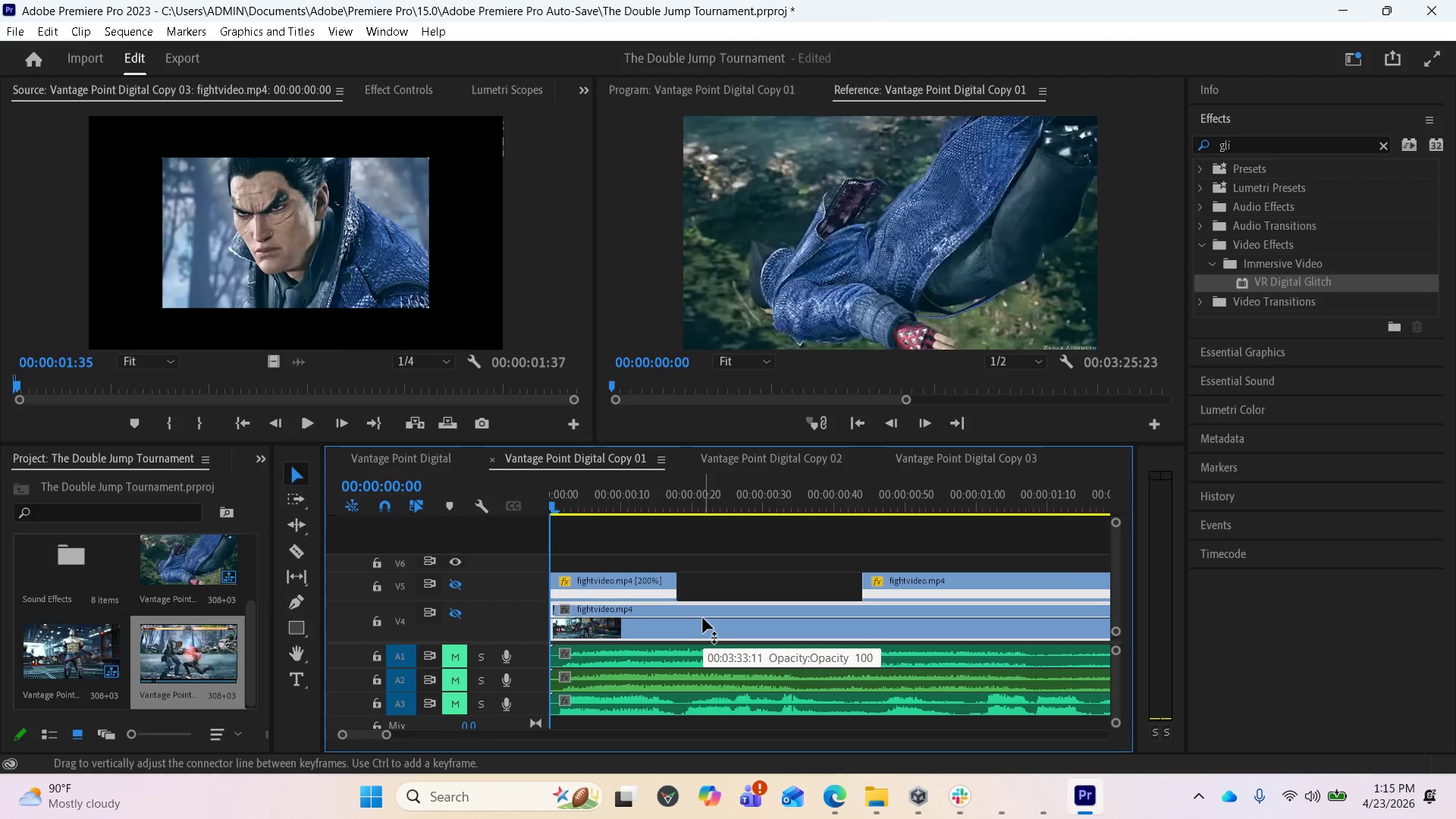 
key(Delete)
 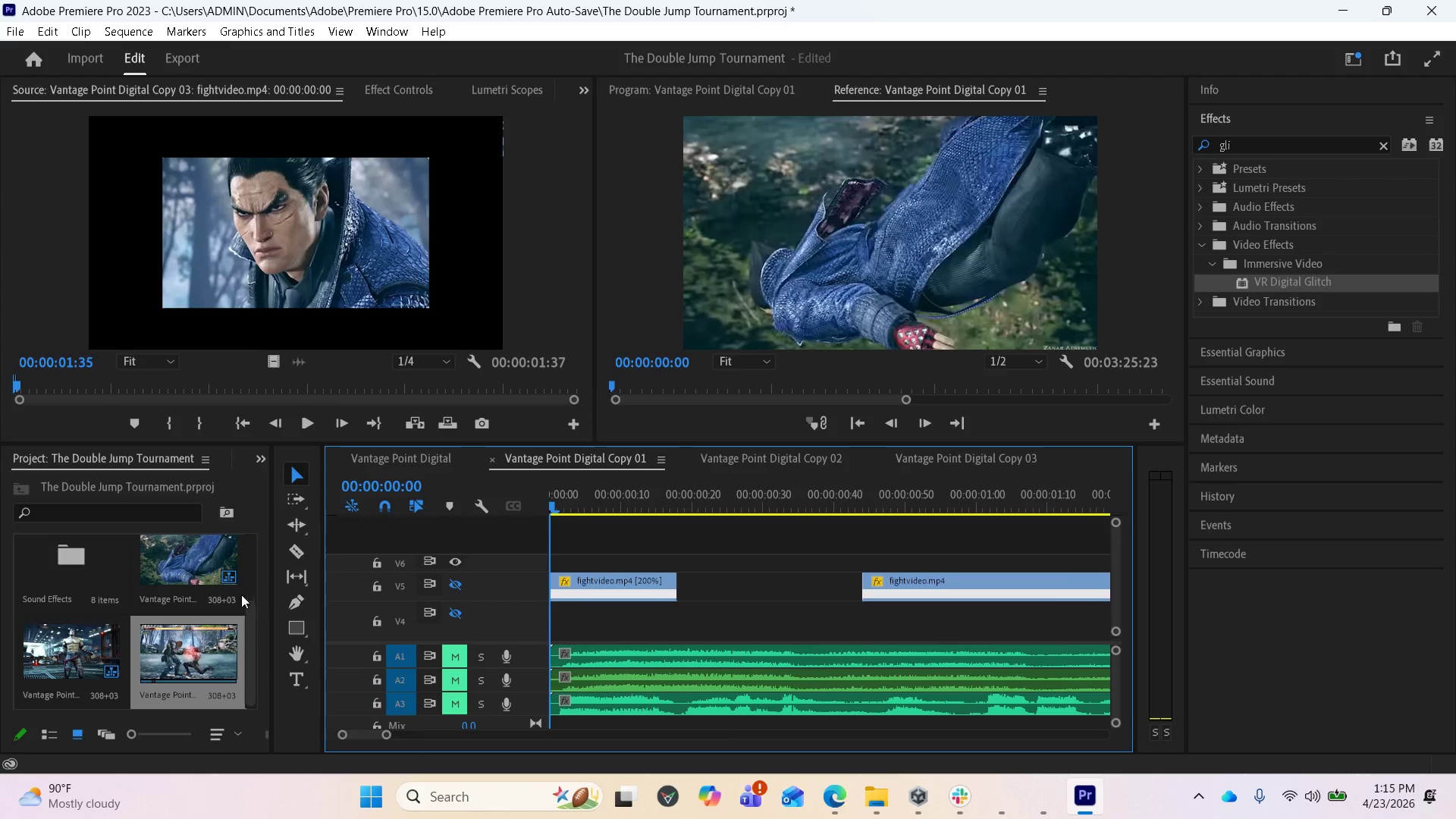 
scroll: coordinate [177, 601], scroll_direction: up, amount: 1.0
 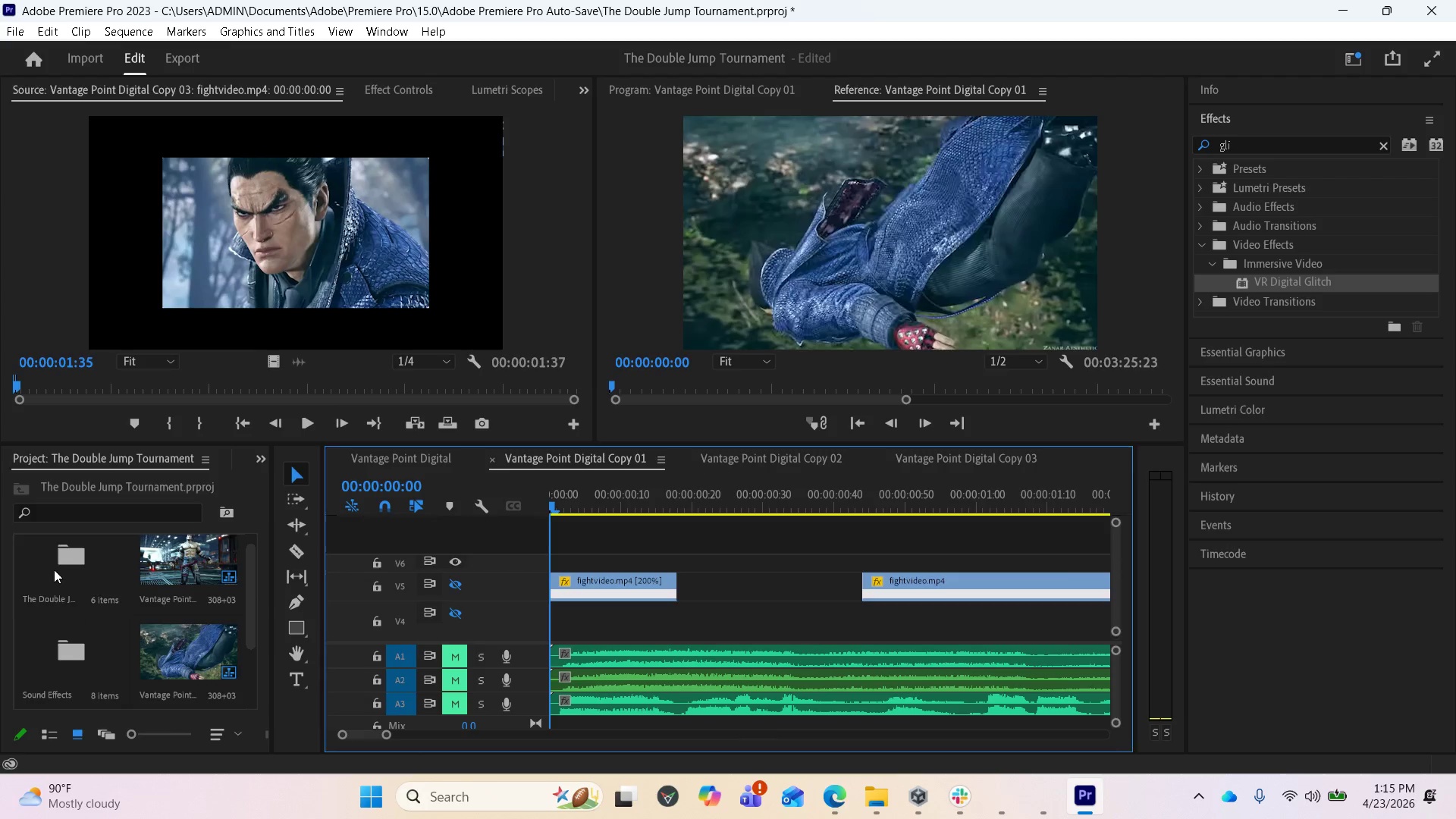 
double_click([54, 570])
 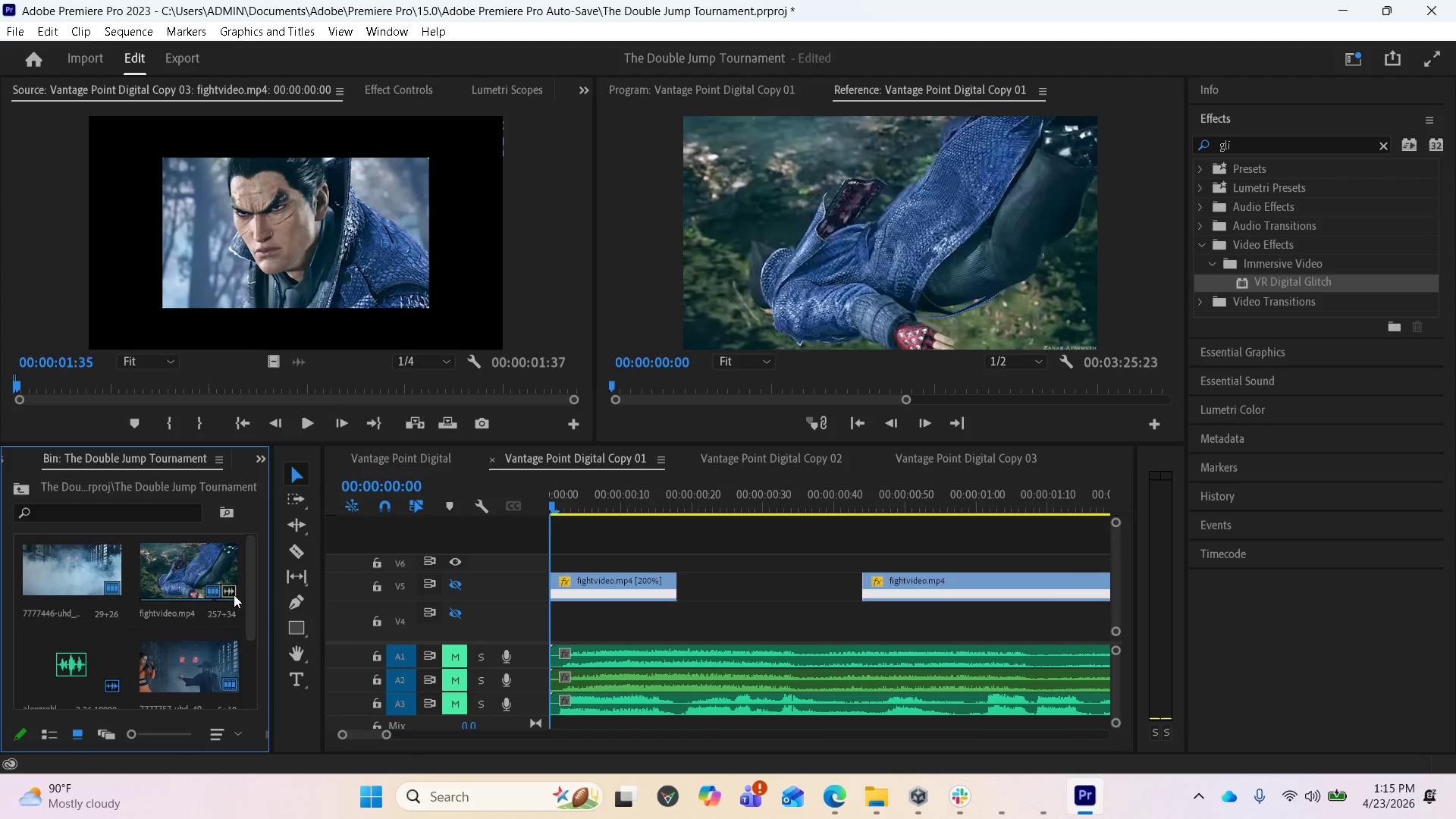 
left_click([451, 615])
 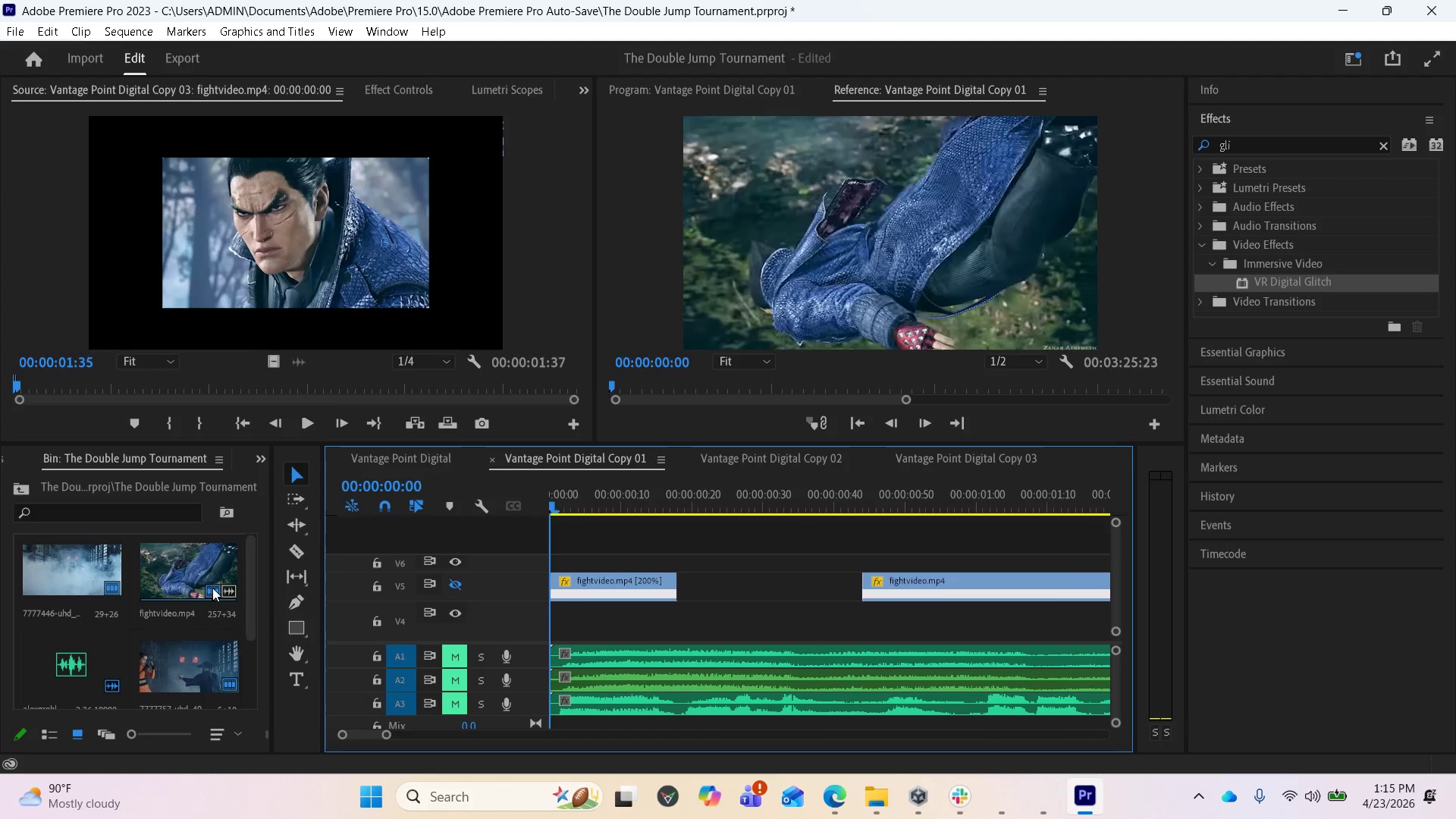 
left_click_drag(start_coordinate=[206, 581], to_coordinate=[557, 619])
 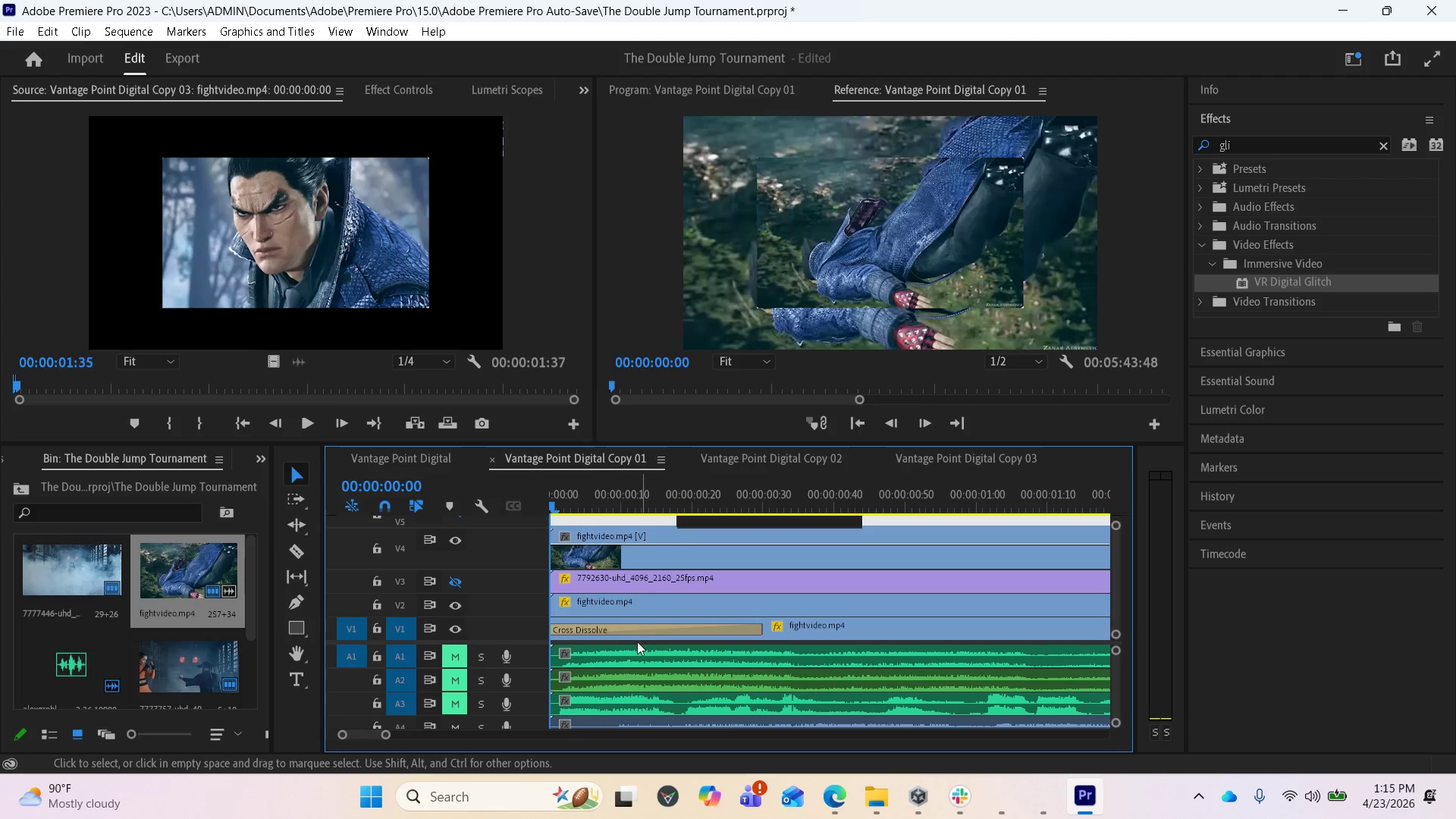 
scroll: coordinate [673, 637], scroll_direction: up, amount: 3.0
 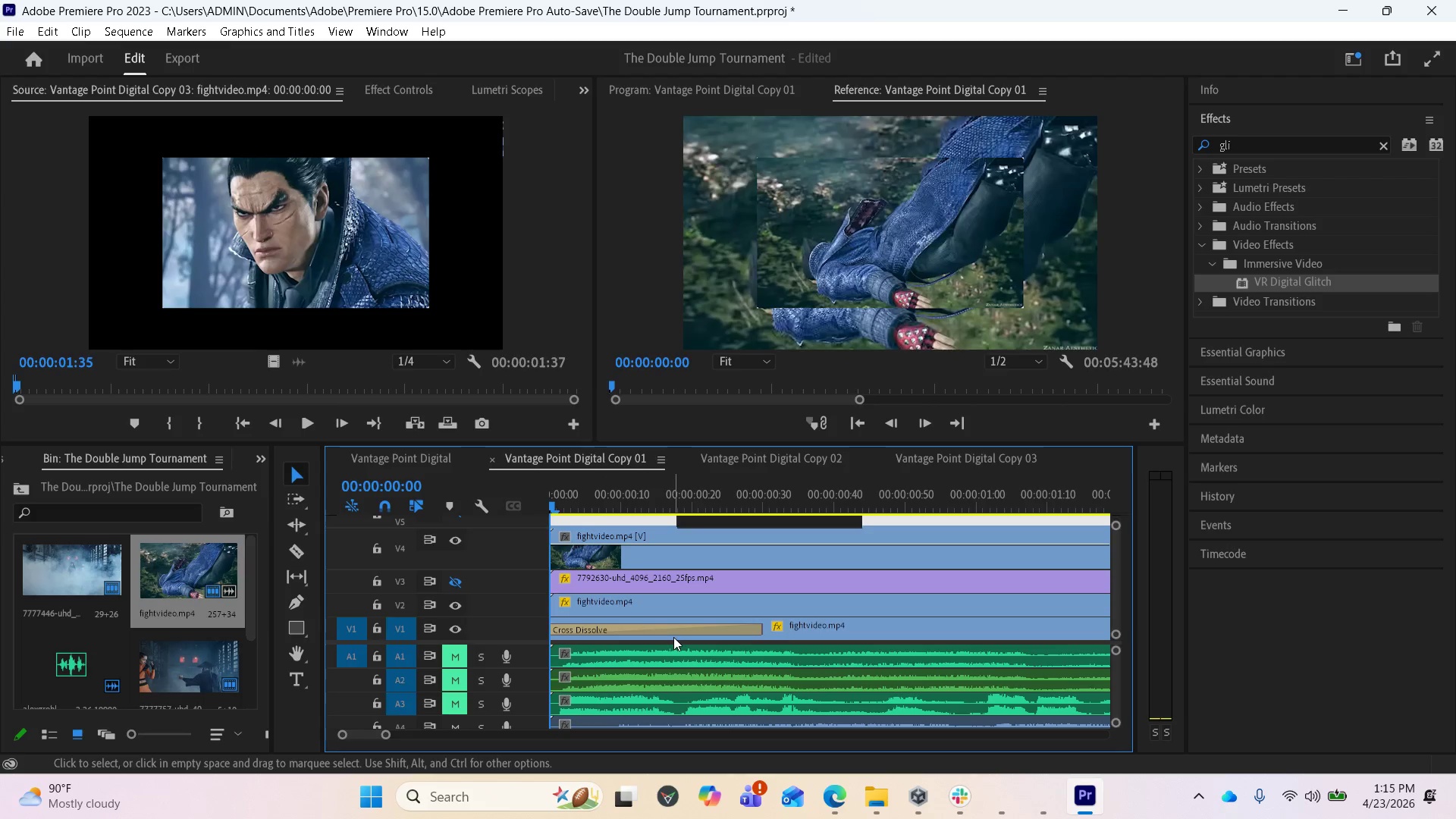 
key(Control+Z)
 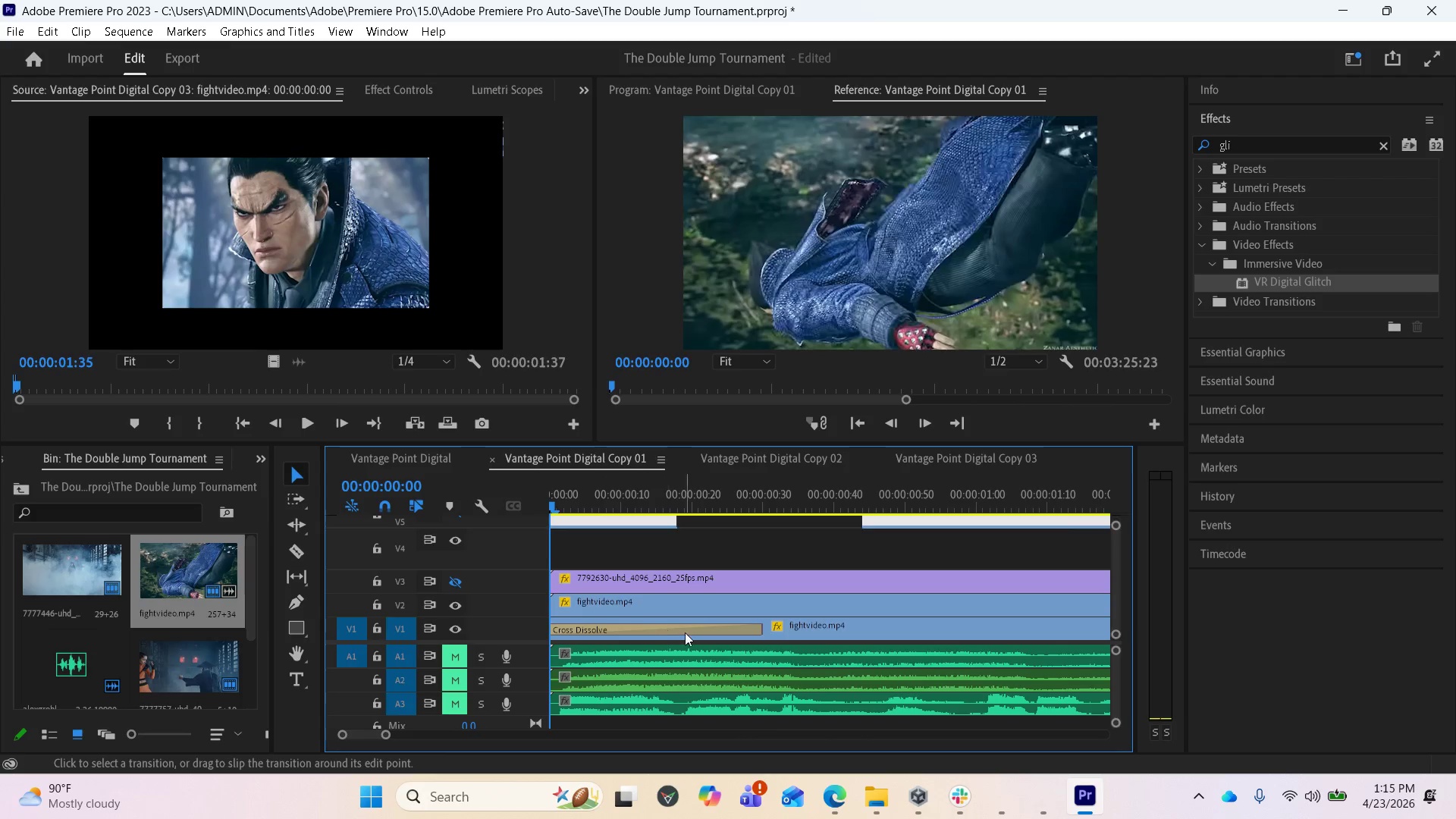 
scroll: coordinate [691, 619], scroll_direction: up, amount: 1.0
 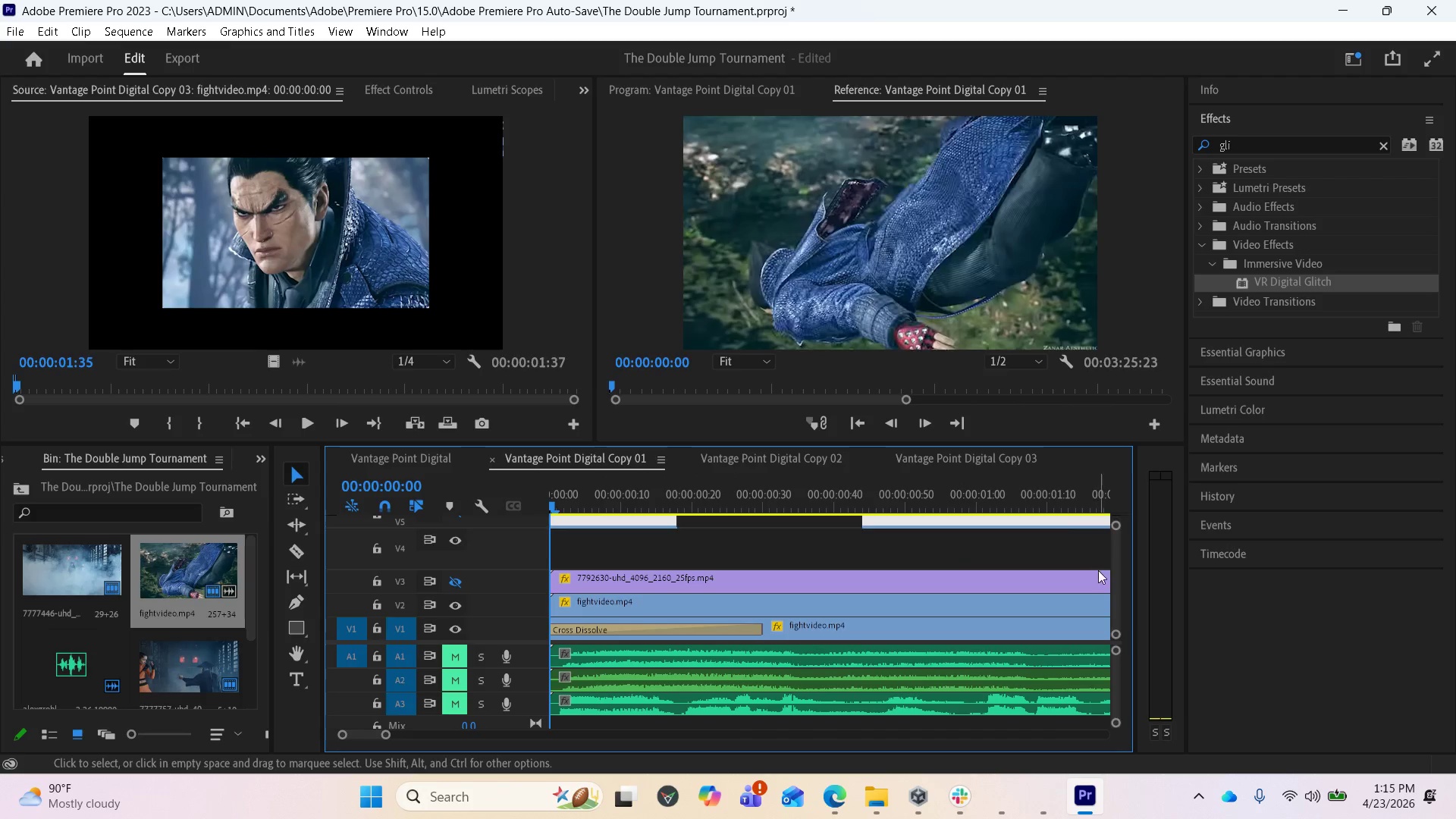 
left_click_drag(start_coordinate=[1113, 575], to_coordinate=[1115, 562])
 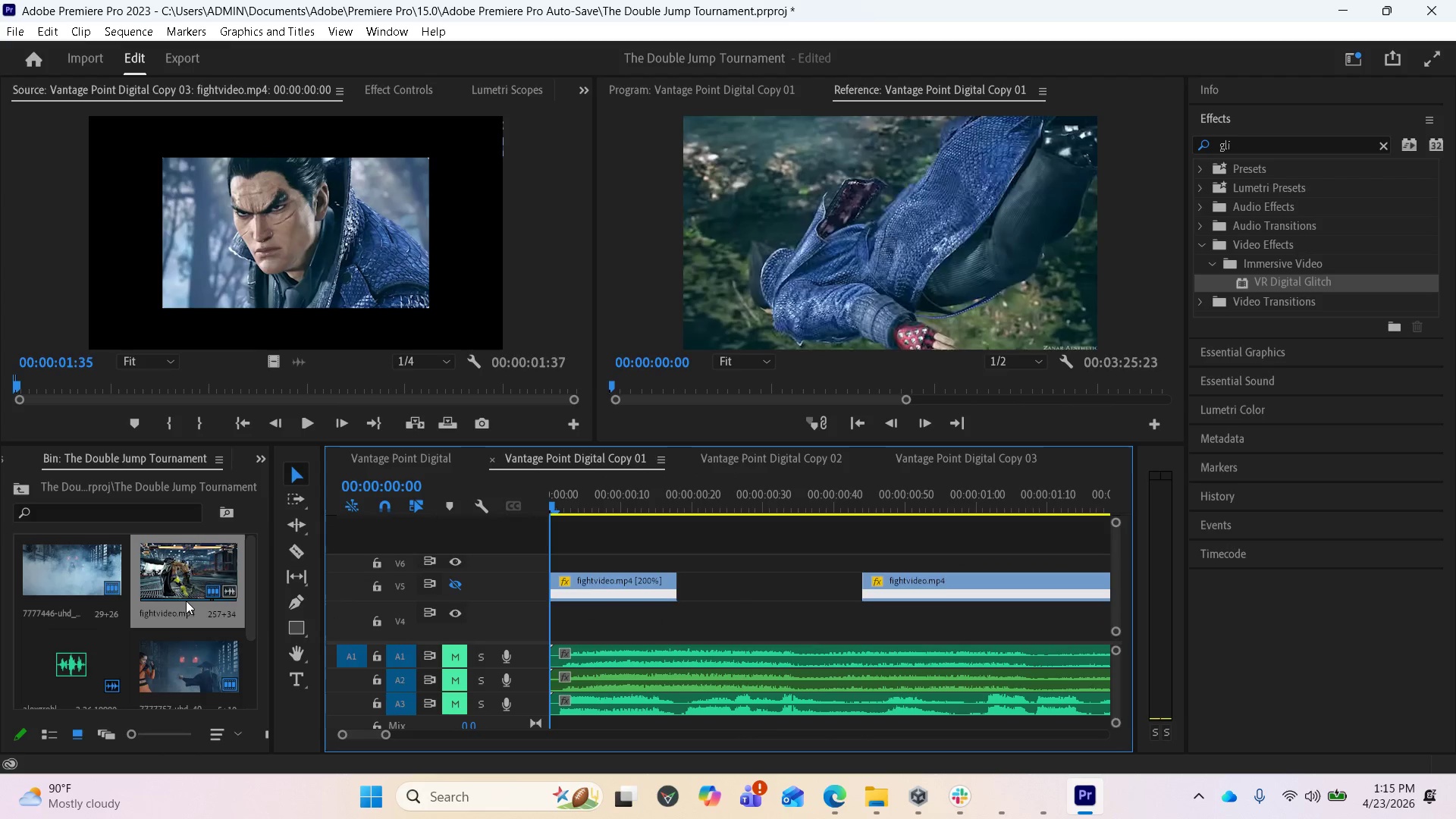 
left_click_drag(start_coordinate=[186, 601], to_coordinate=[560, 626])
 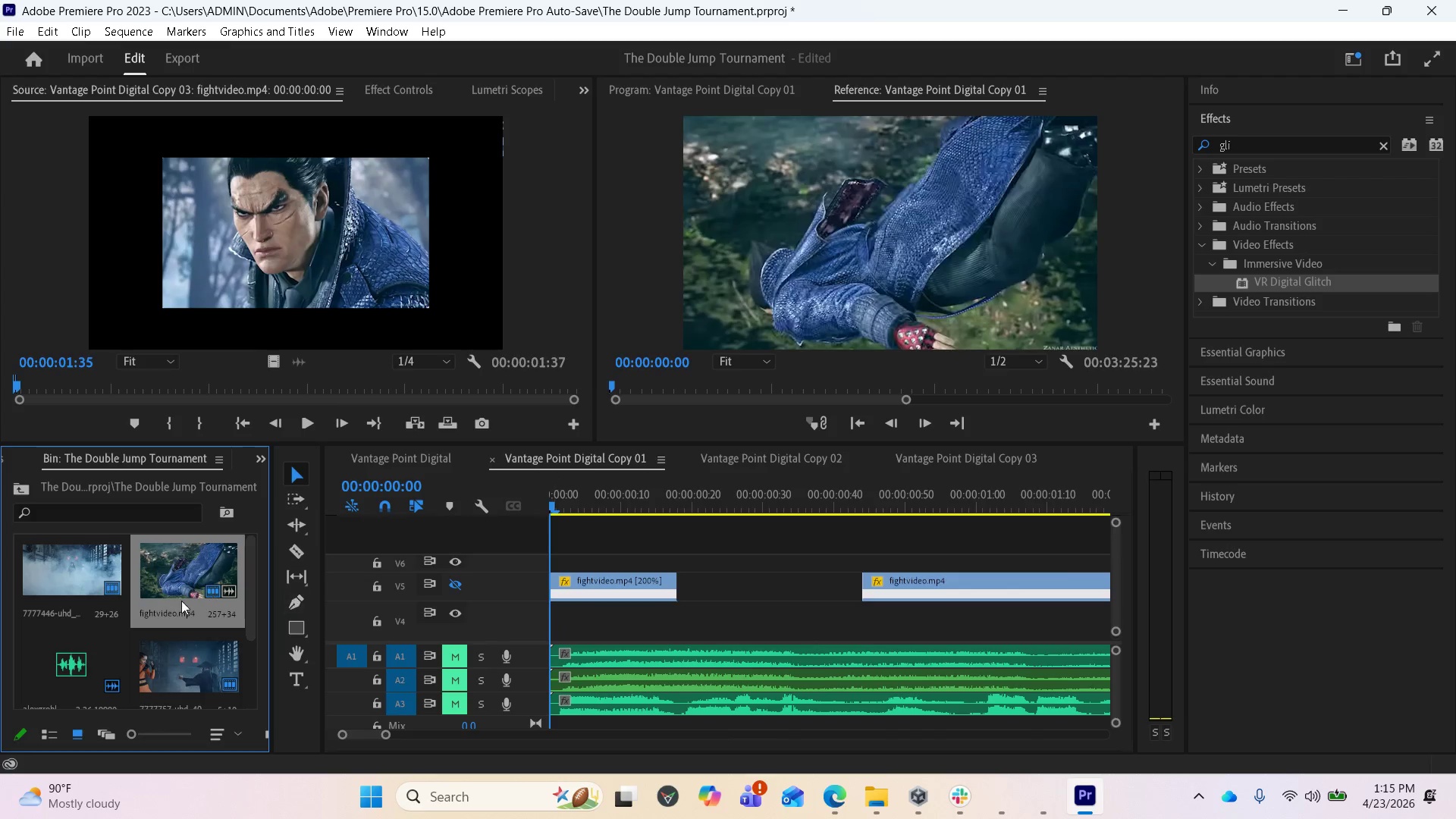 
scroll: coordinate [139, 676], scroll_direction: down, amount: 4.0
 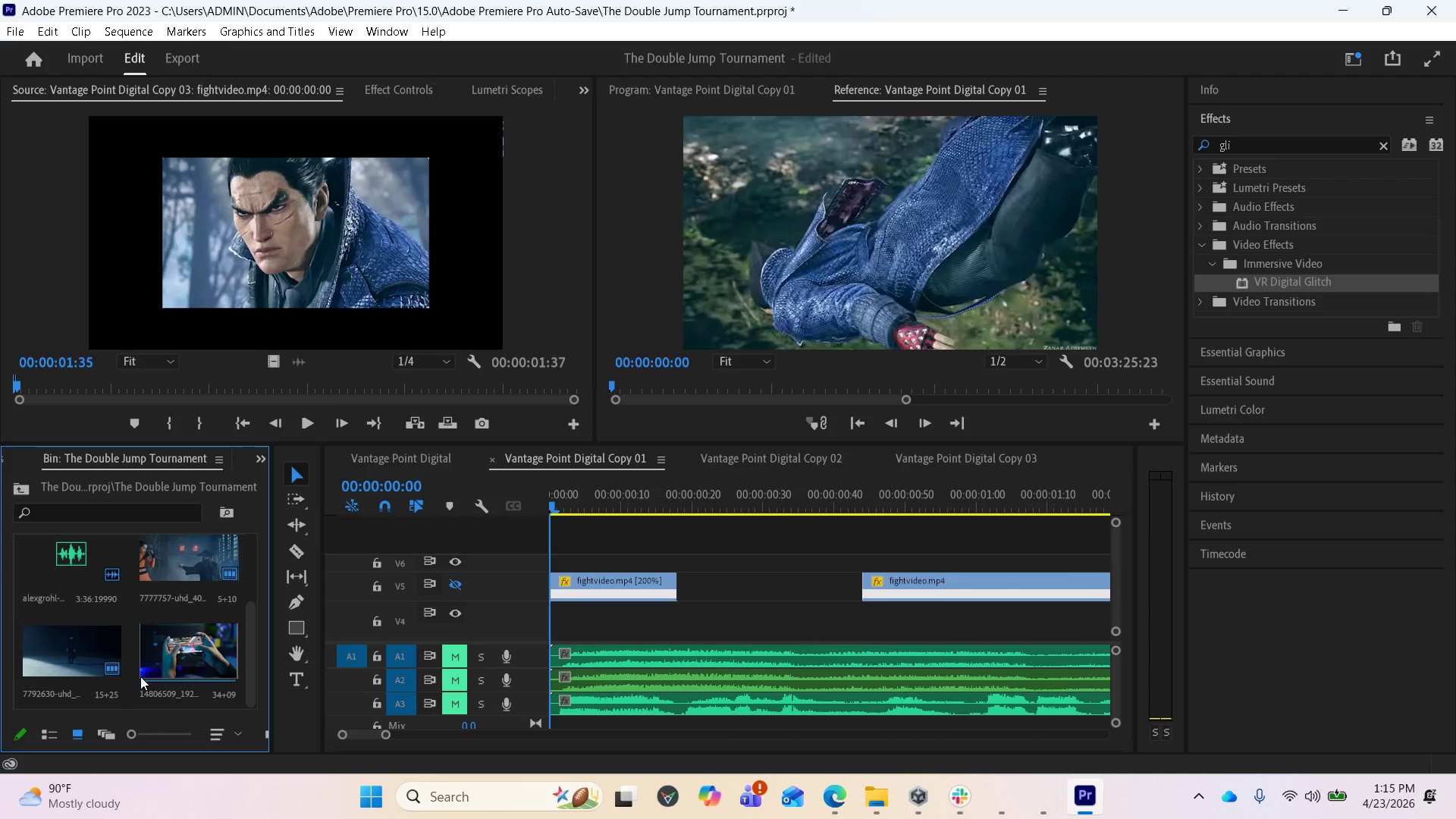 
scroll: coordinate [162, 658], scroll_direction: up, amount: 3.0
 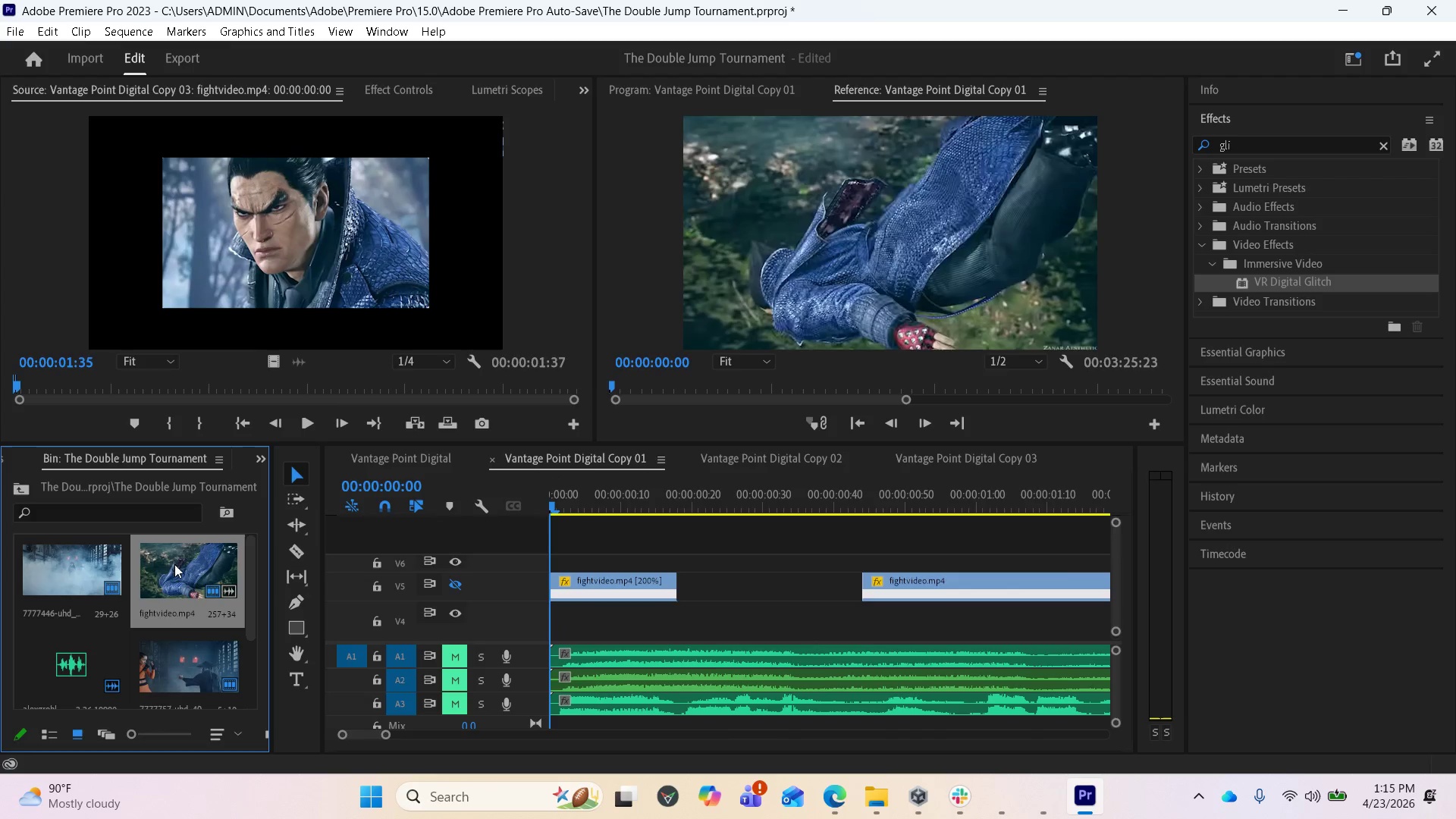 
left_click_drag(start_coordinate=[174, 563], to_coordinate=[559, 627])
 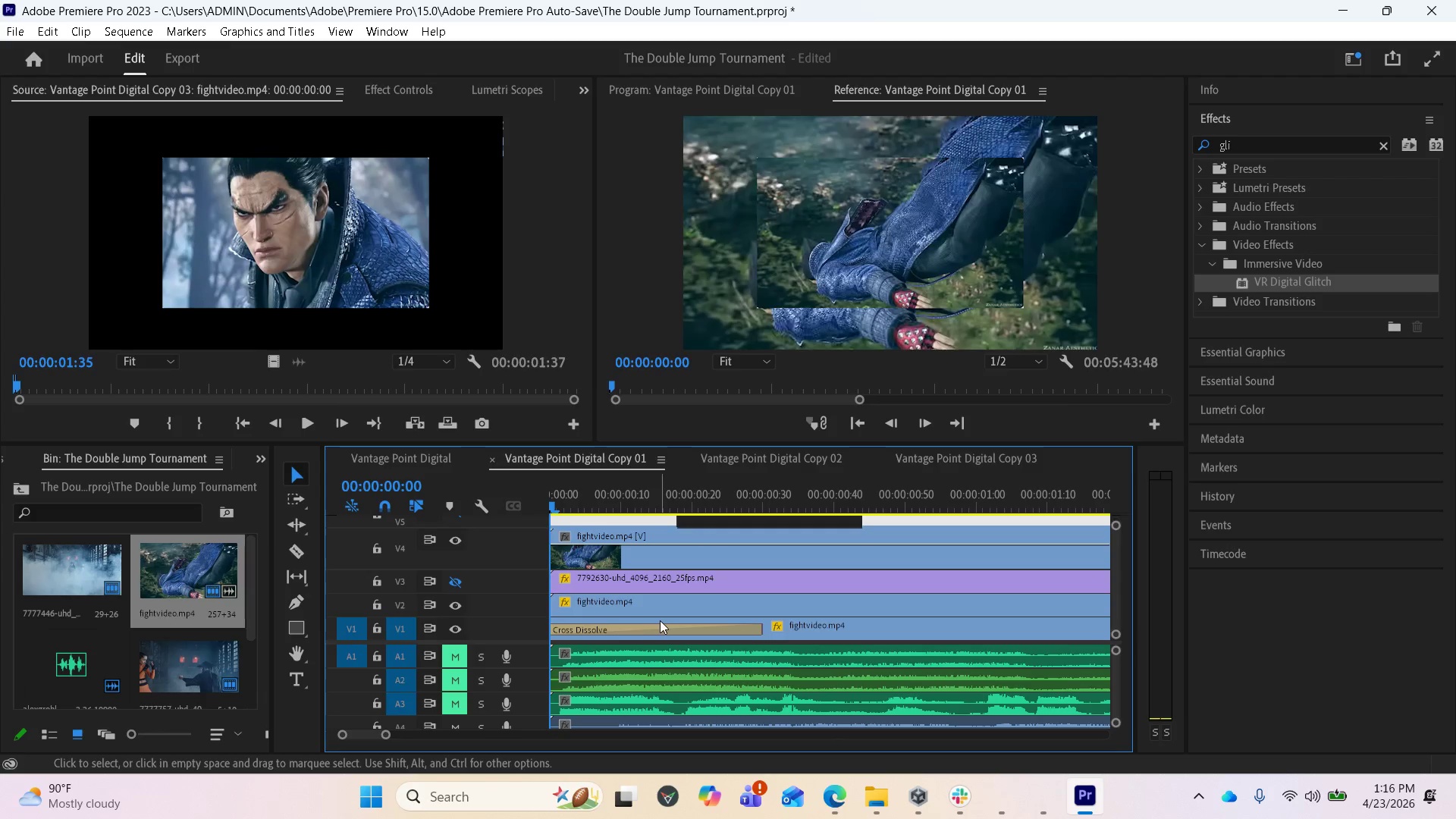 
scroll: coordinate [660, 556], scroll_direction: up, amount: 2.0
 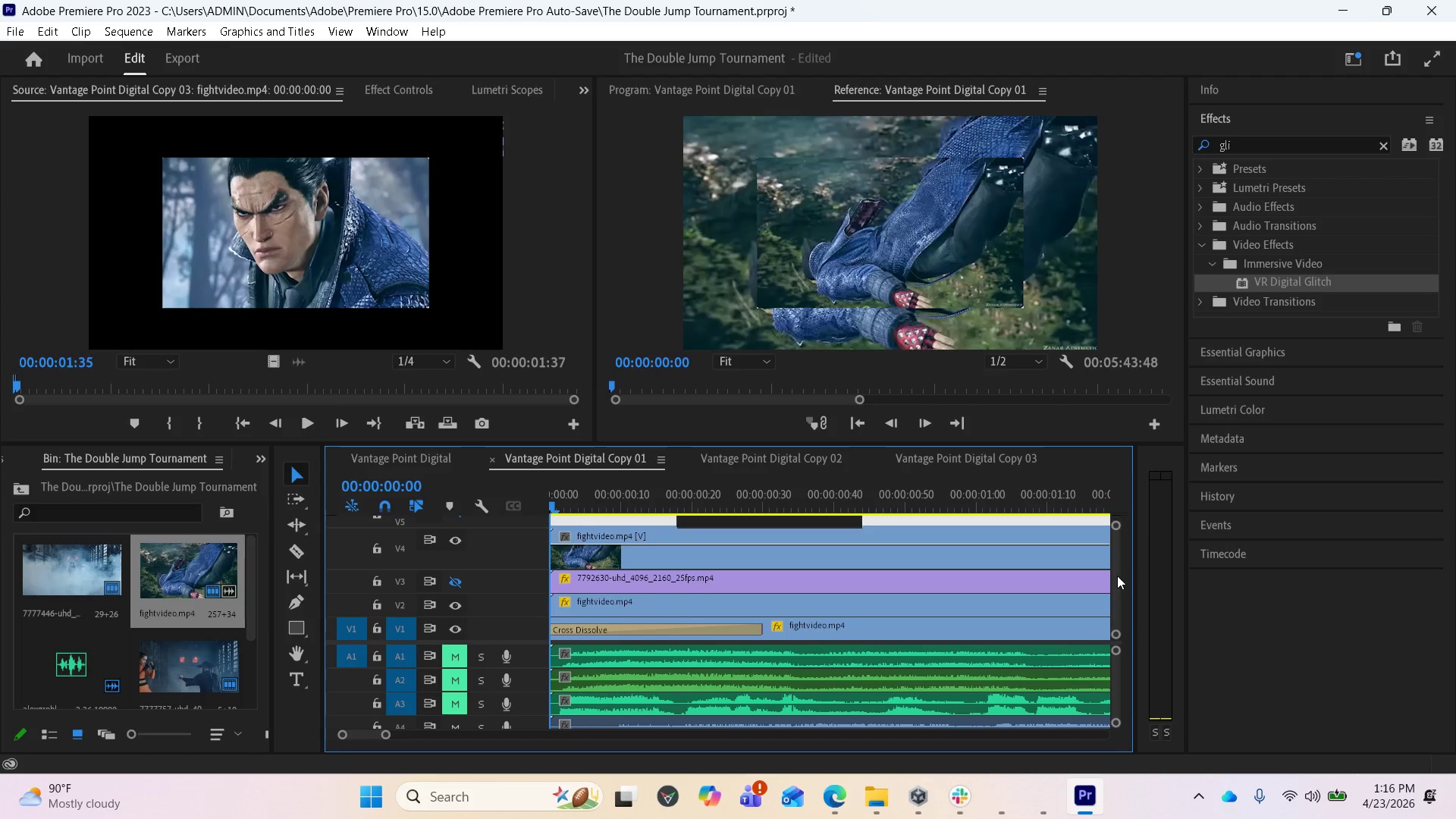 
left_click_drag(start_coordinate=[1116, 576], to_coordinate=[1116, 565])
 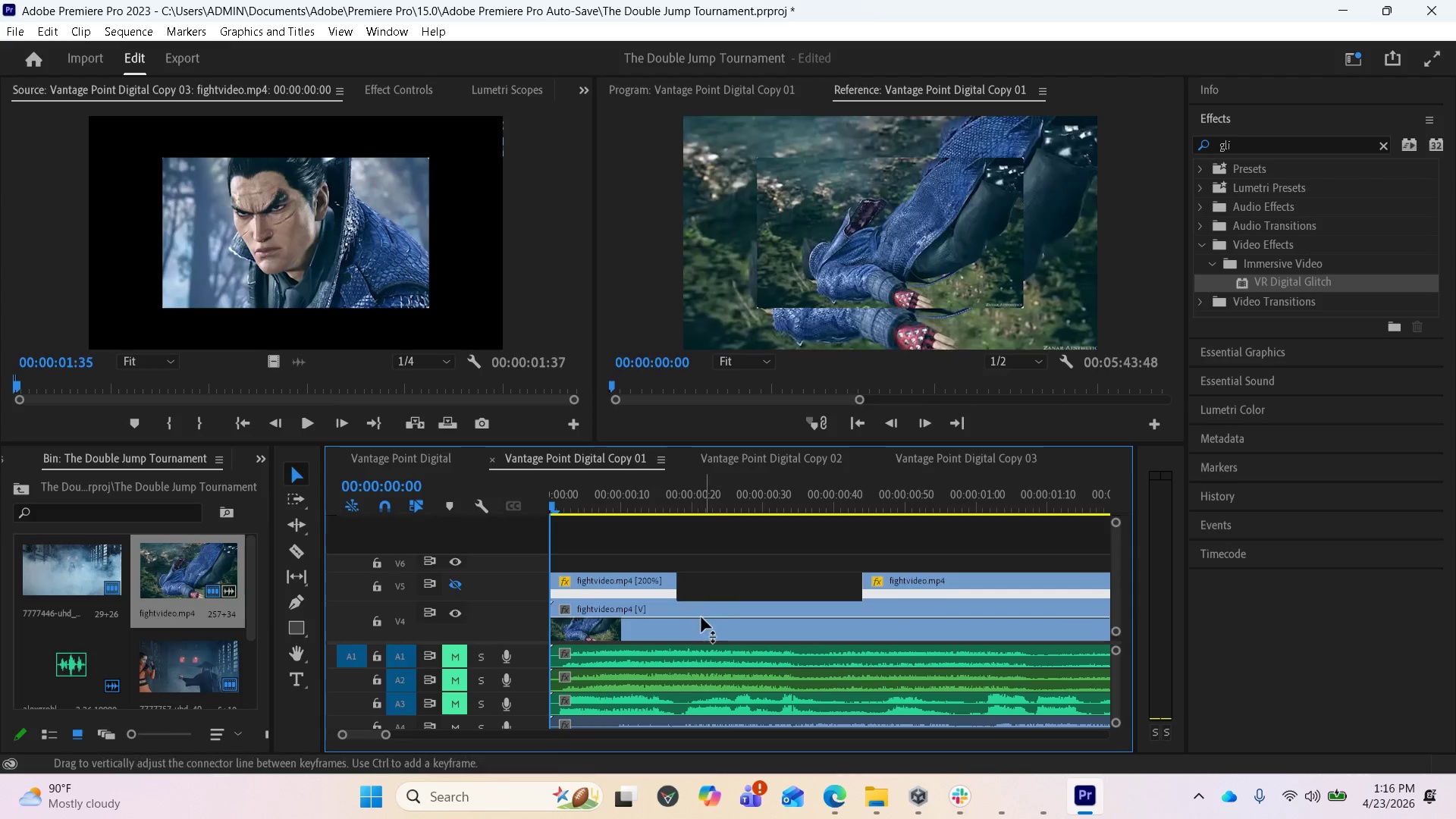 
left_click([695, 621])
 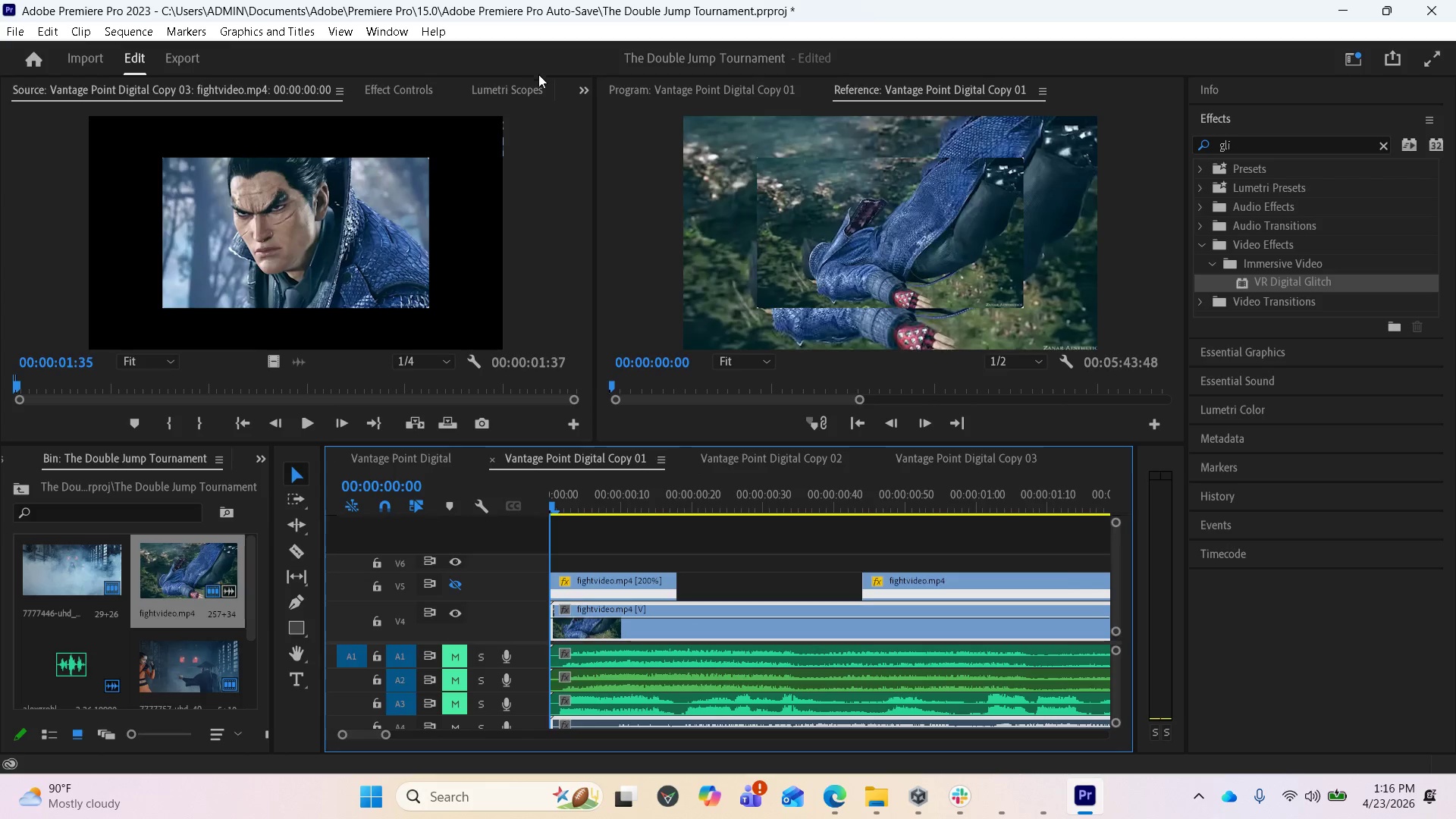 
wait(6.7)
 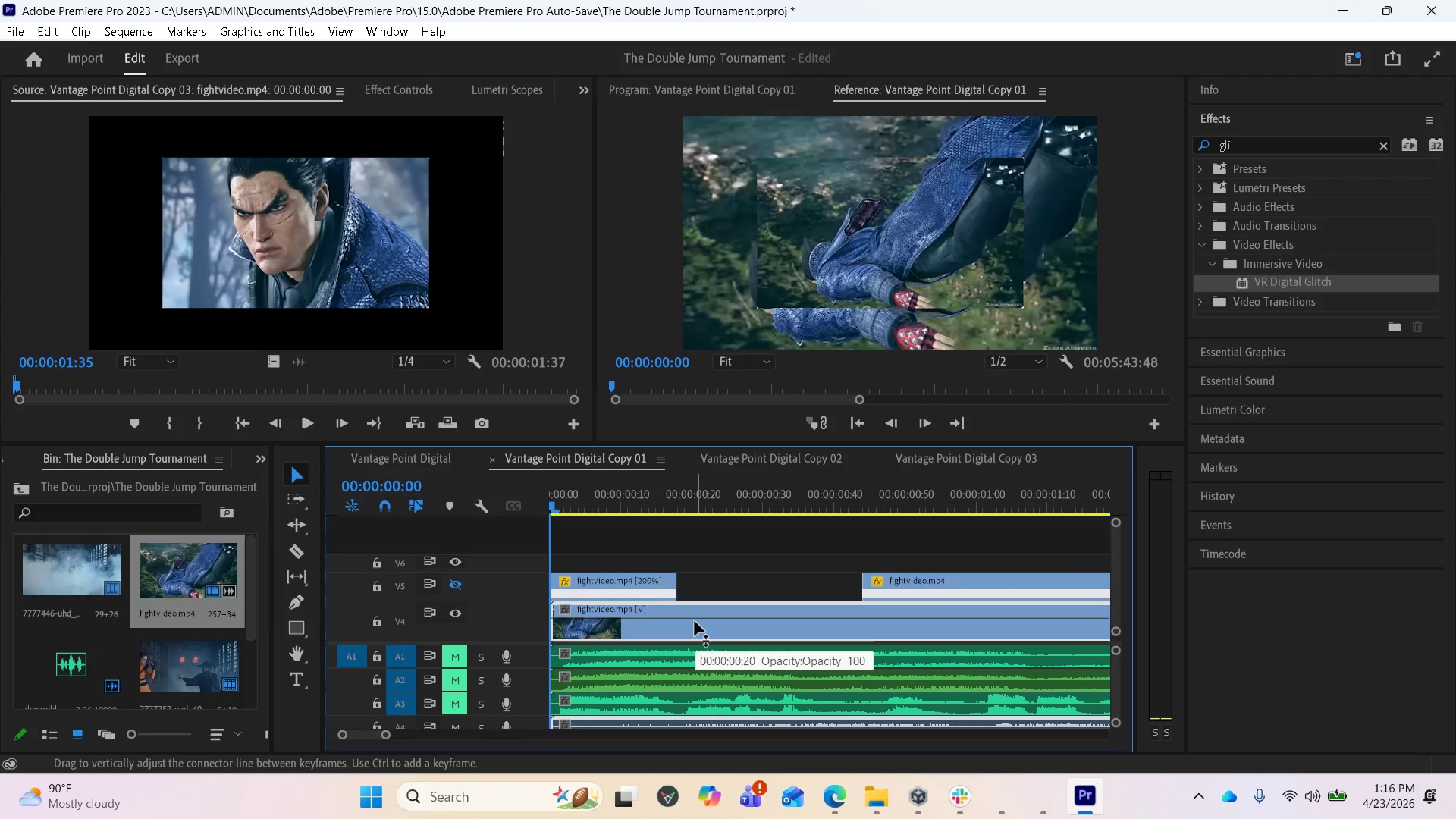 
left_click([610, 136])
 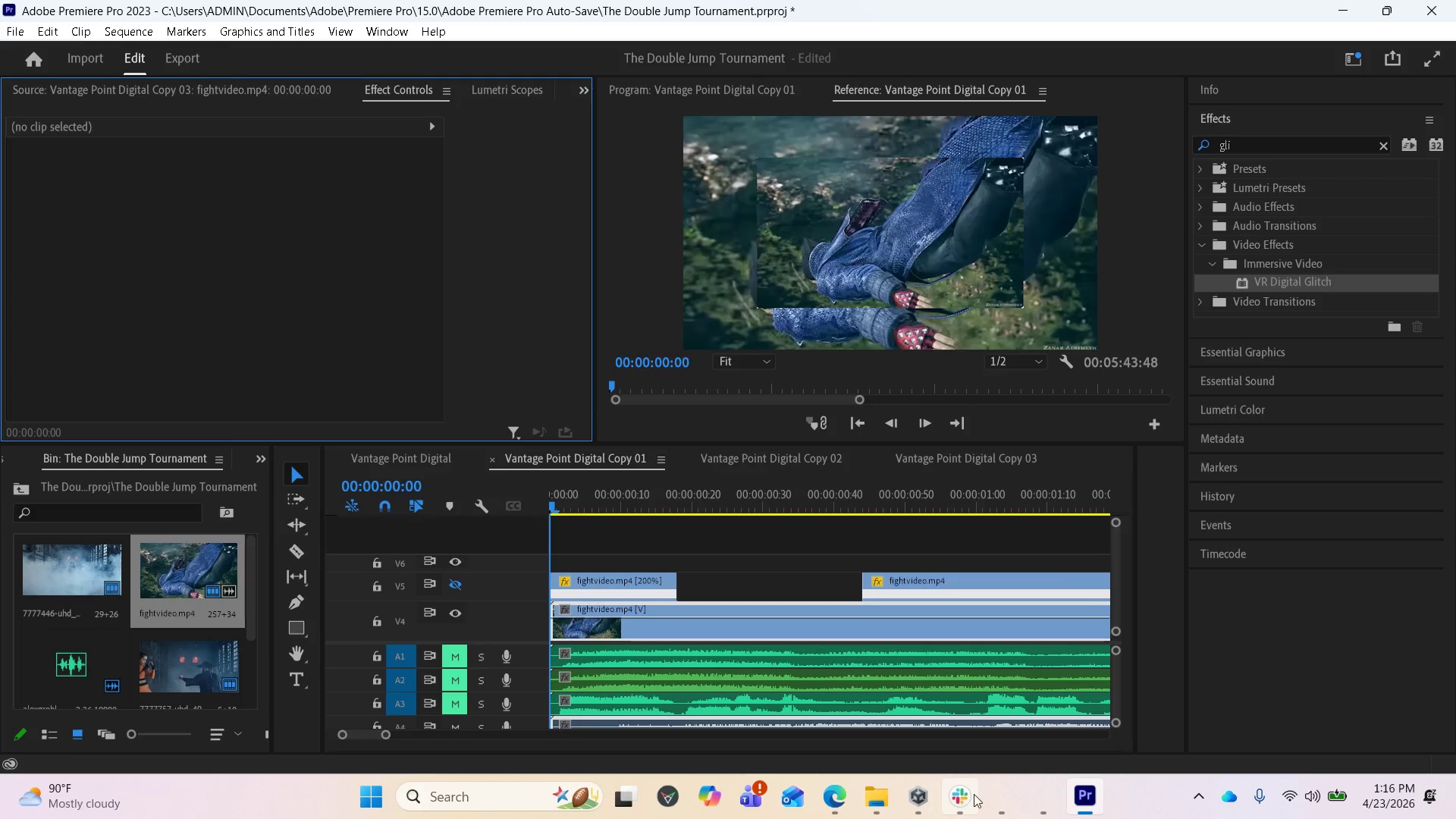 
left_click([996, 799])